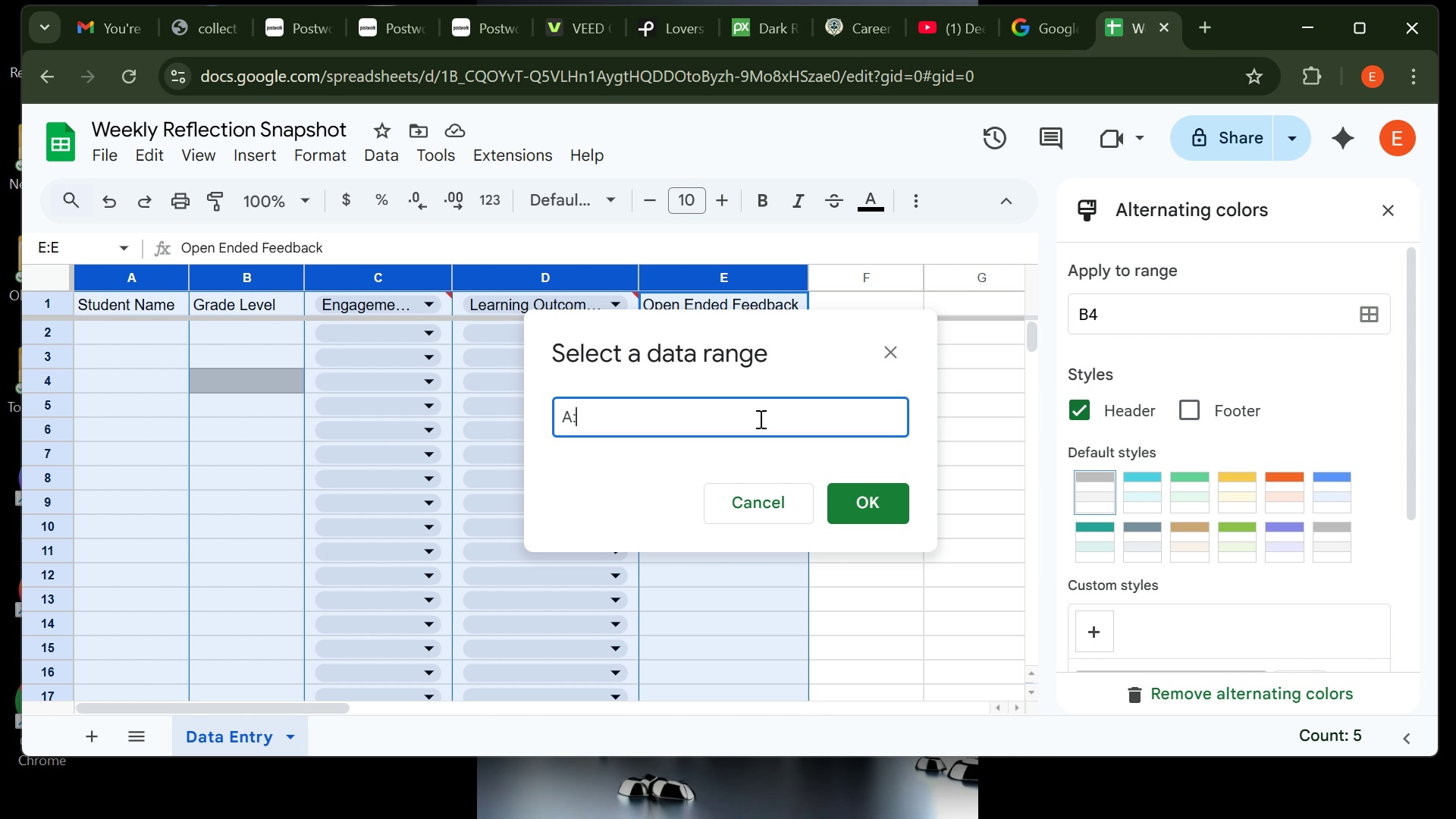 
wait(8.37)
 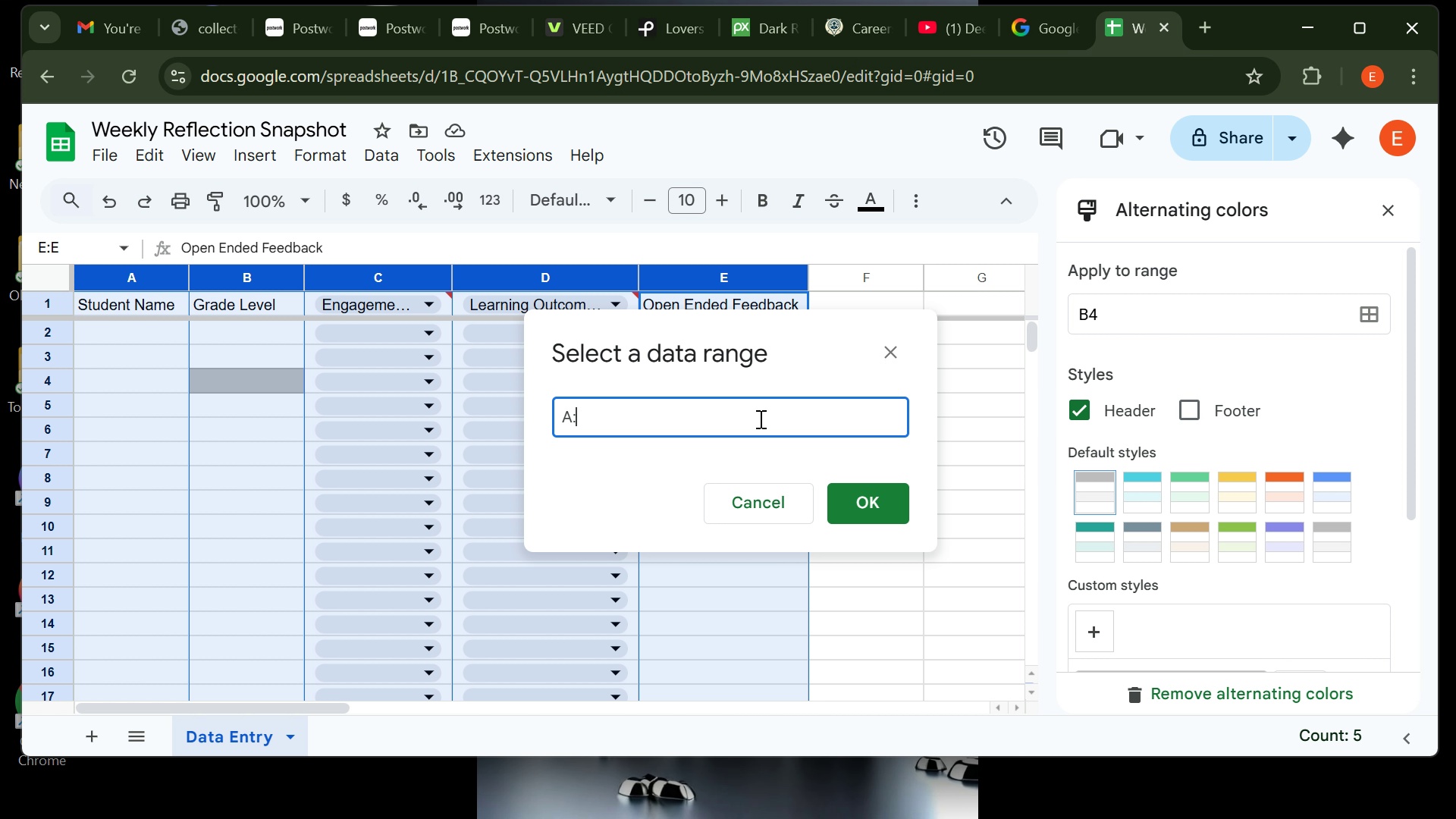 
key(CapsLock)
 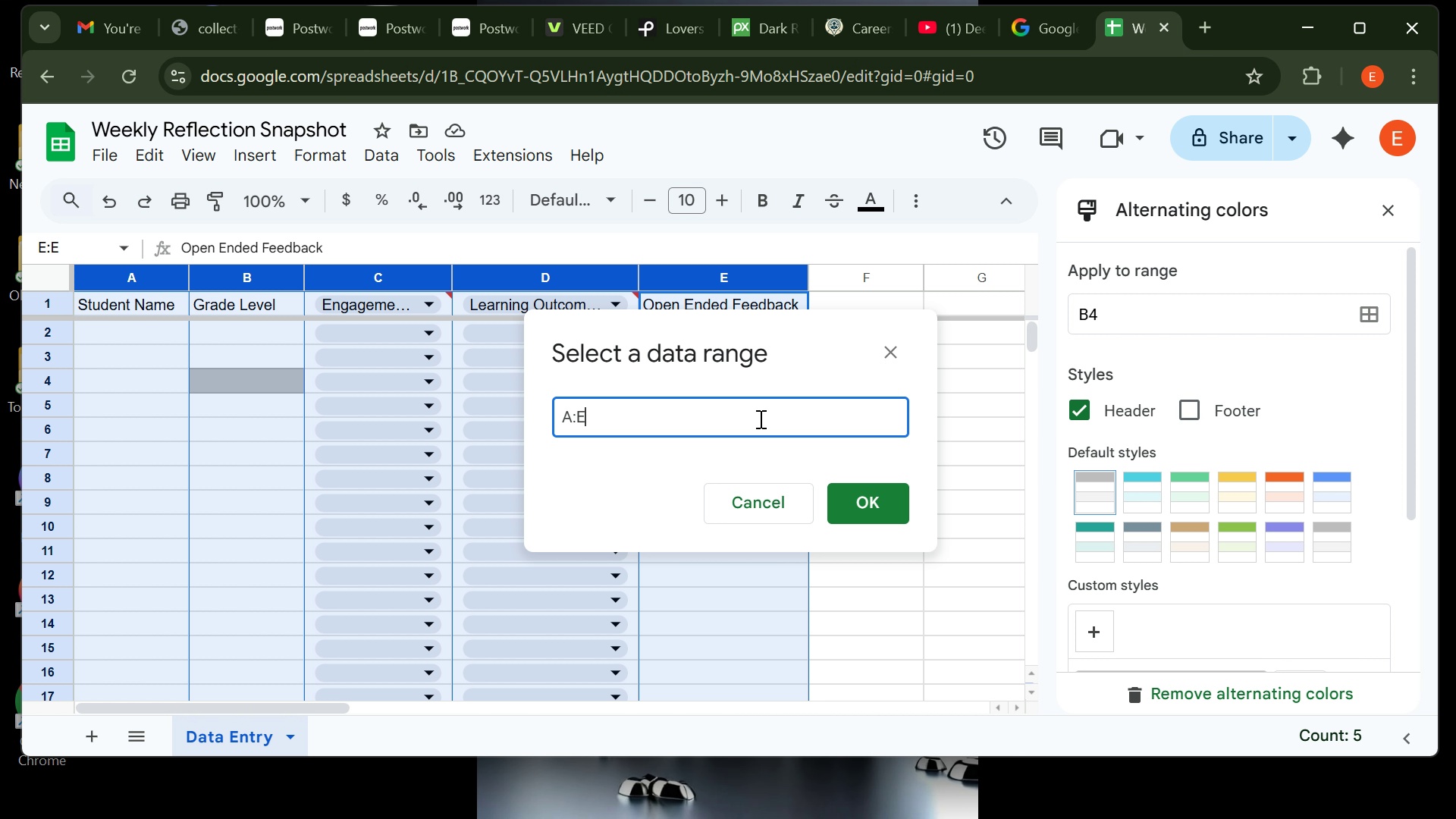 
key(E)
 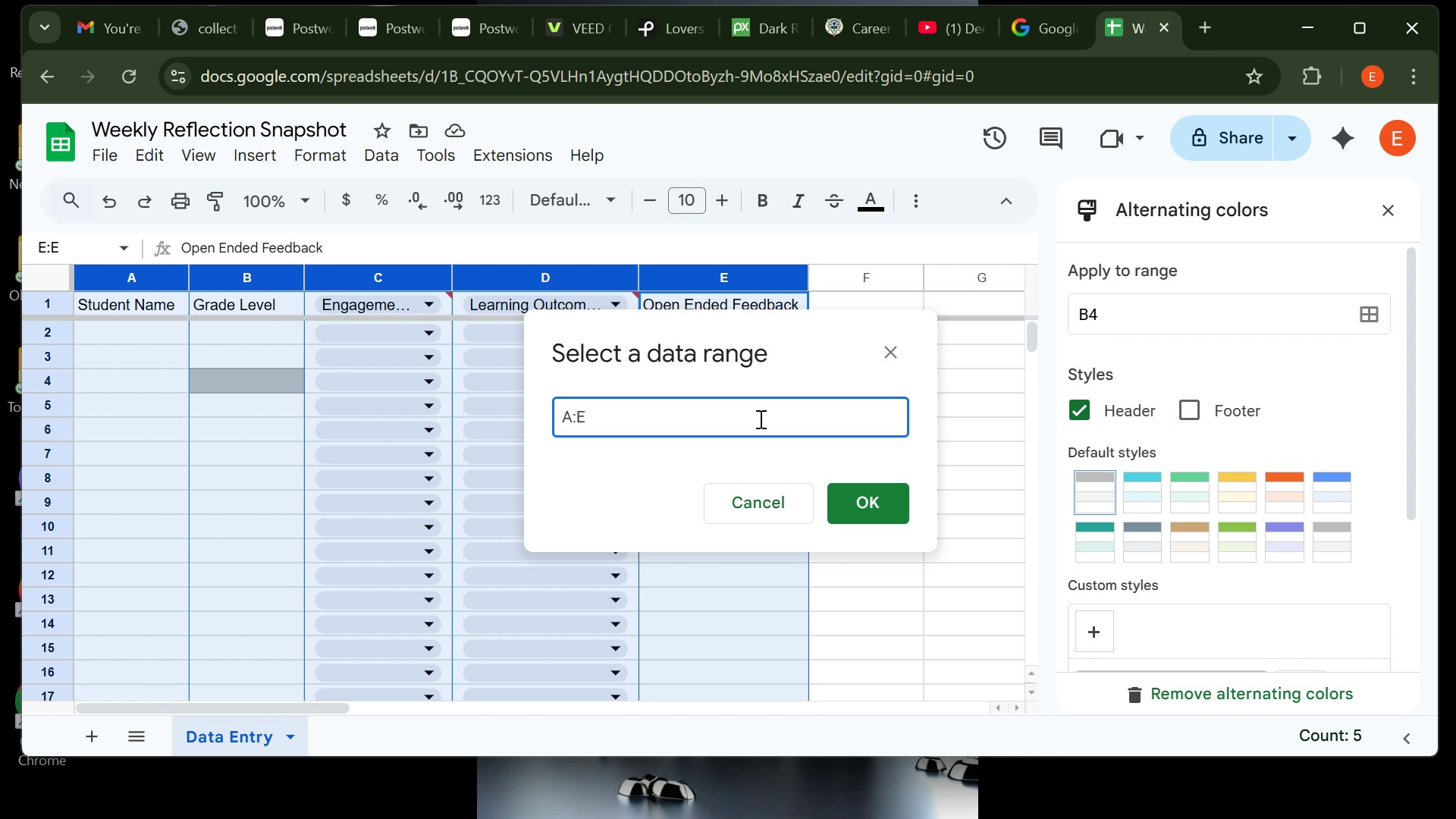 
key(CapsLock)
 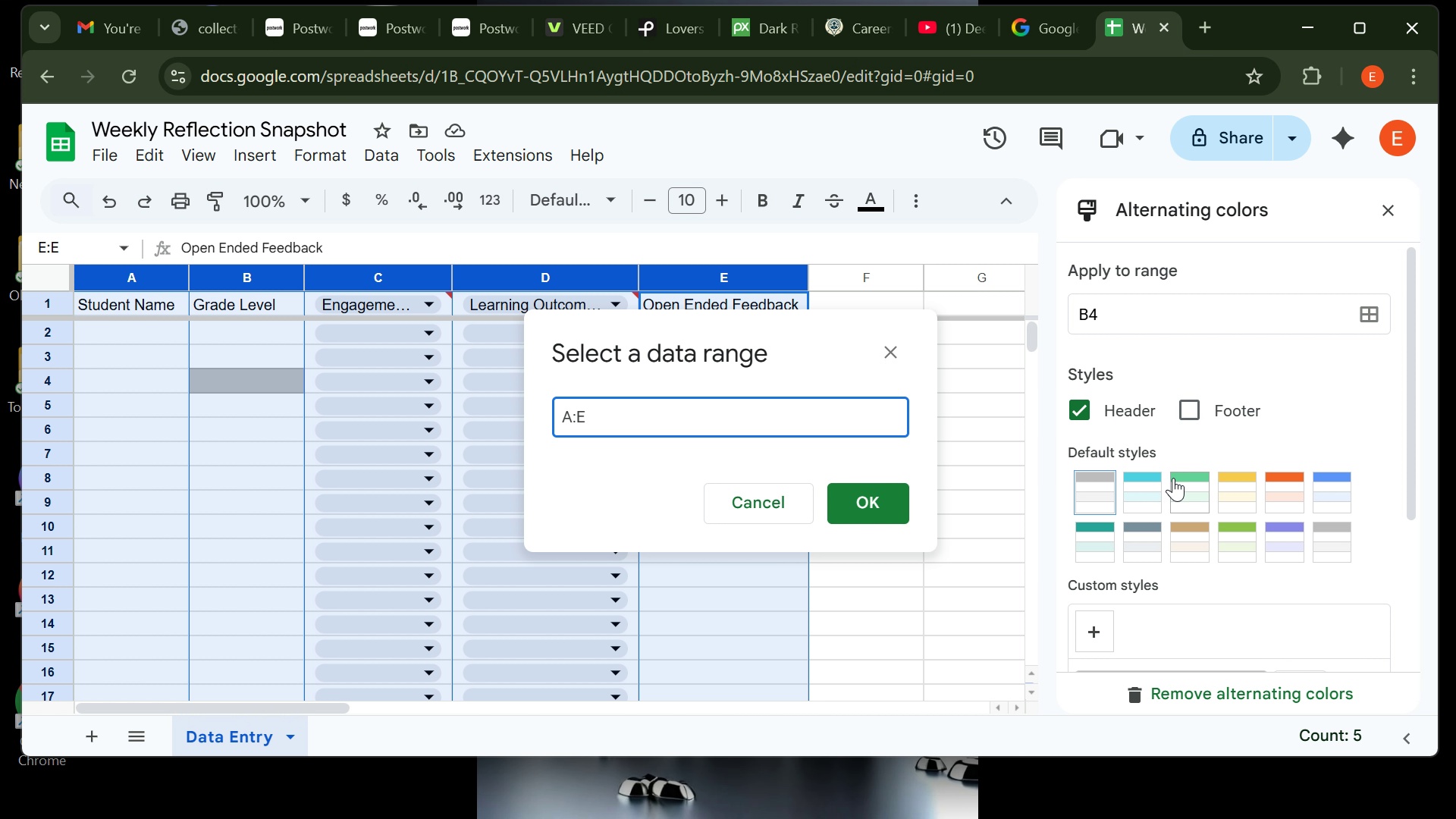 
left_click([1146, 487])
 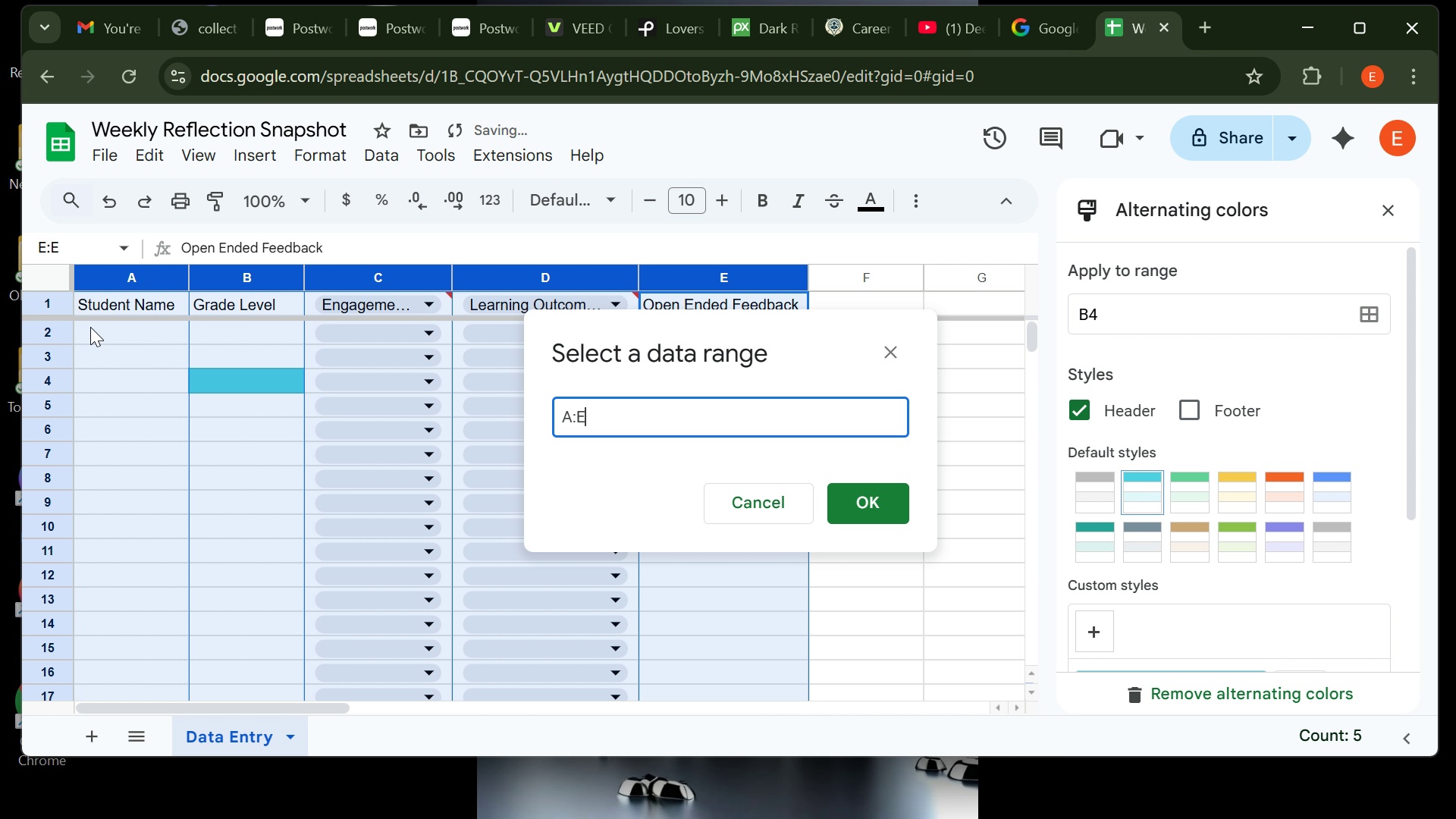 
left_click([94, 320])
 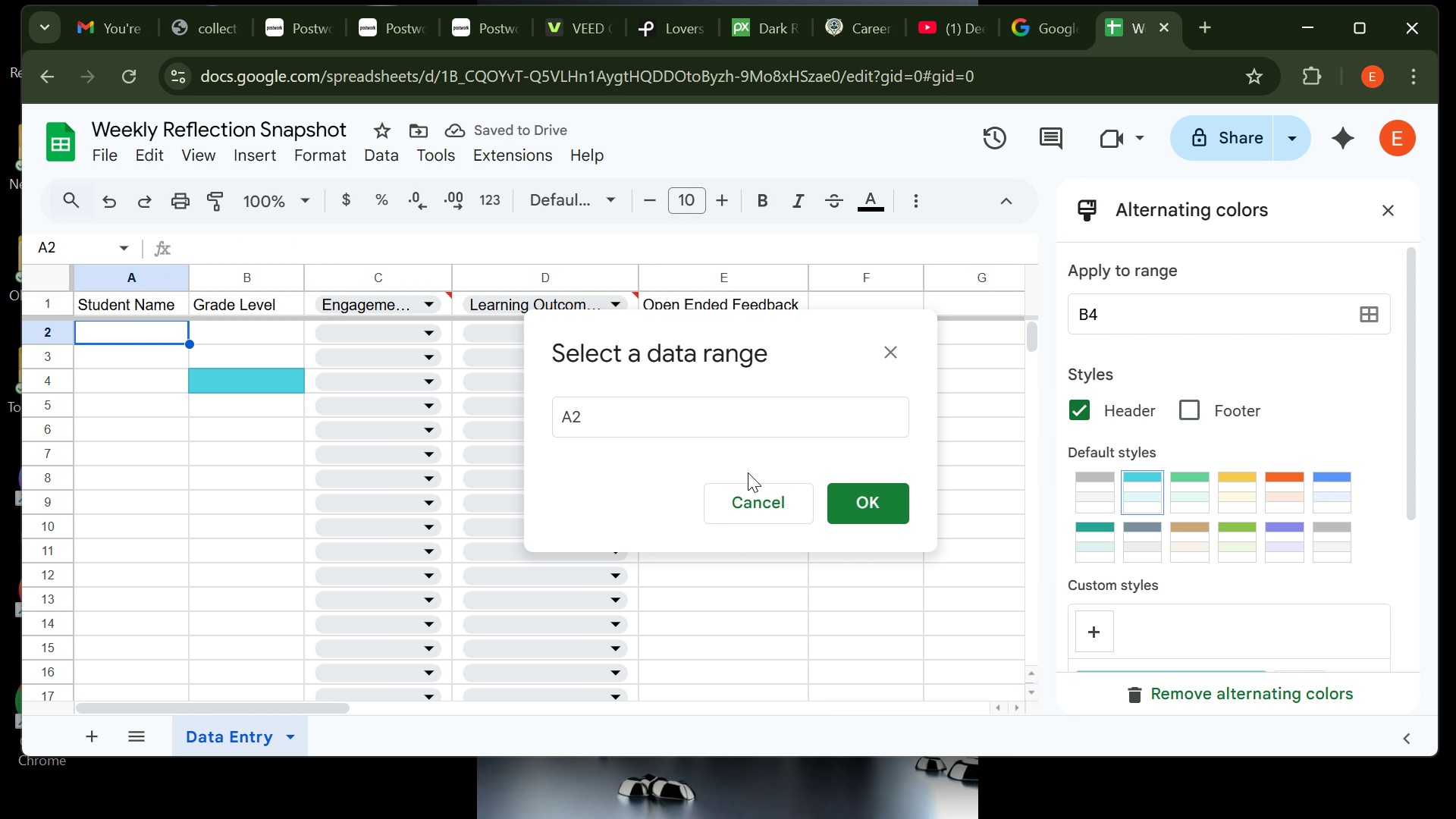 
left_click([756, 491])
 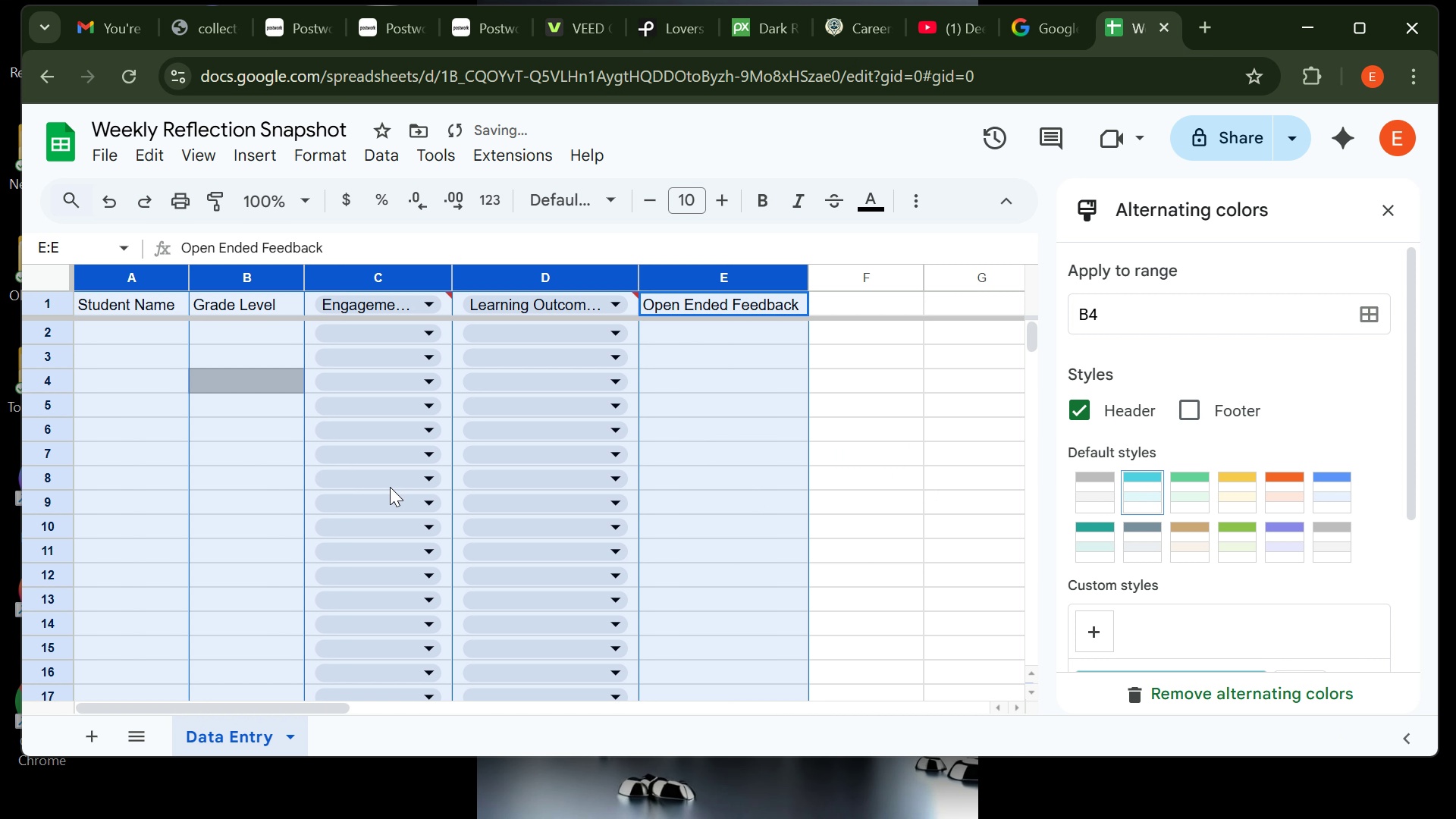 
key(Control+Z)
 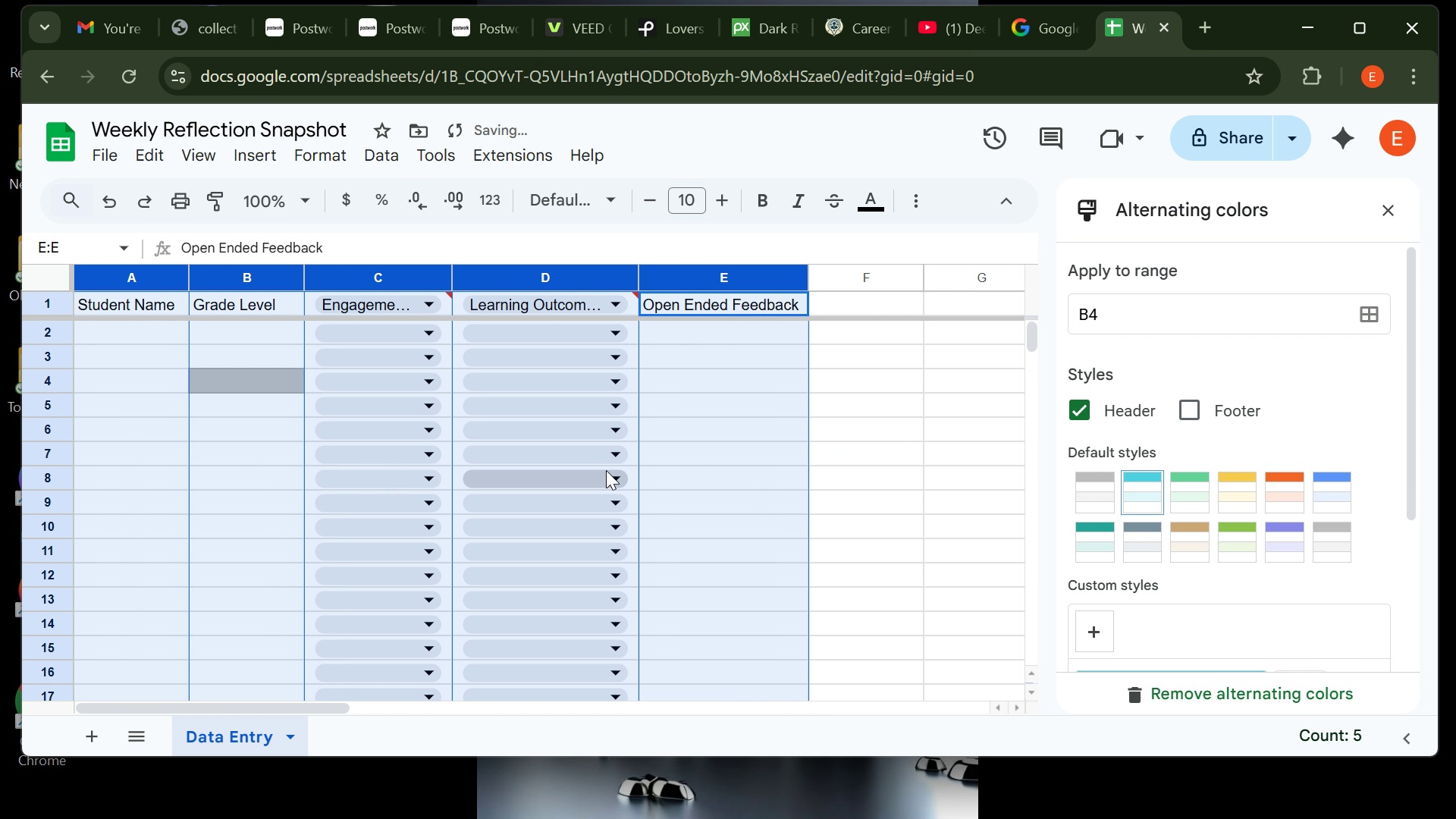 
key(Control+ControlLeft)
 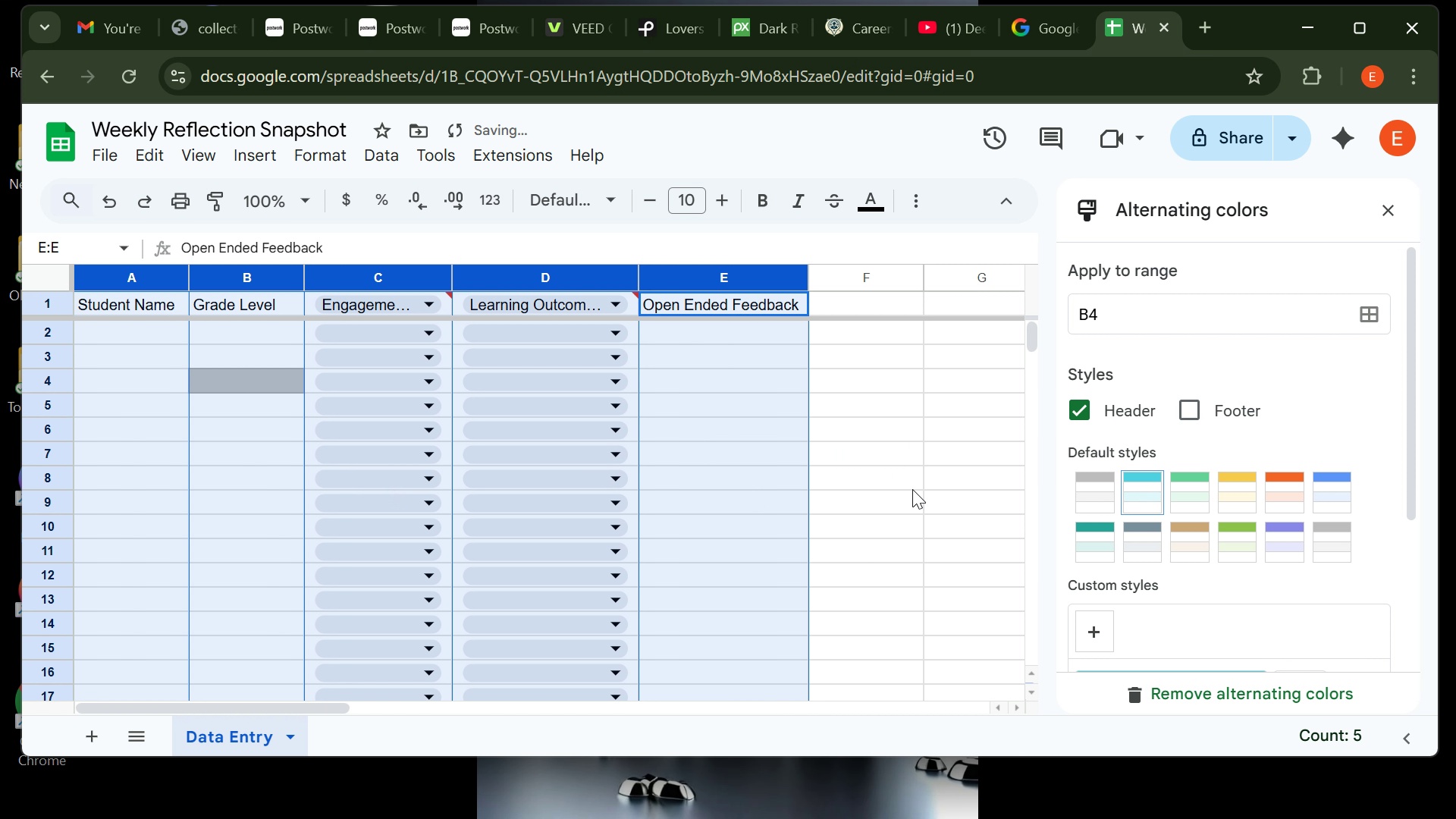 
left_click([912, 489])
 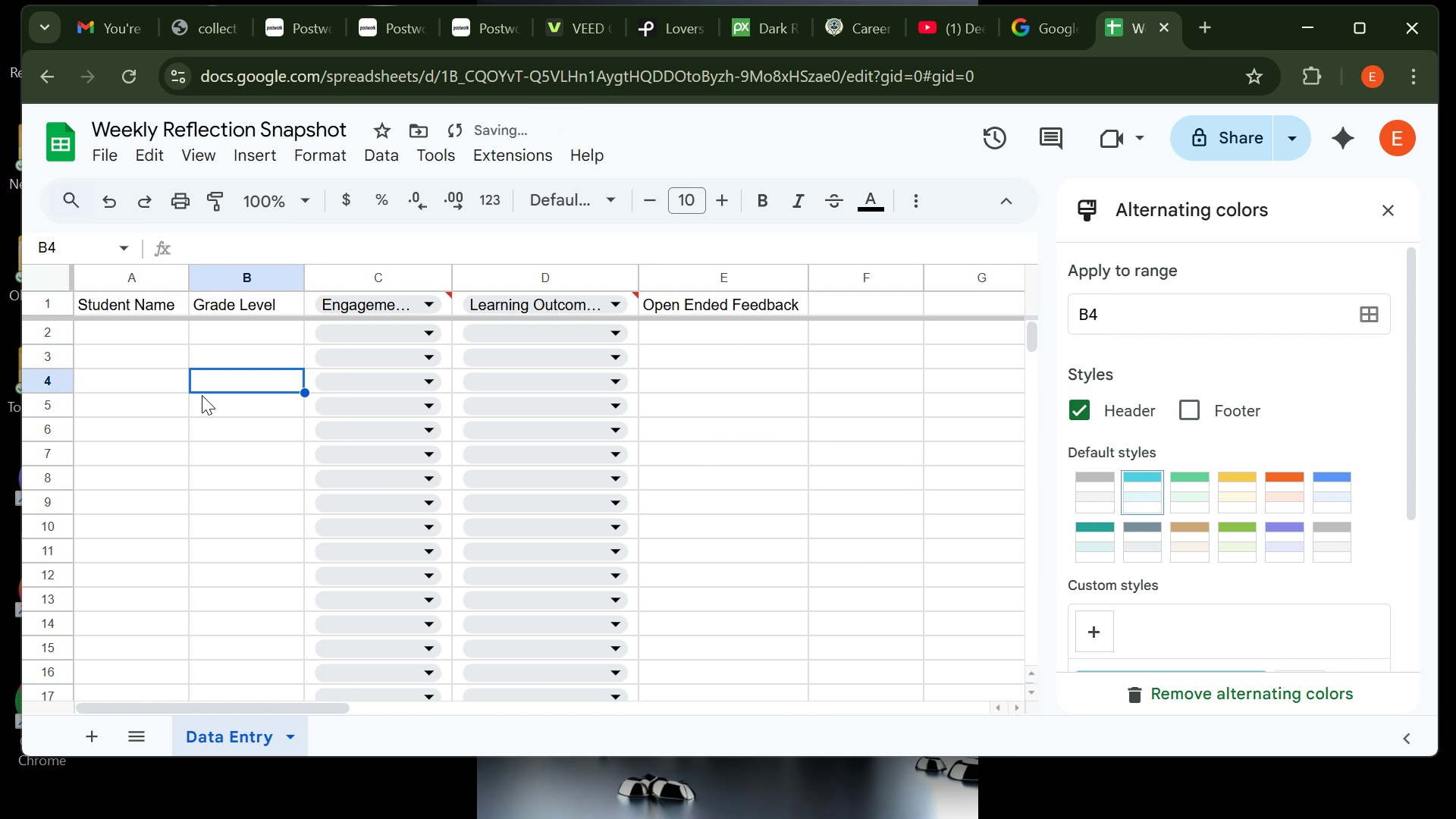 
key(Control+Z)
 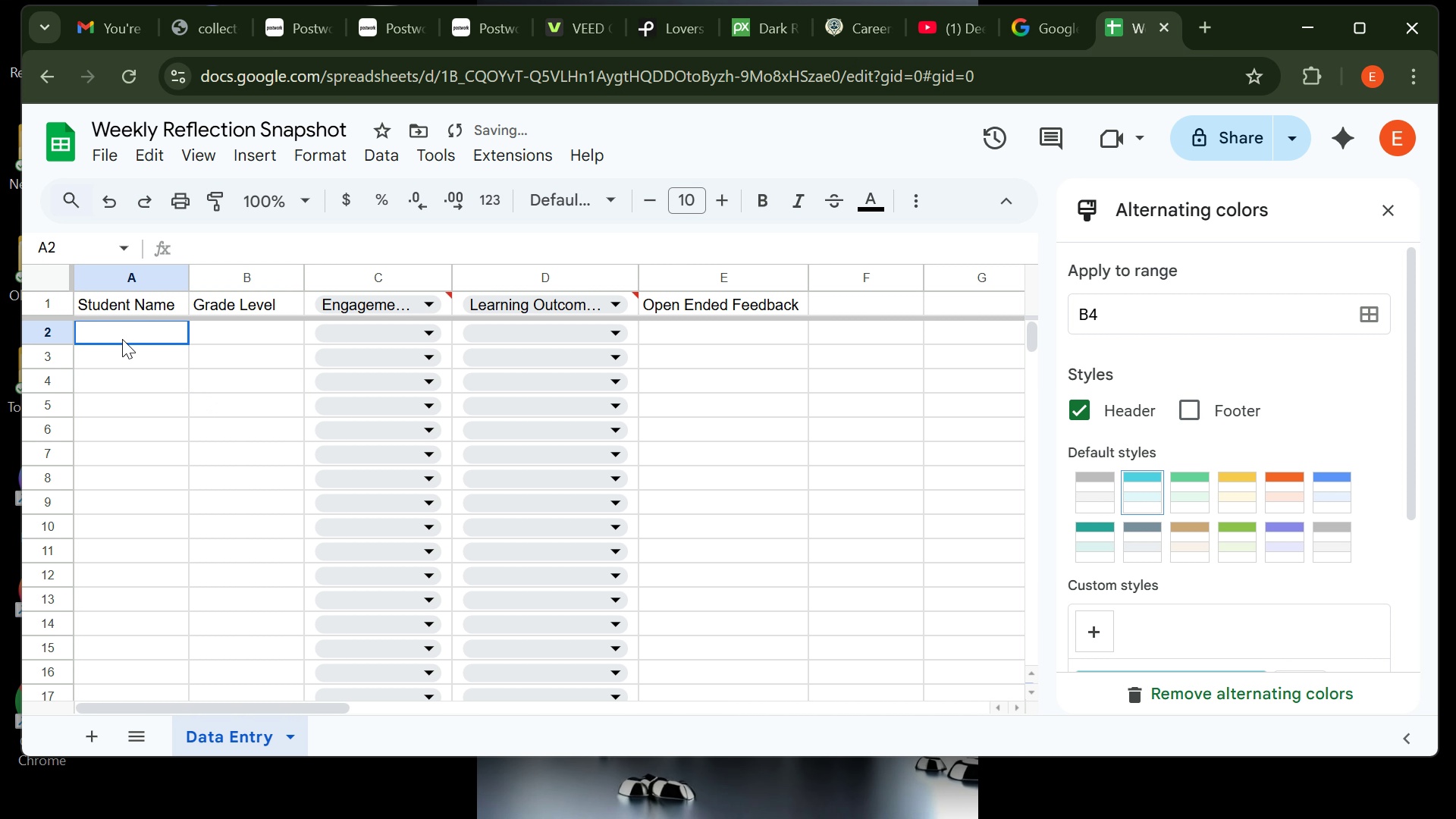 
left_click([122, 339])
 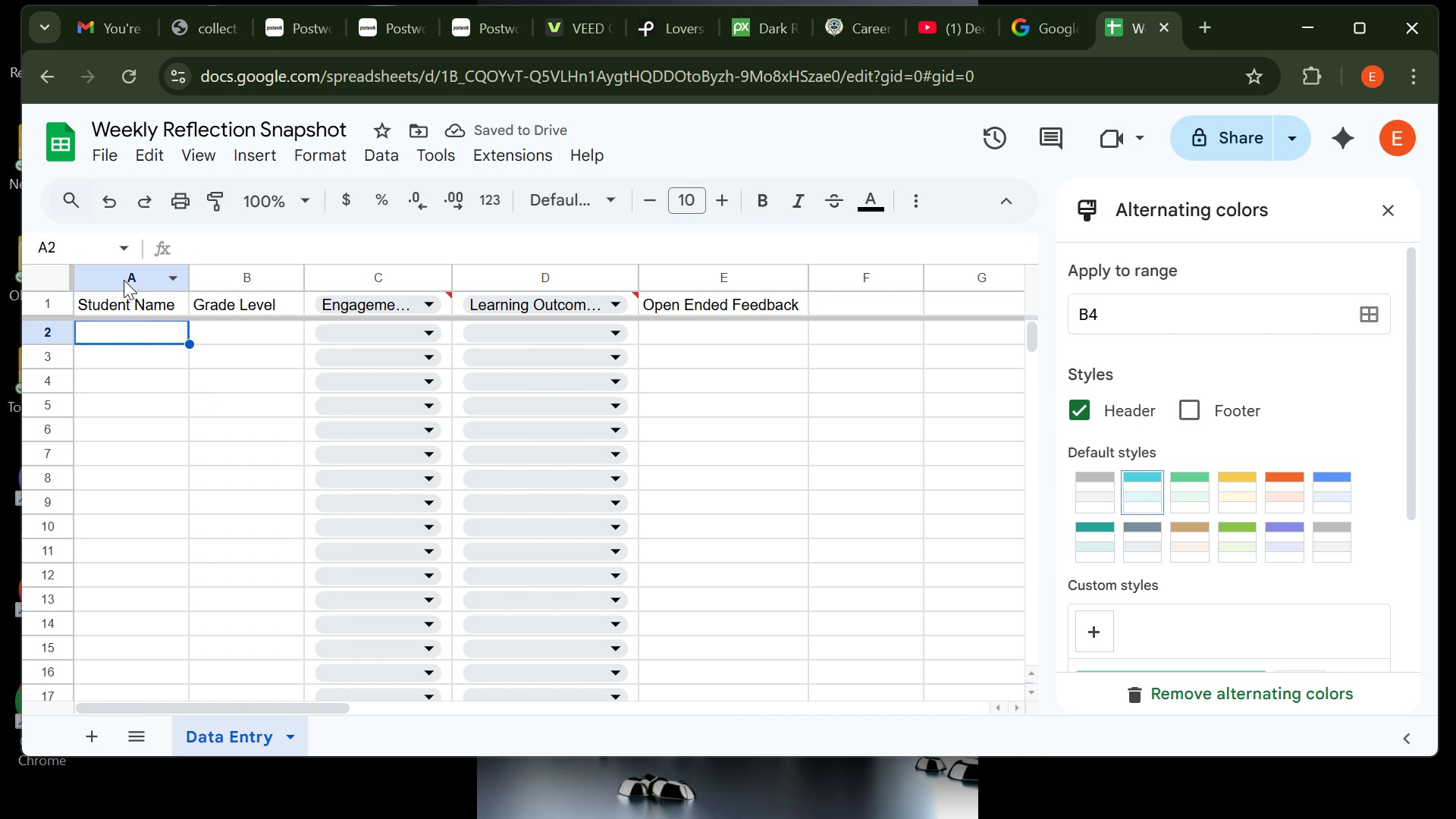 
left_click([124, 280])
 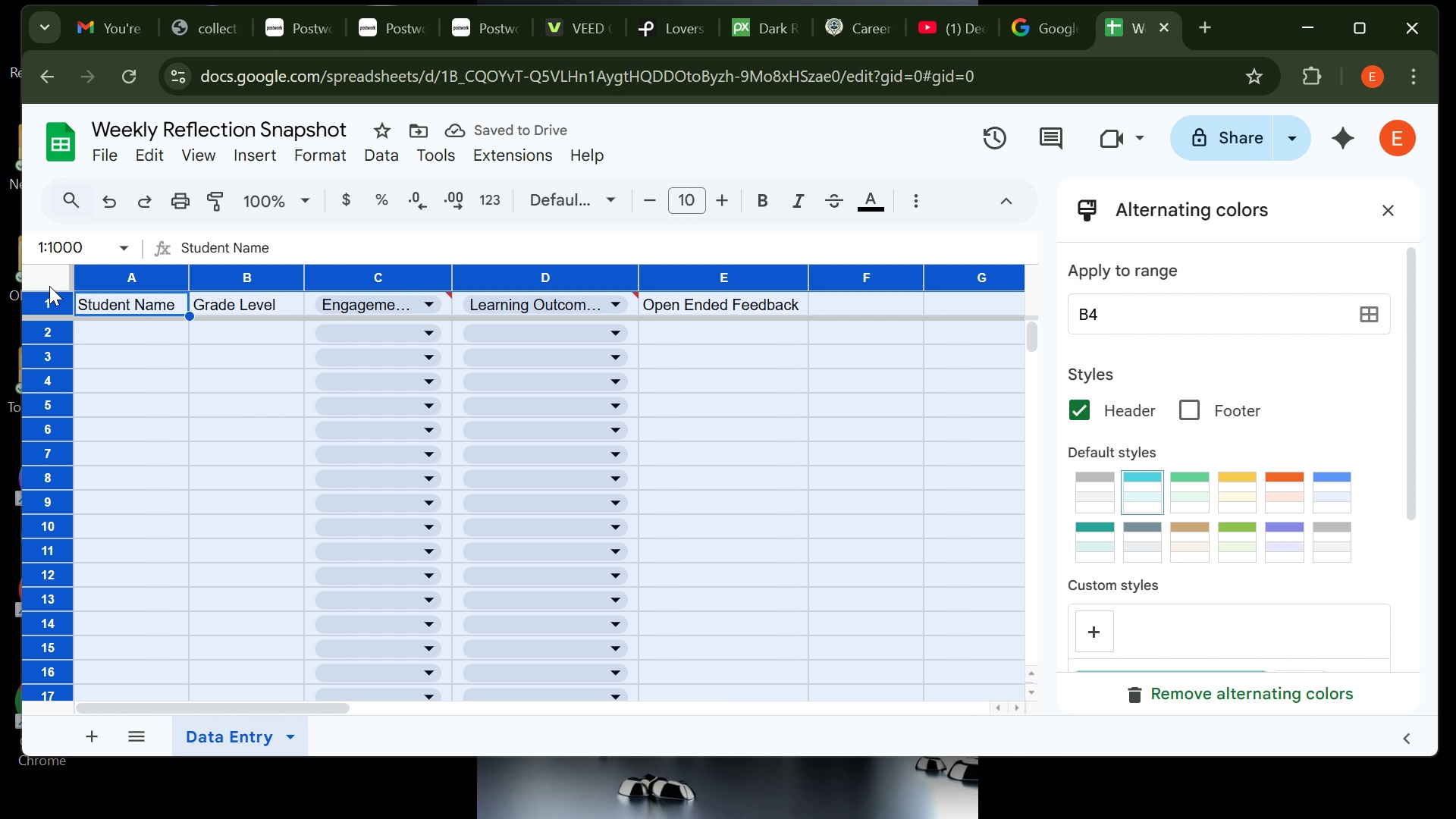 
left_click([49, 286])
 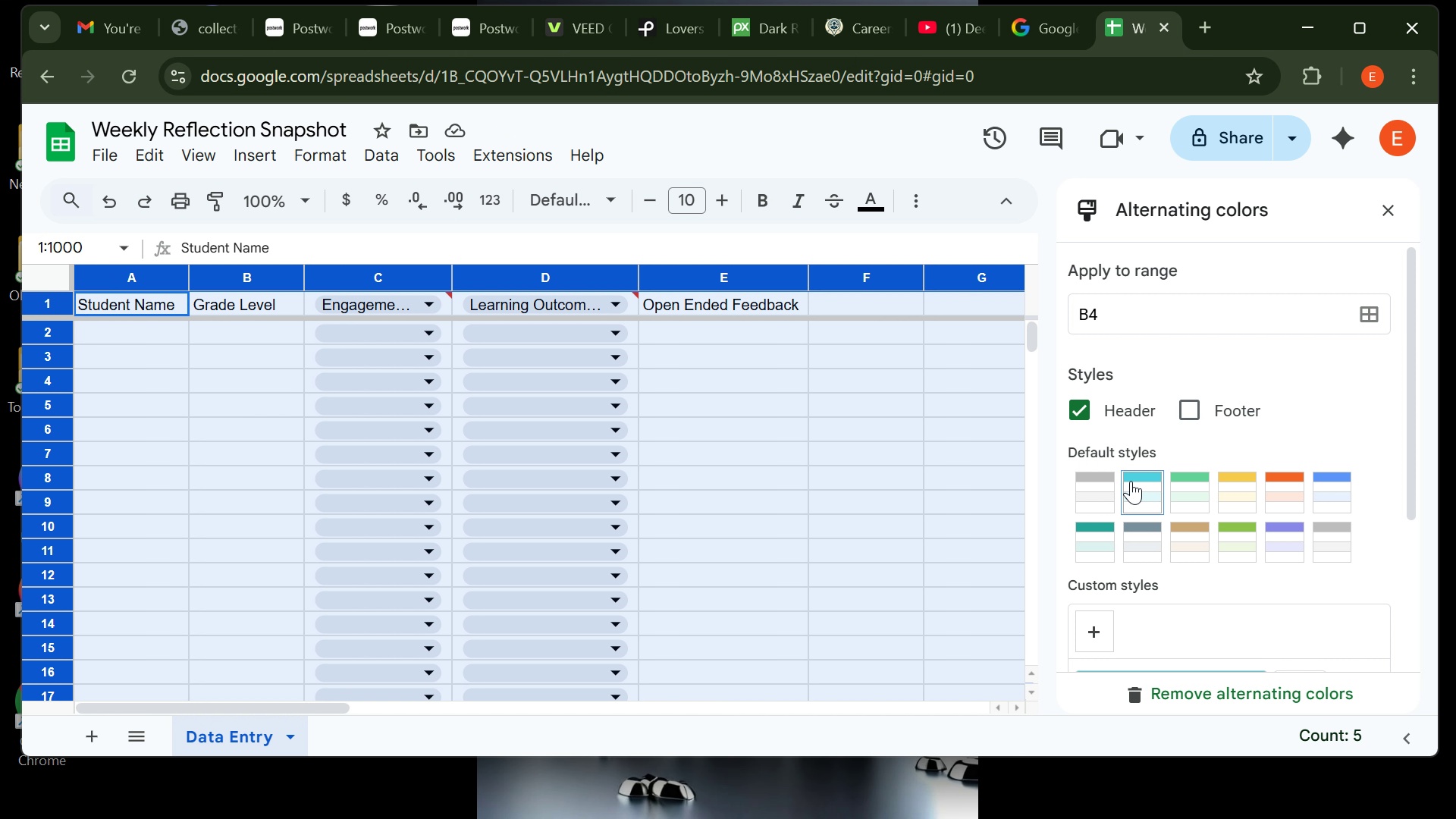 
left_click([1171, 485])
 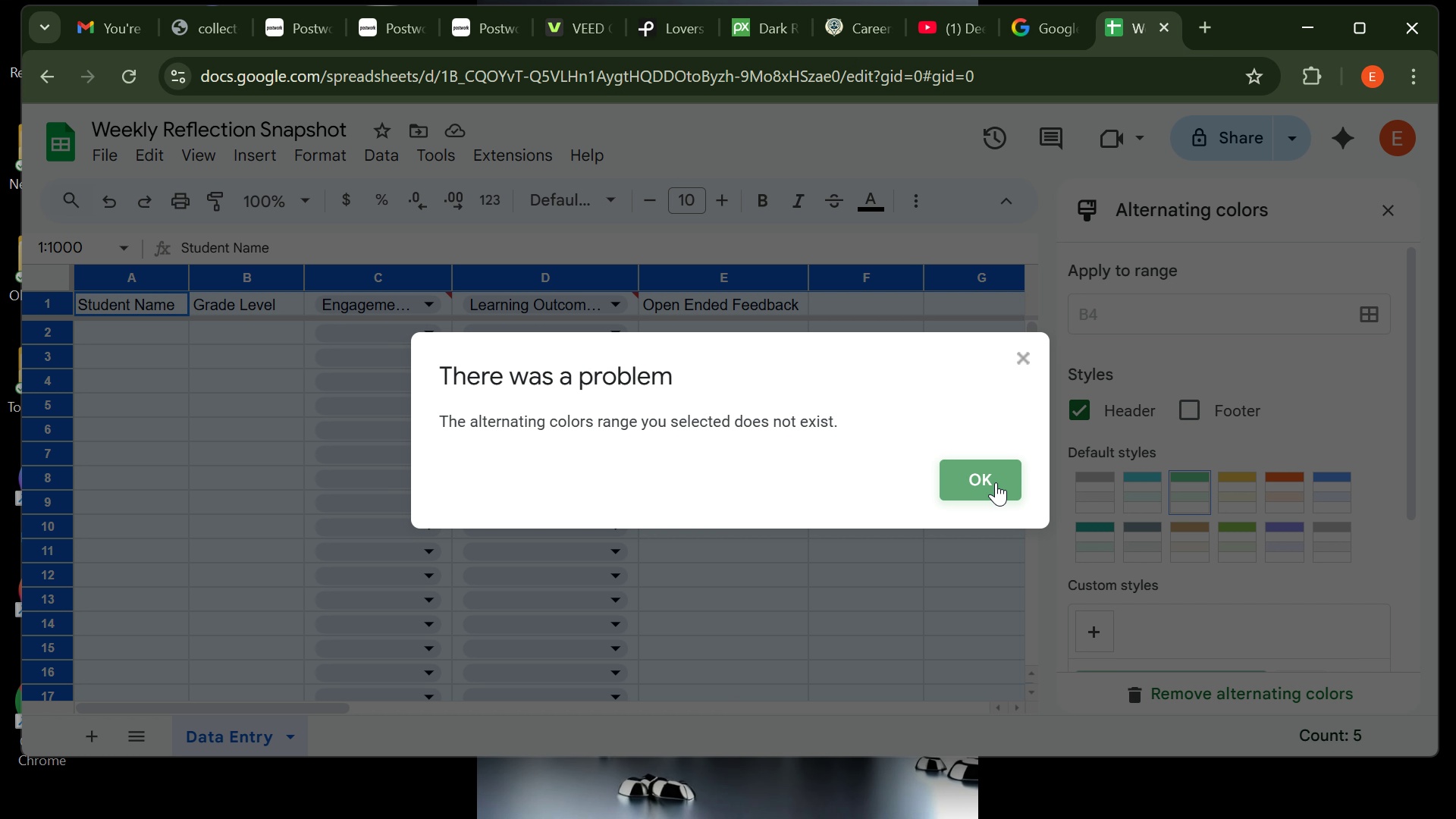 
left_click([996, 482])
 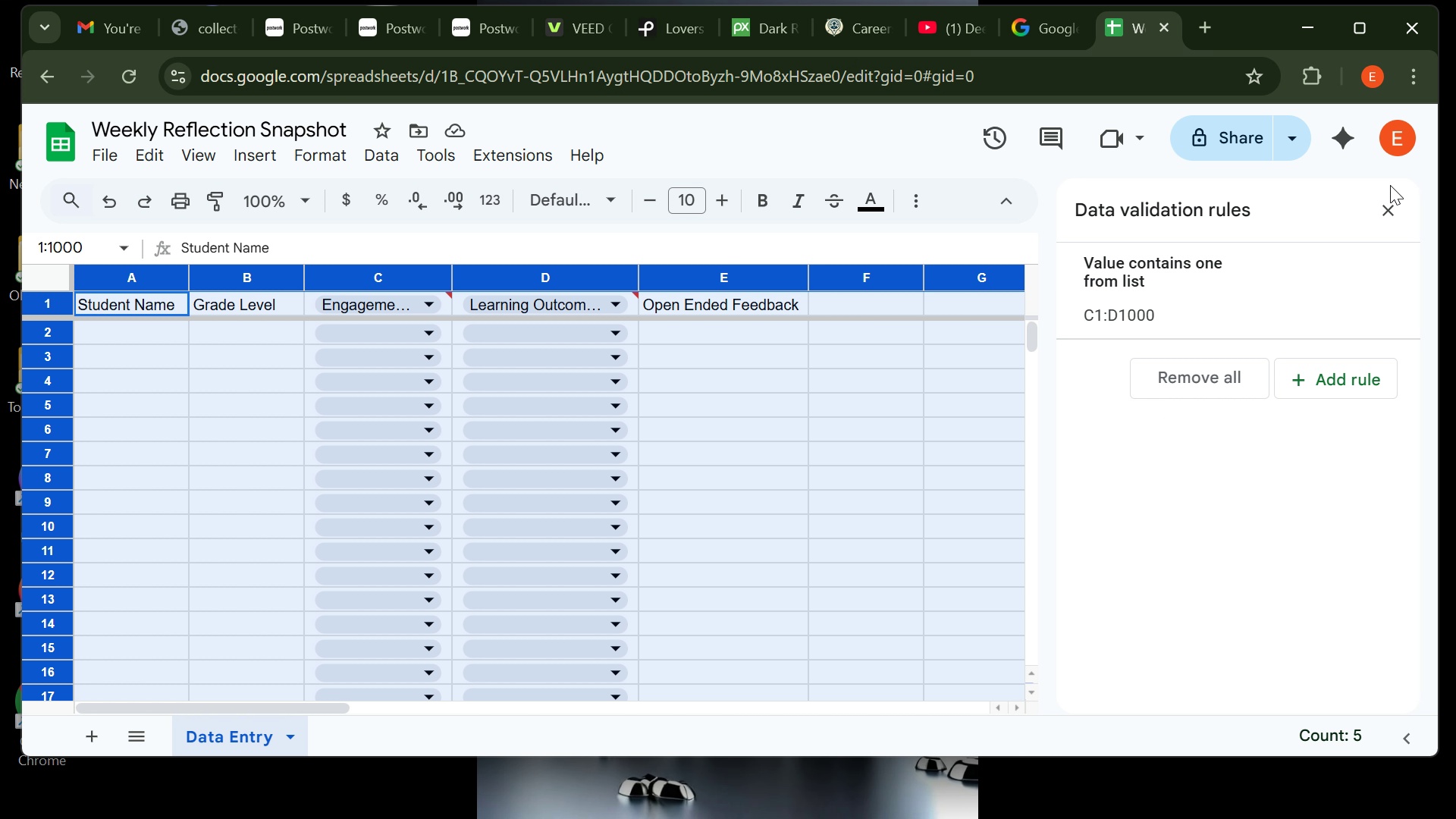 
left_click([1388, 206])
 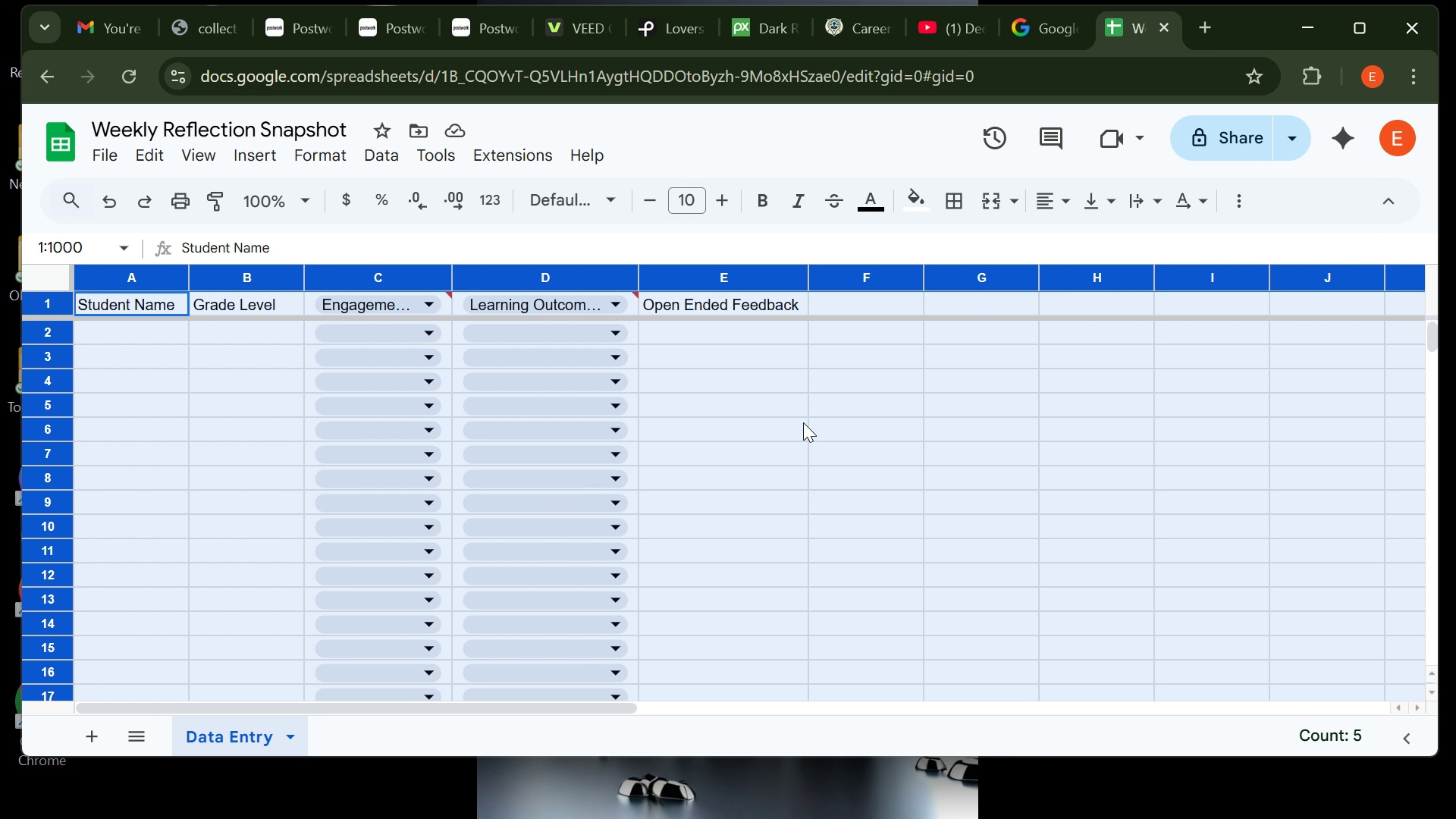 
left_click([849, 427])
 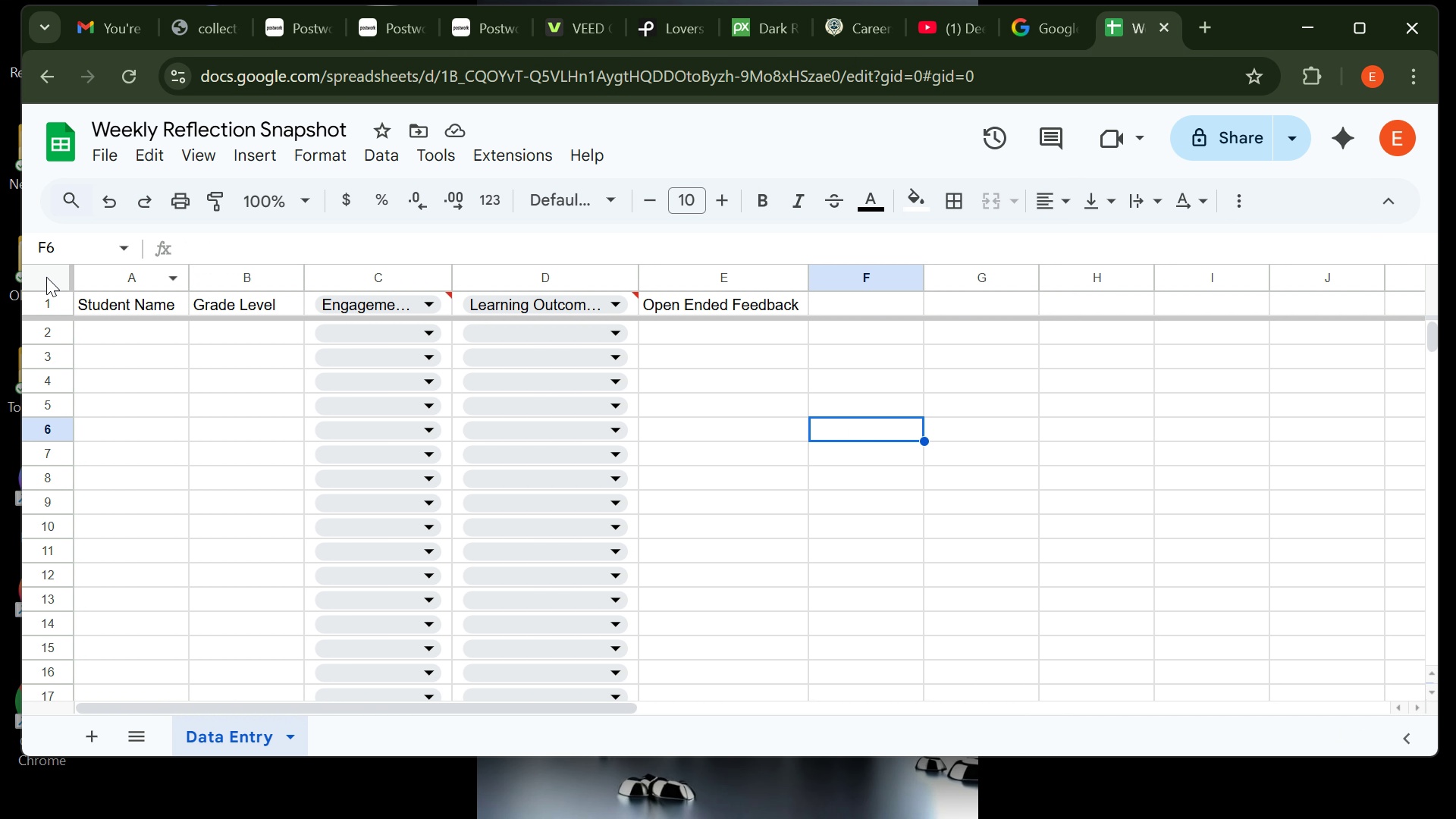 
left_click([47, 277])
 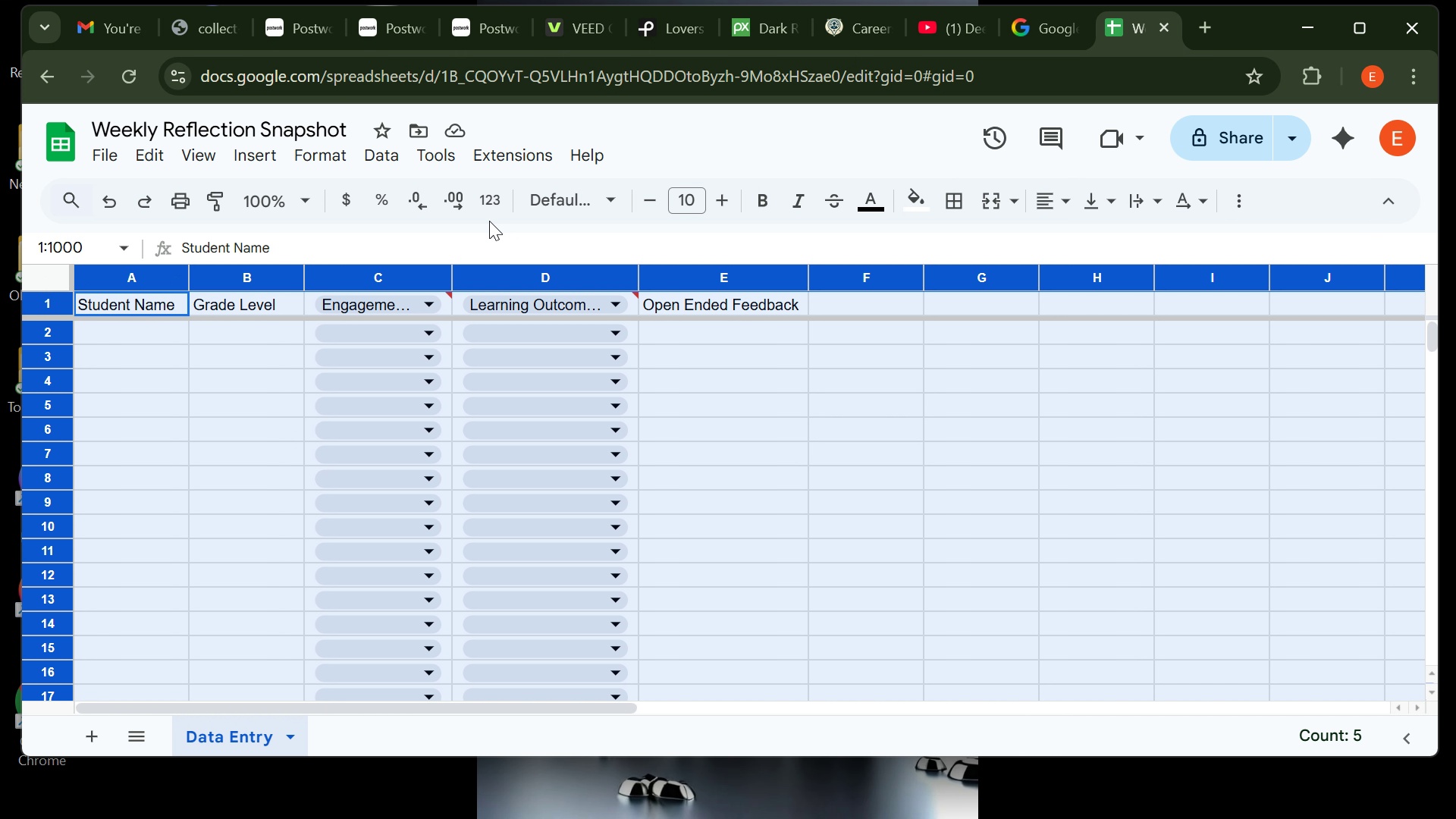 
left_click([322, 150])
 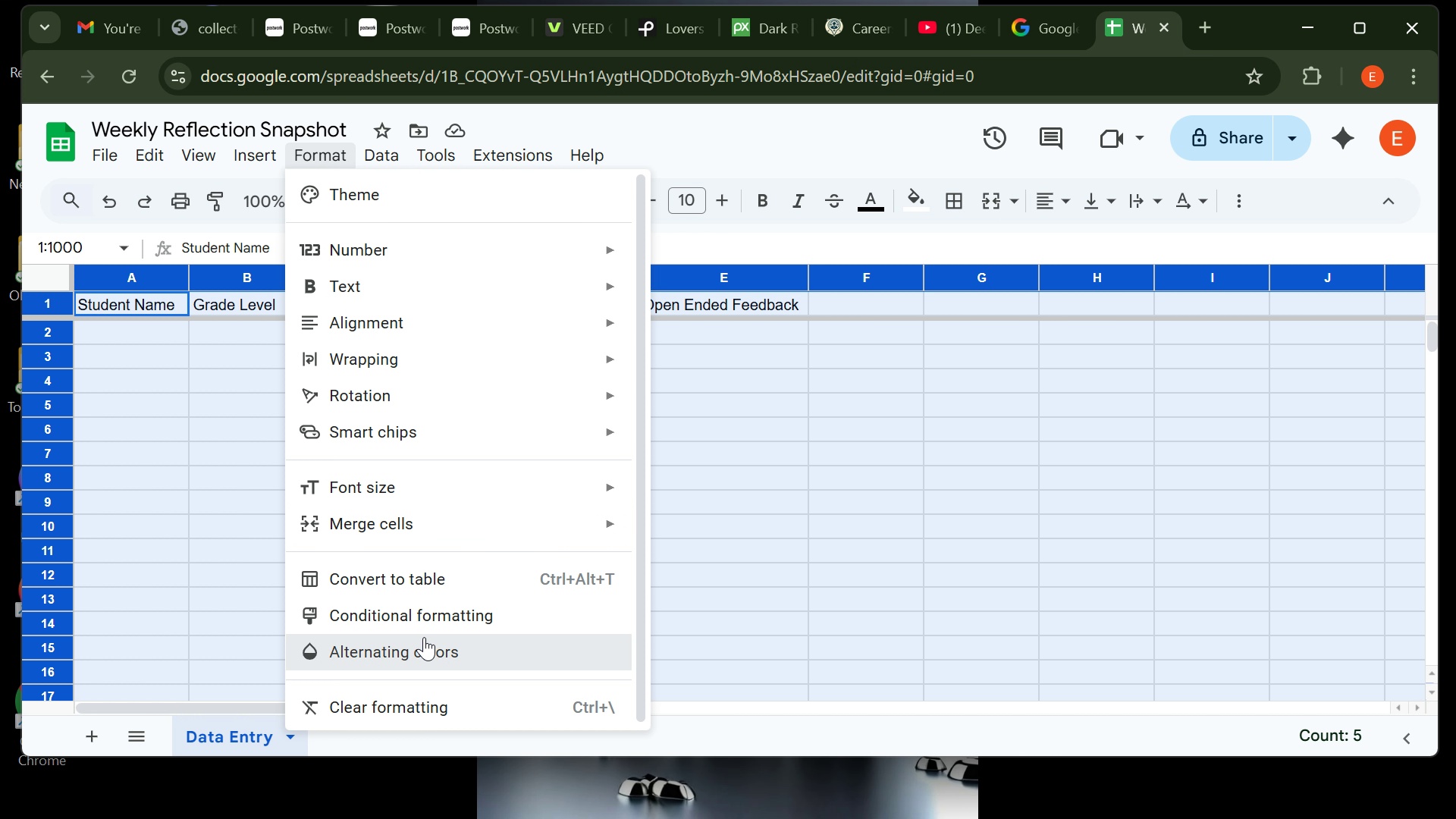 
left_click([424, 637])
 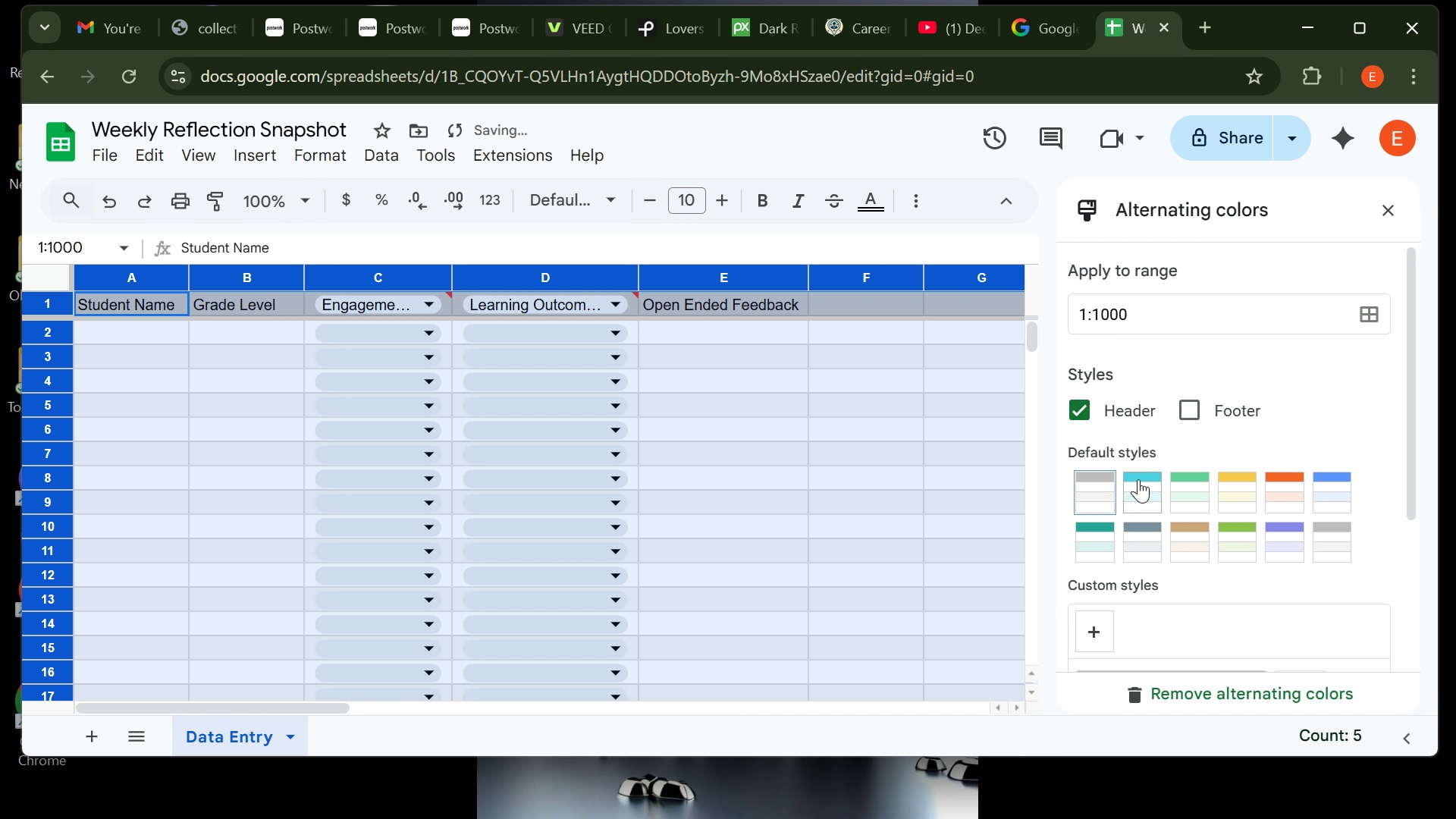 
left_click([1138, 479])
 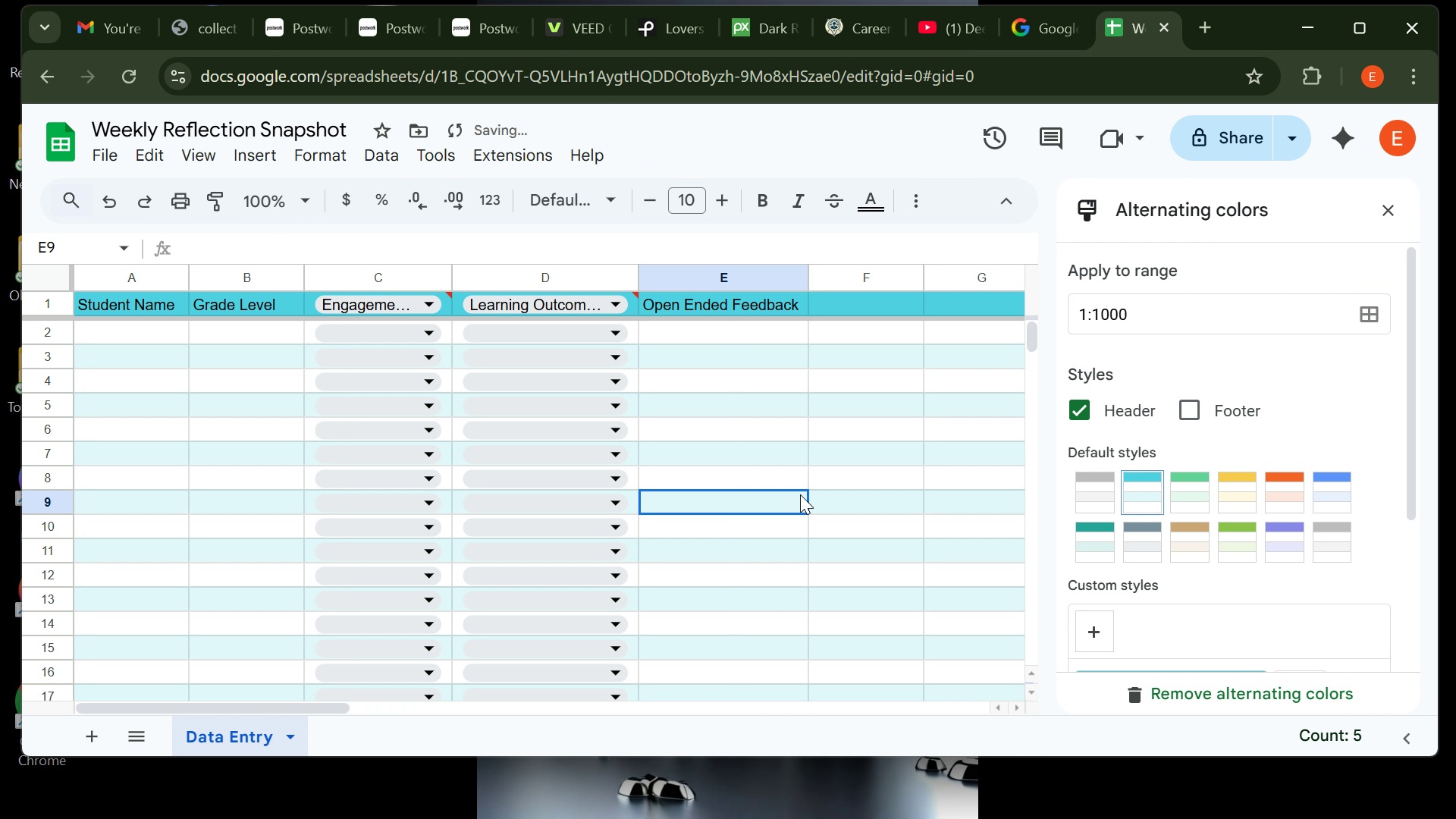 
left_click([800, 494])
 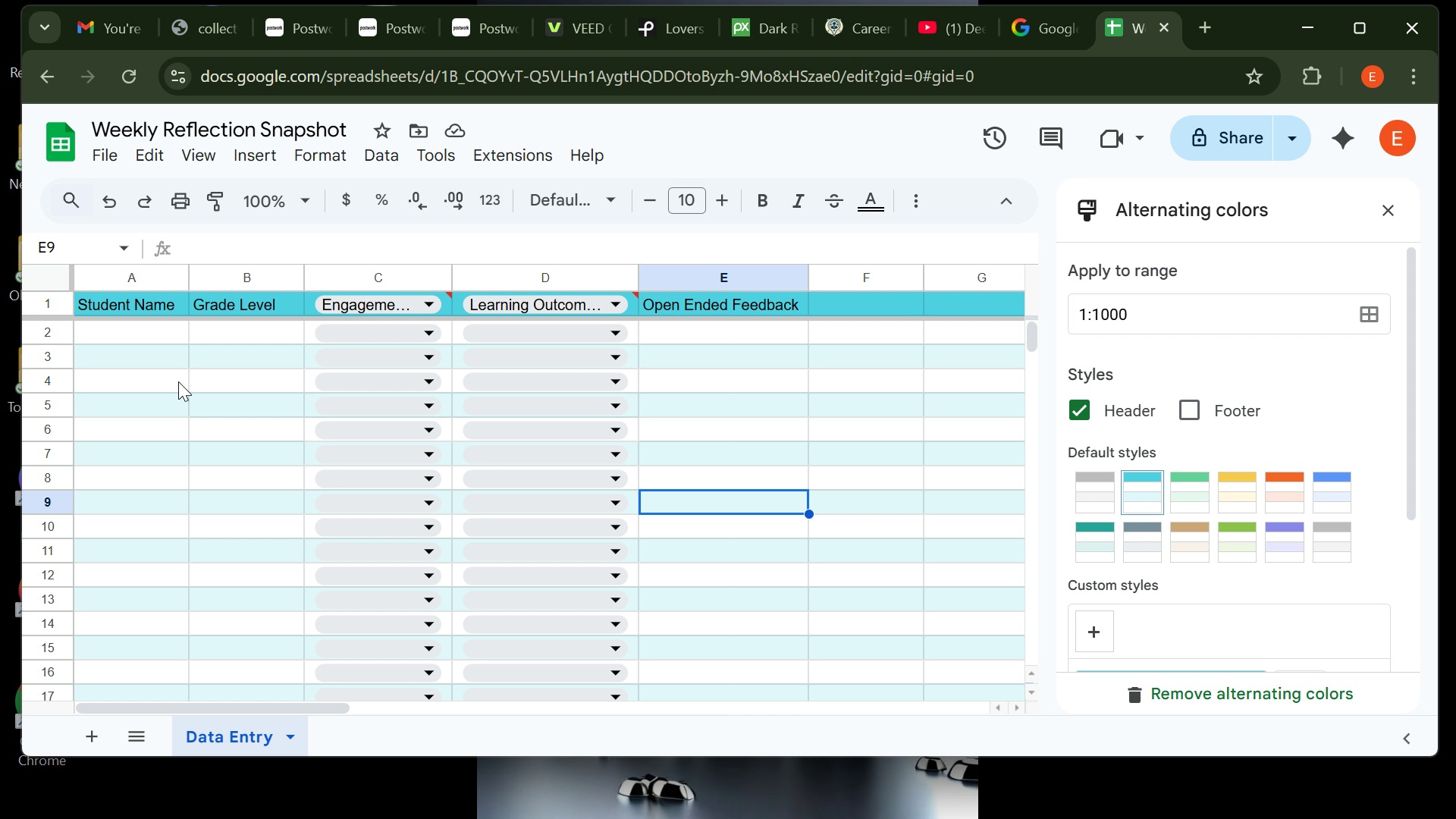 
wait(10.82)
 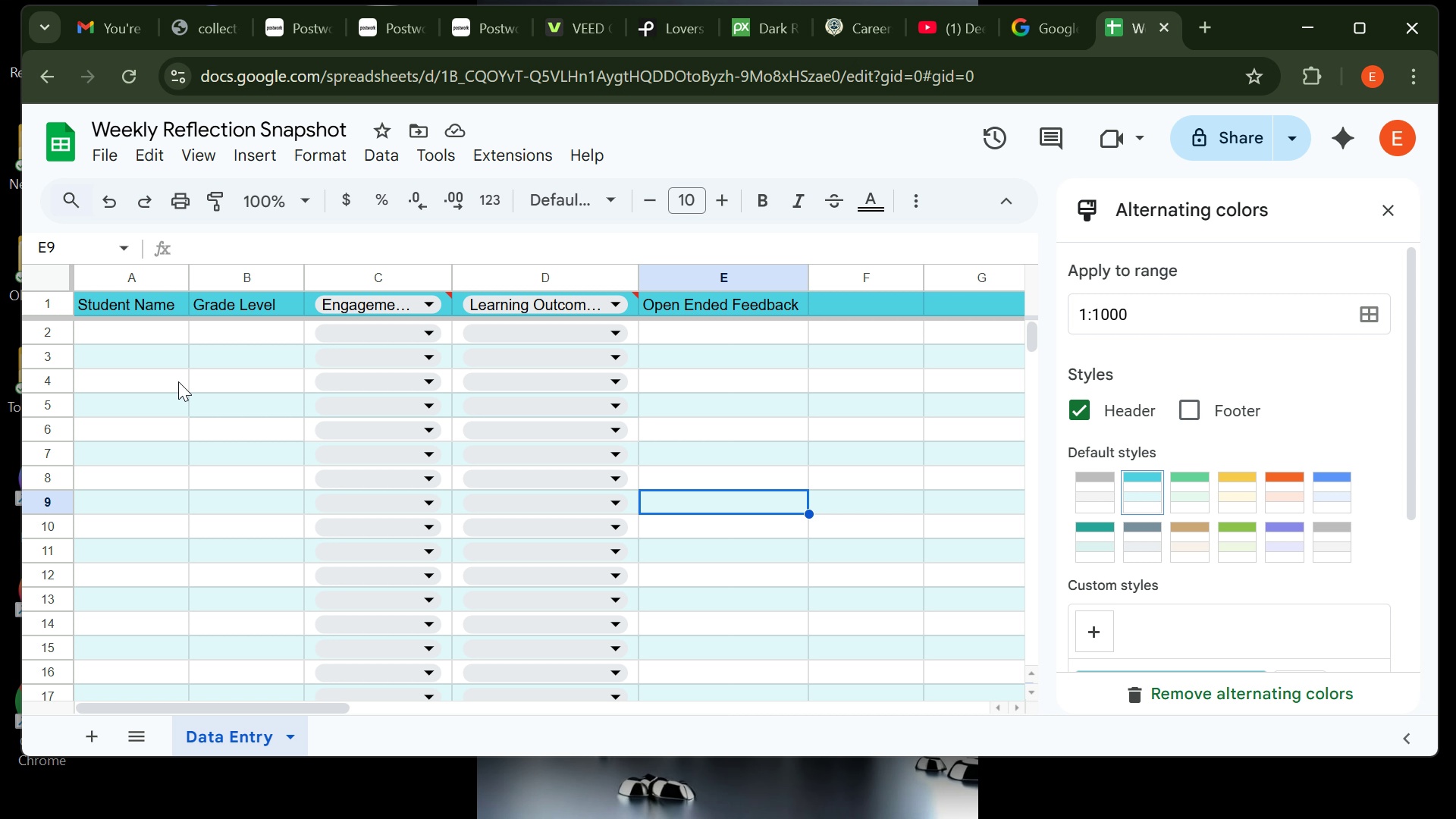 
left_click([92, 739])
 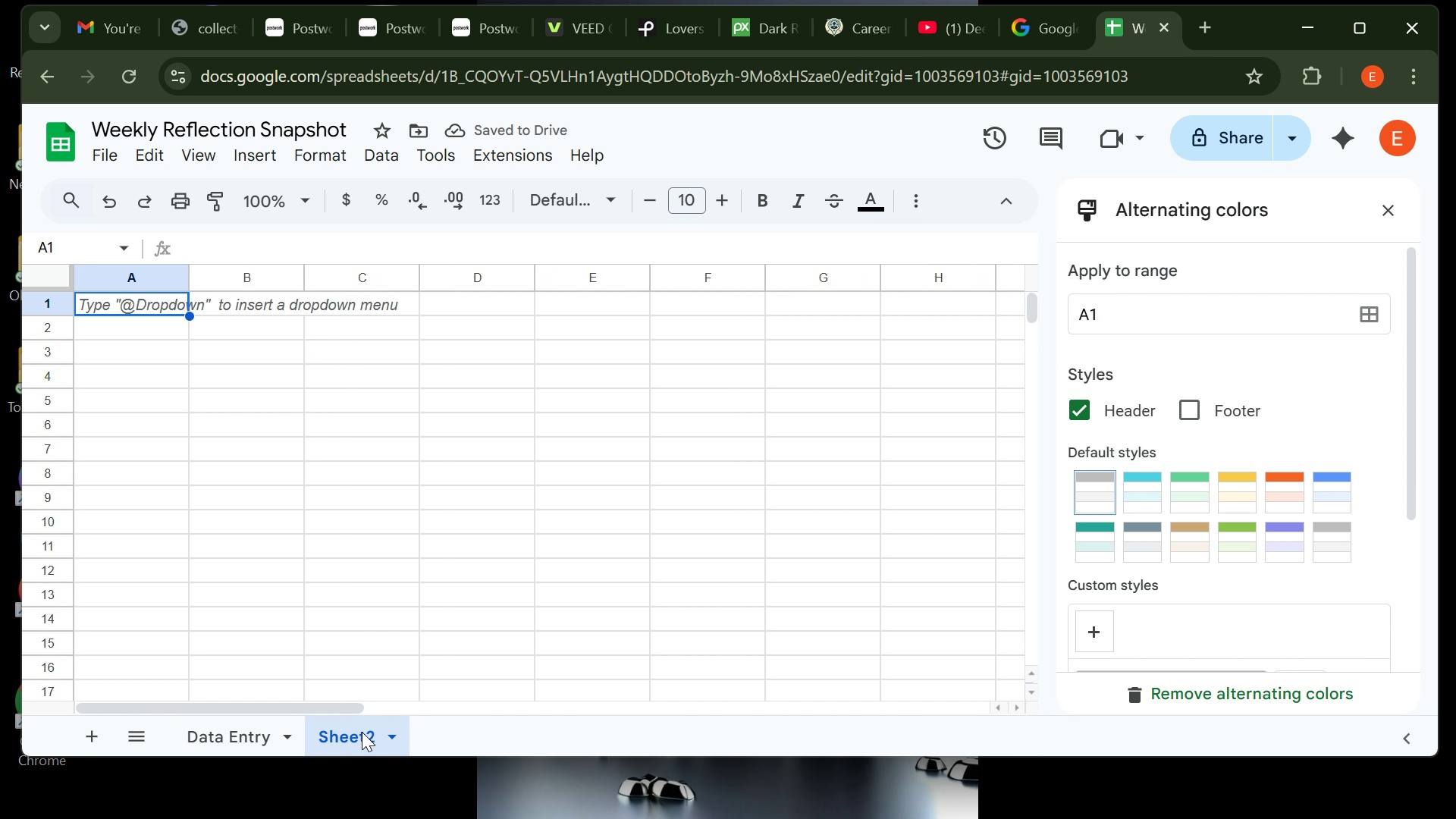 
right_click([362, 732])
 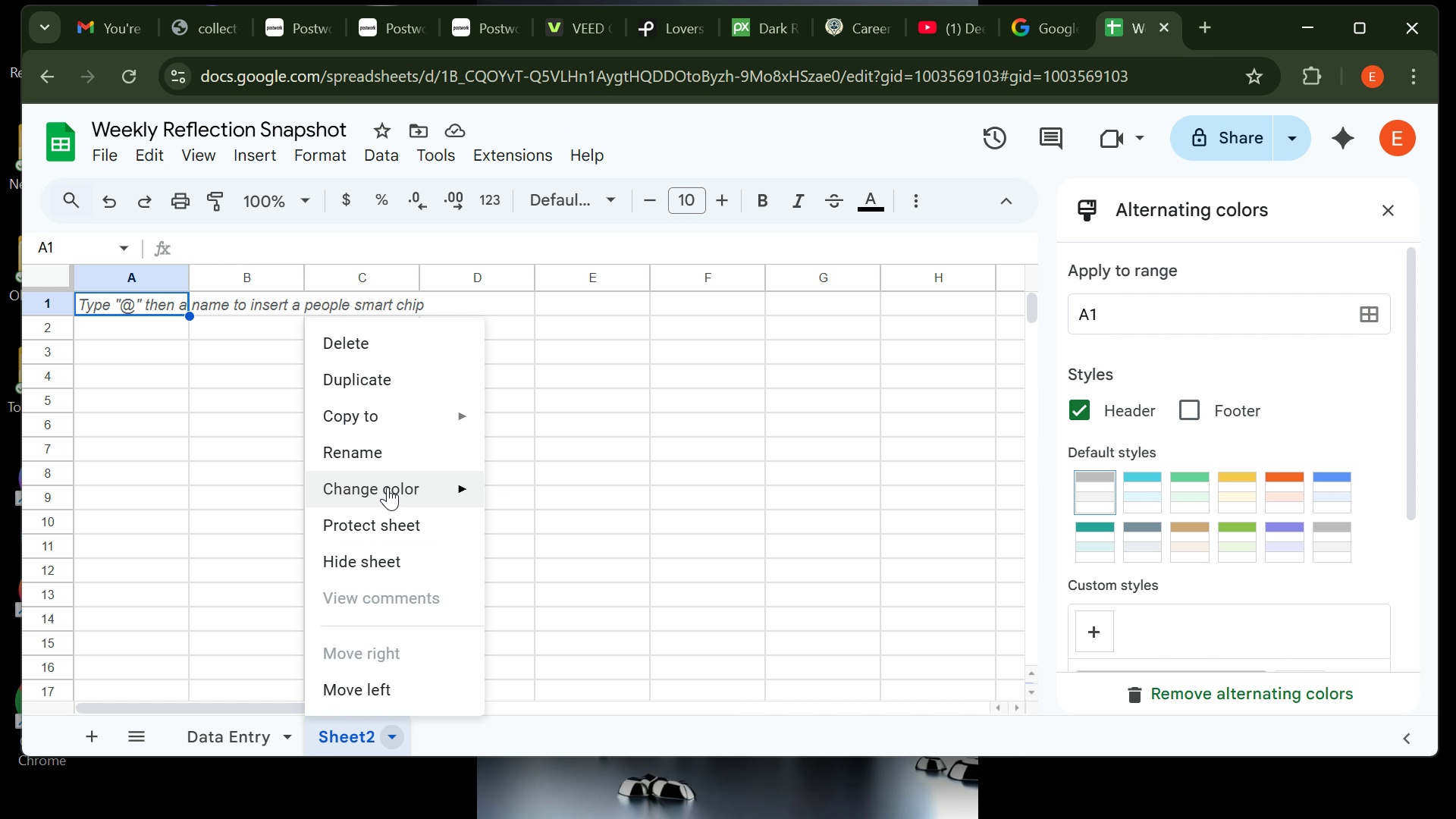 
left_click([391, 460])
 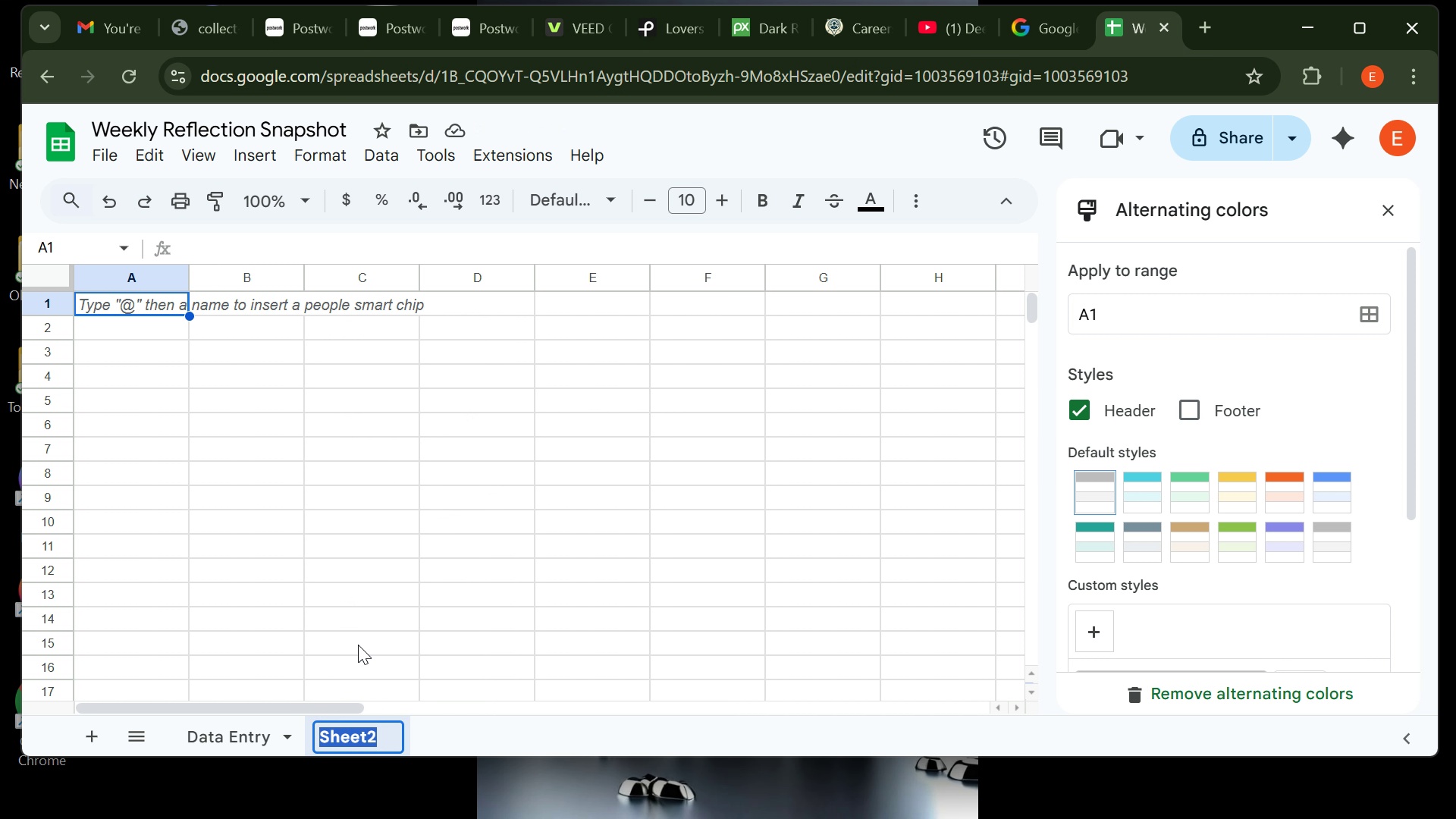 
type(Summary Dashboard)
 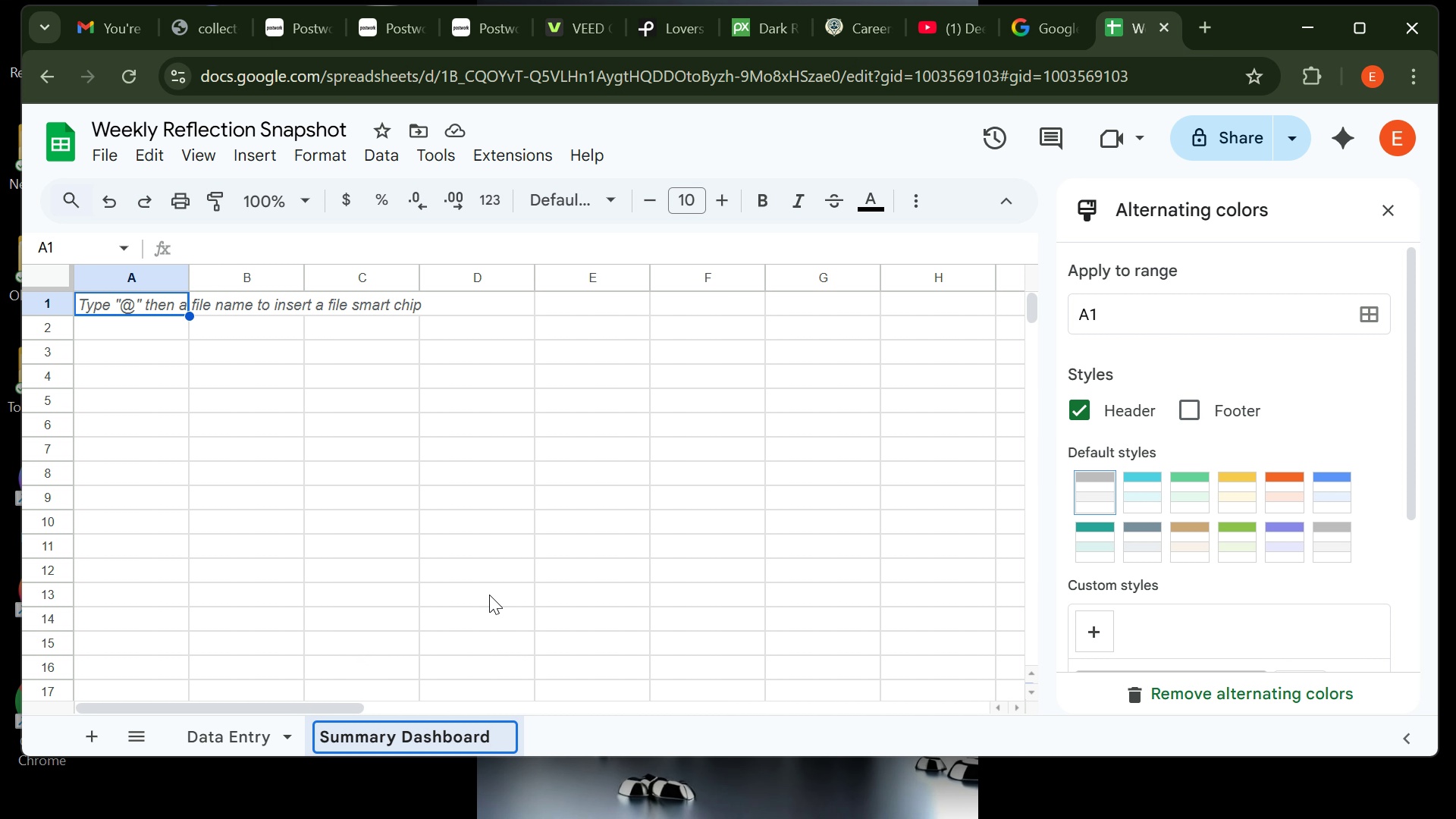 
left_click([479, 577])
 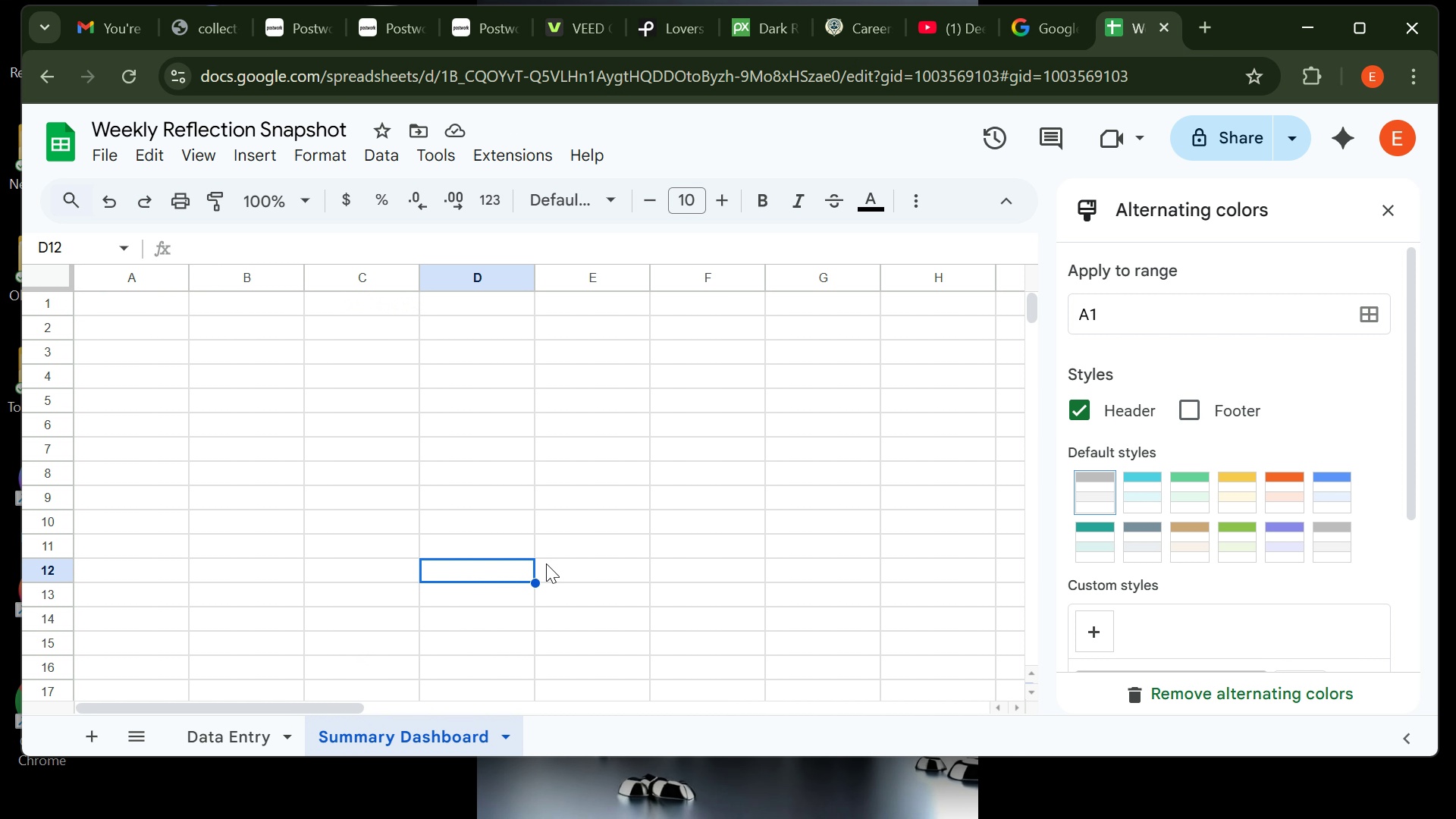 
wait(9.48)
 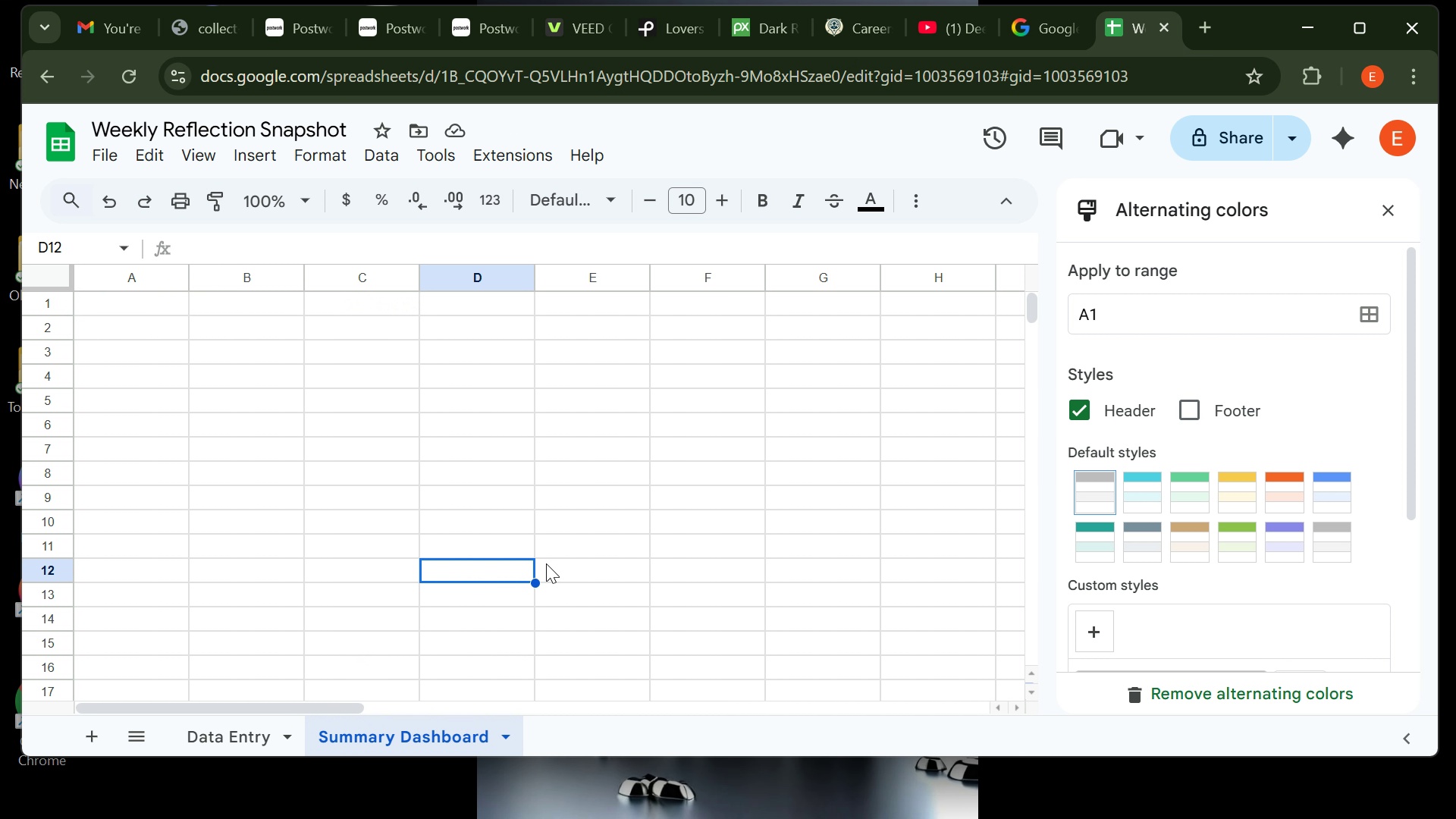 
left_click([97, 312])
 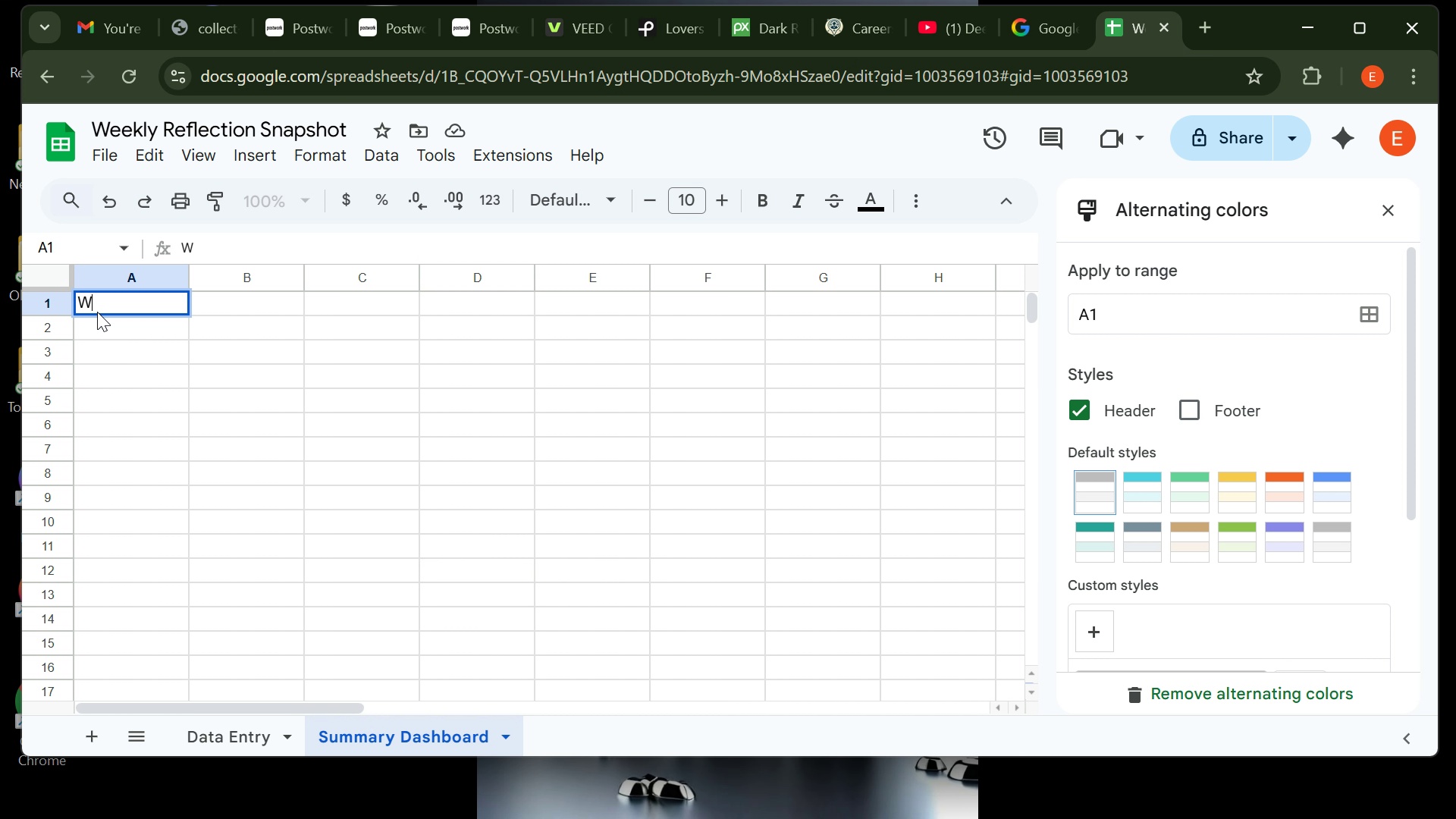 
type(Weekly Reflection Summary)
key(Tab)
 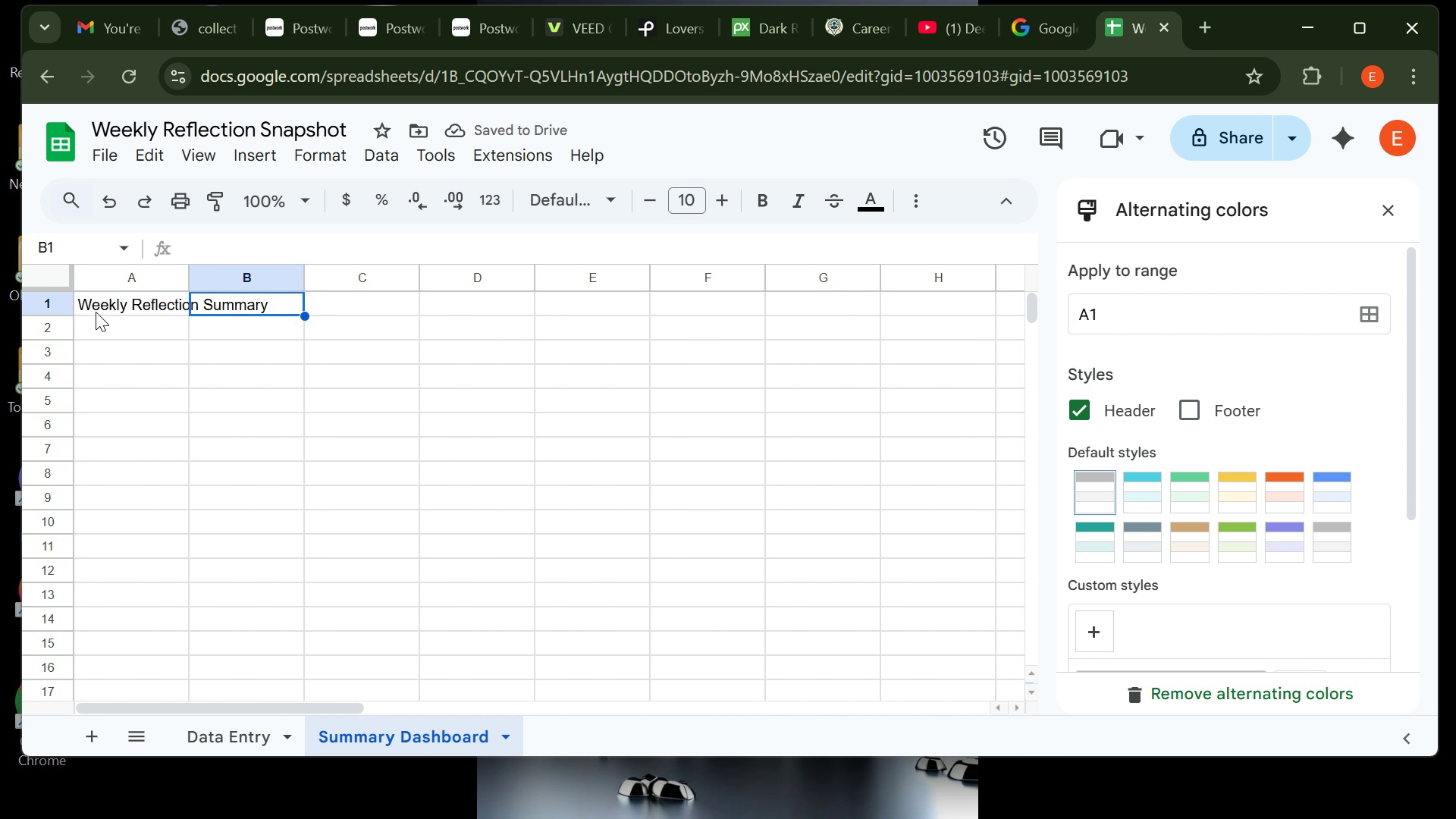 
wait(5.57)
 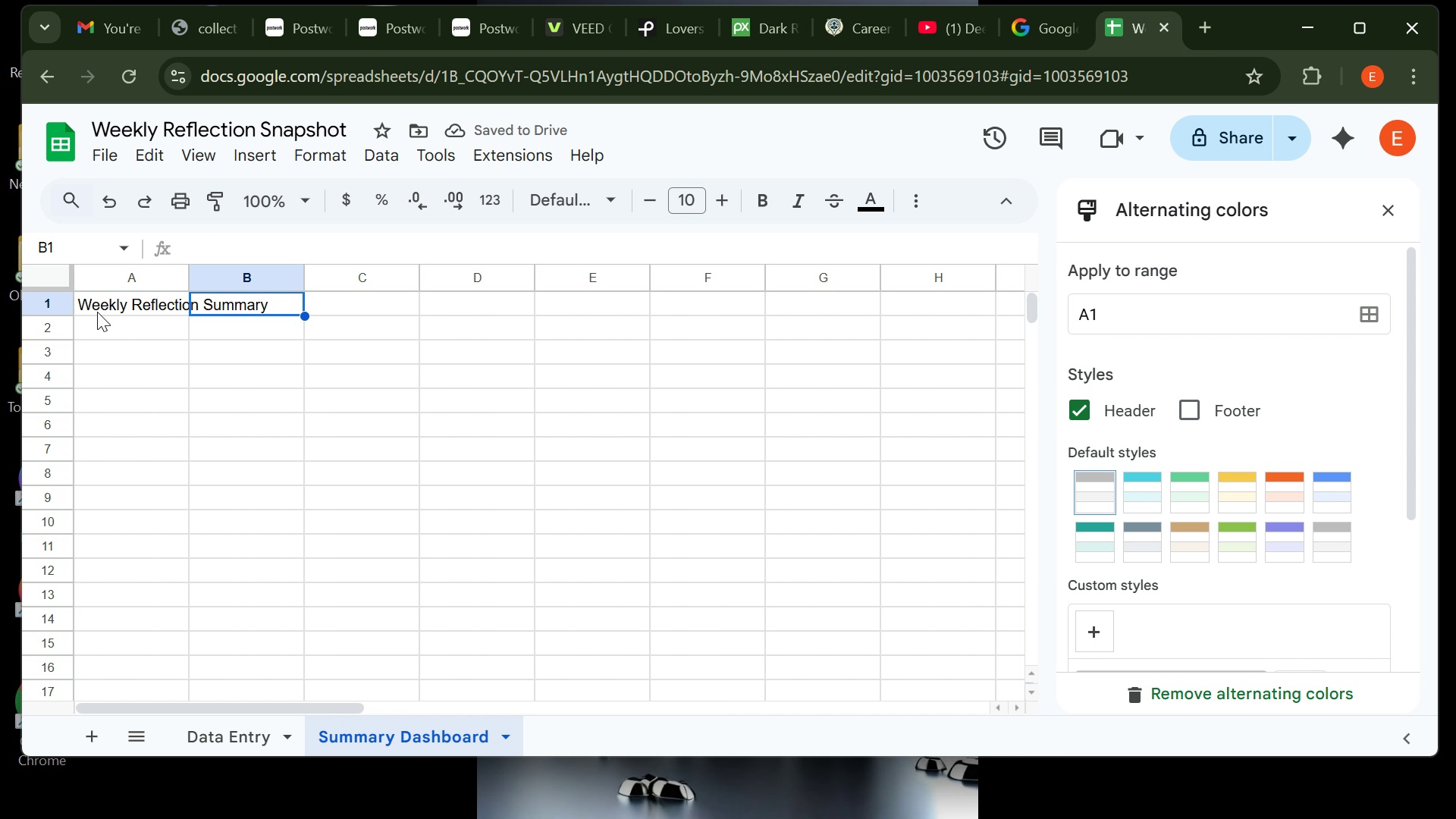 
left_click([93, 300])
 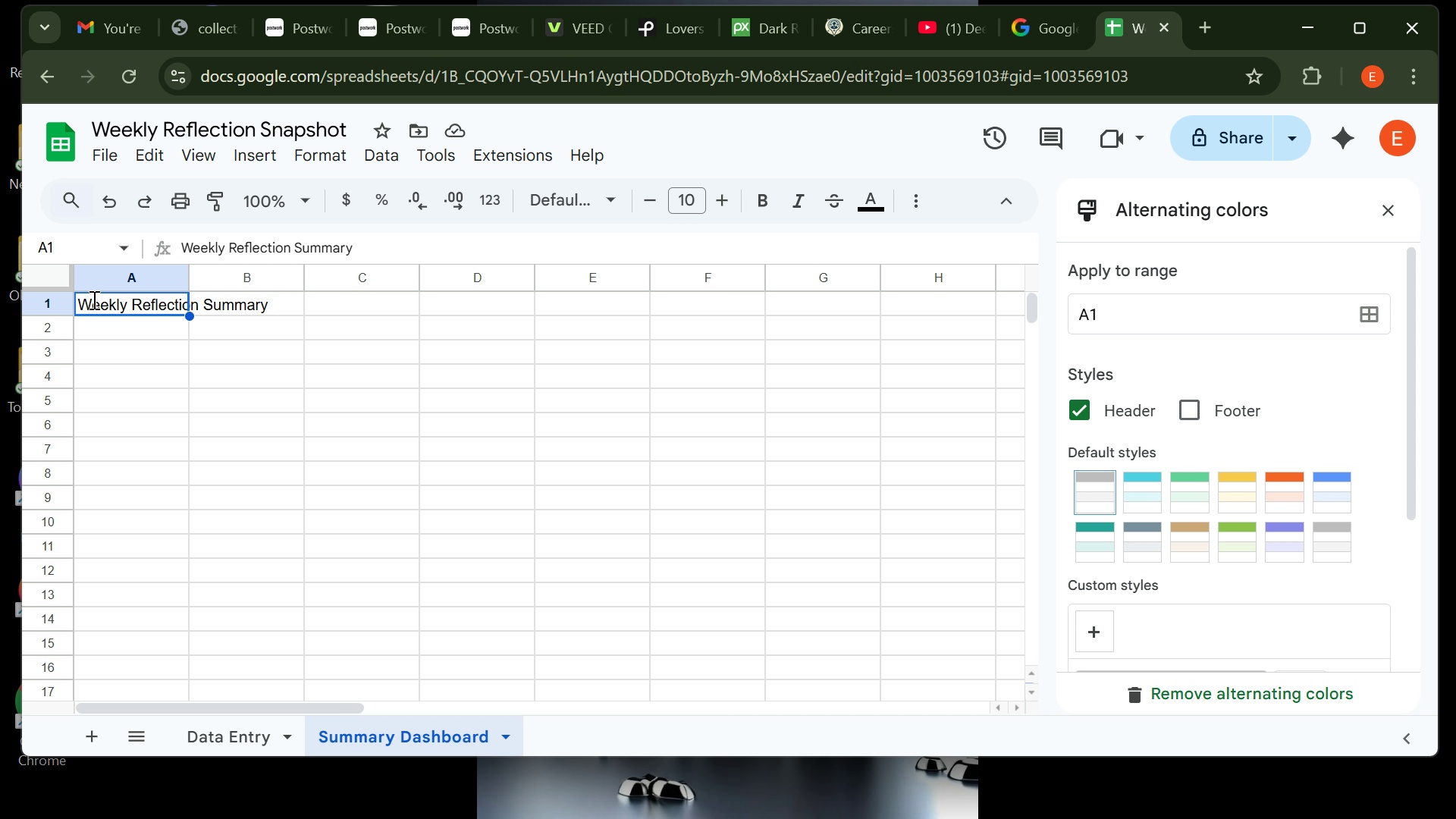 
key(Enter)
 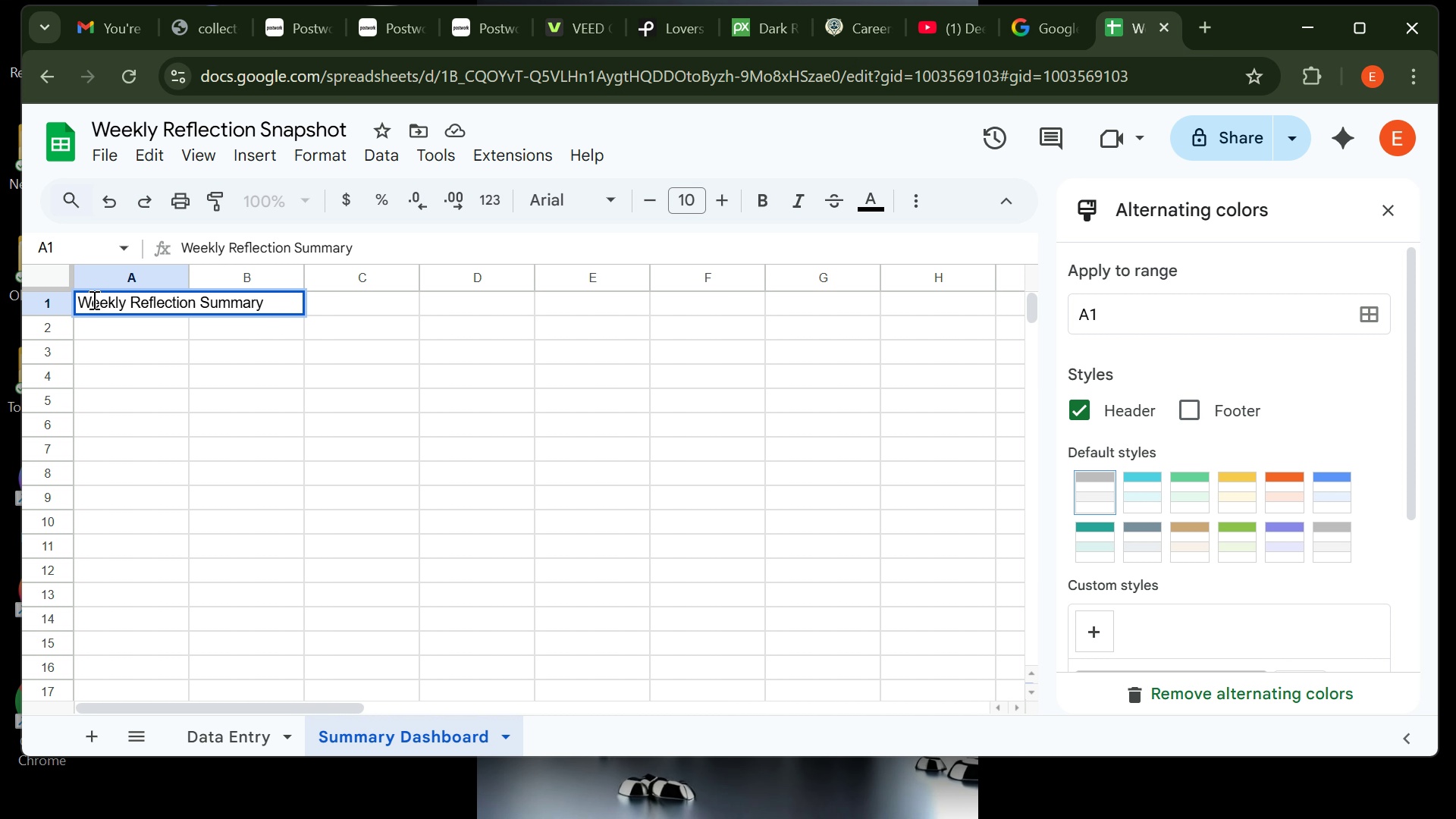 
key(Enter)
 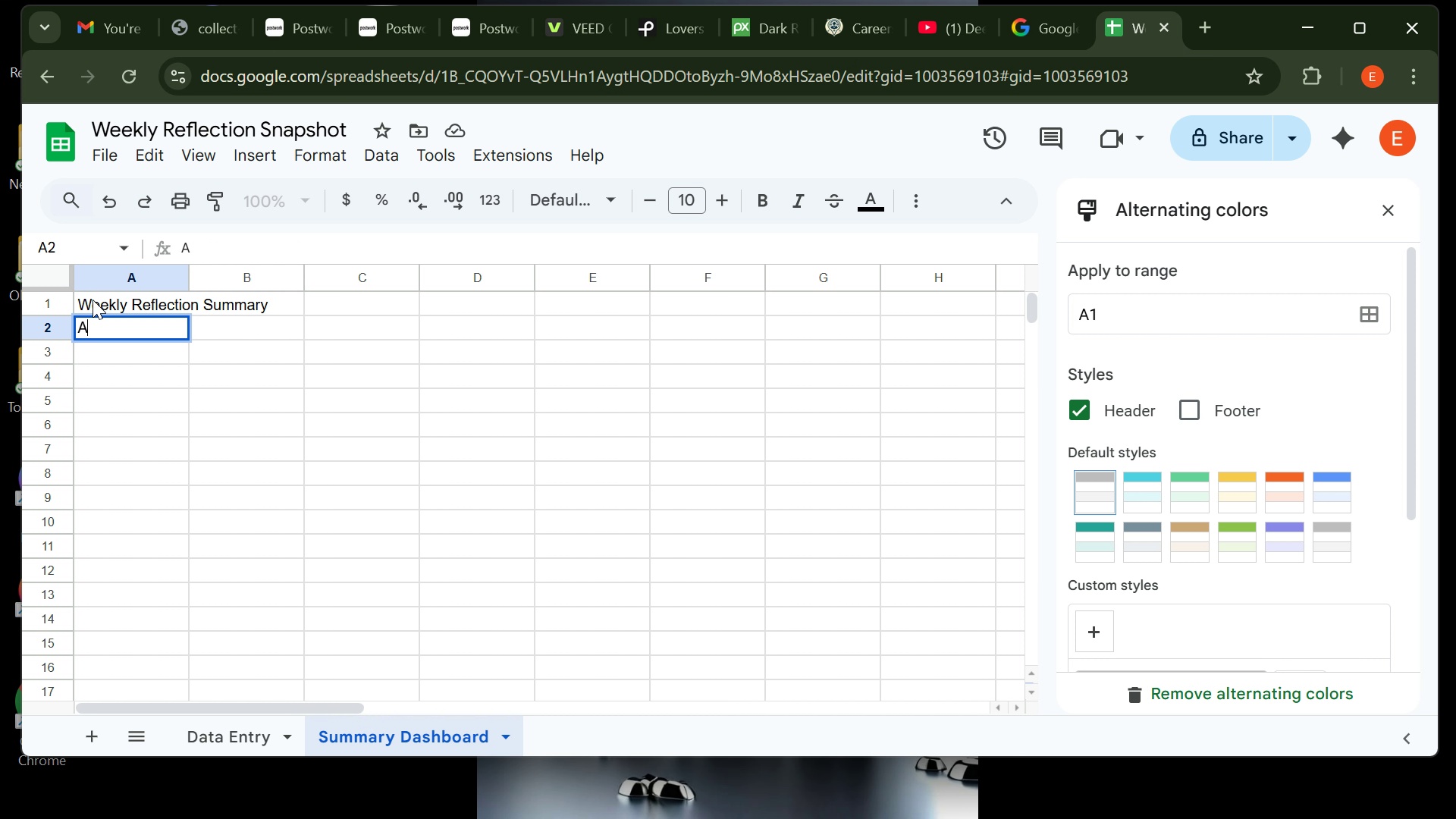 
wait(5.94)
 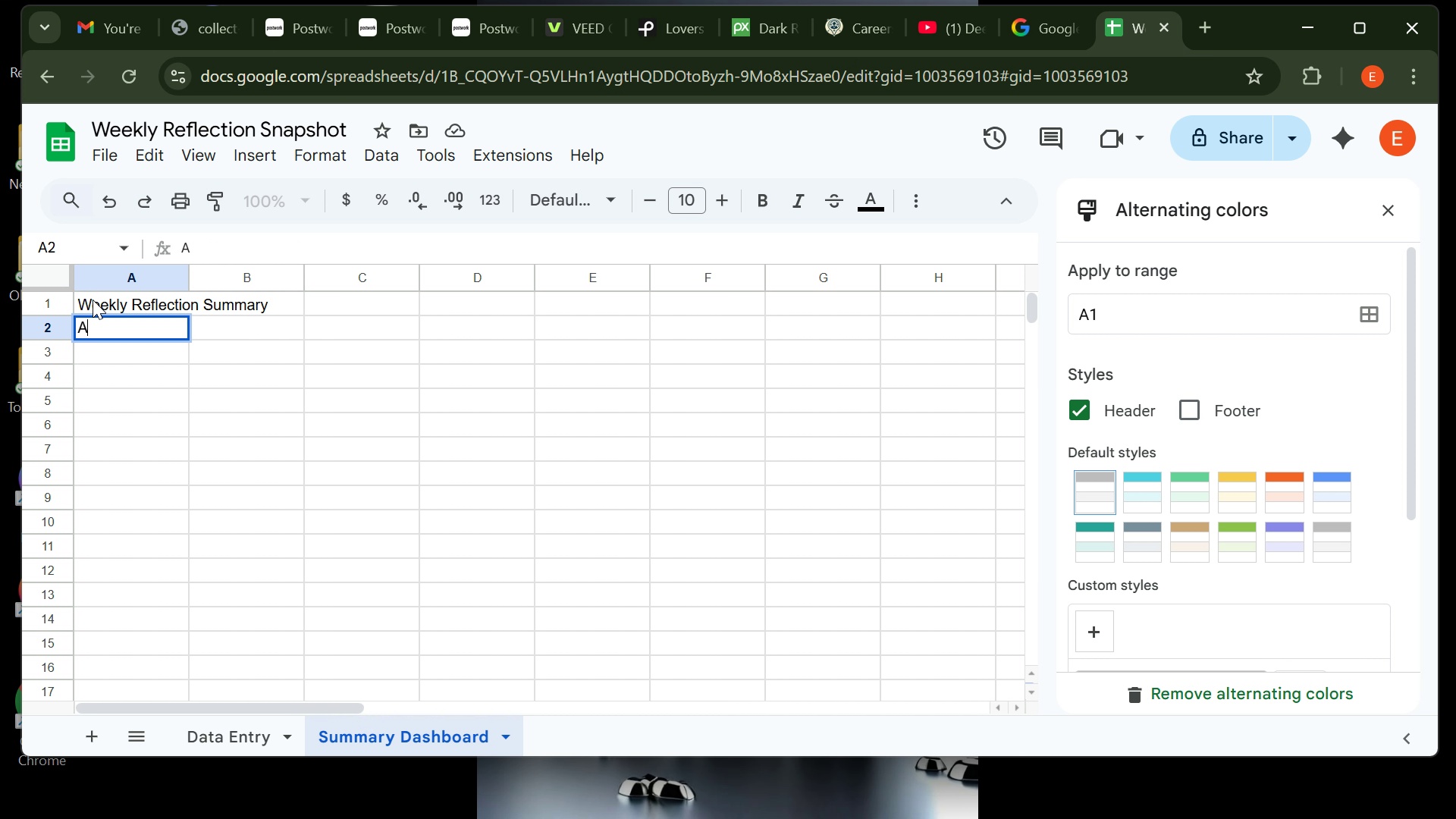 
type(Average Engagemenrt)
key(Backspace)
key(Backspace)
type(t Rating )
 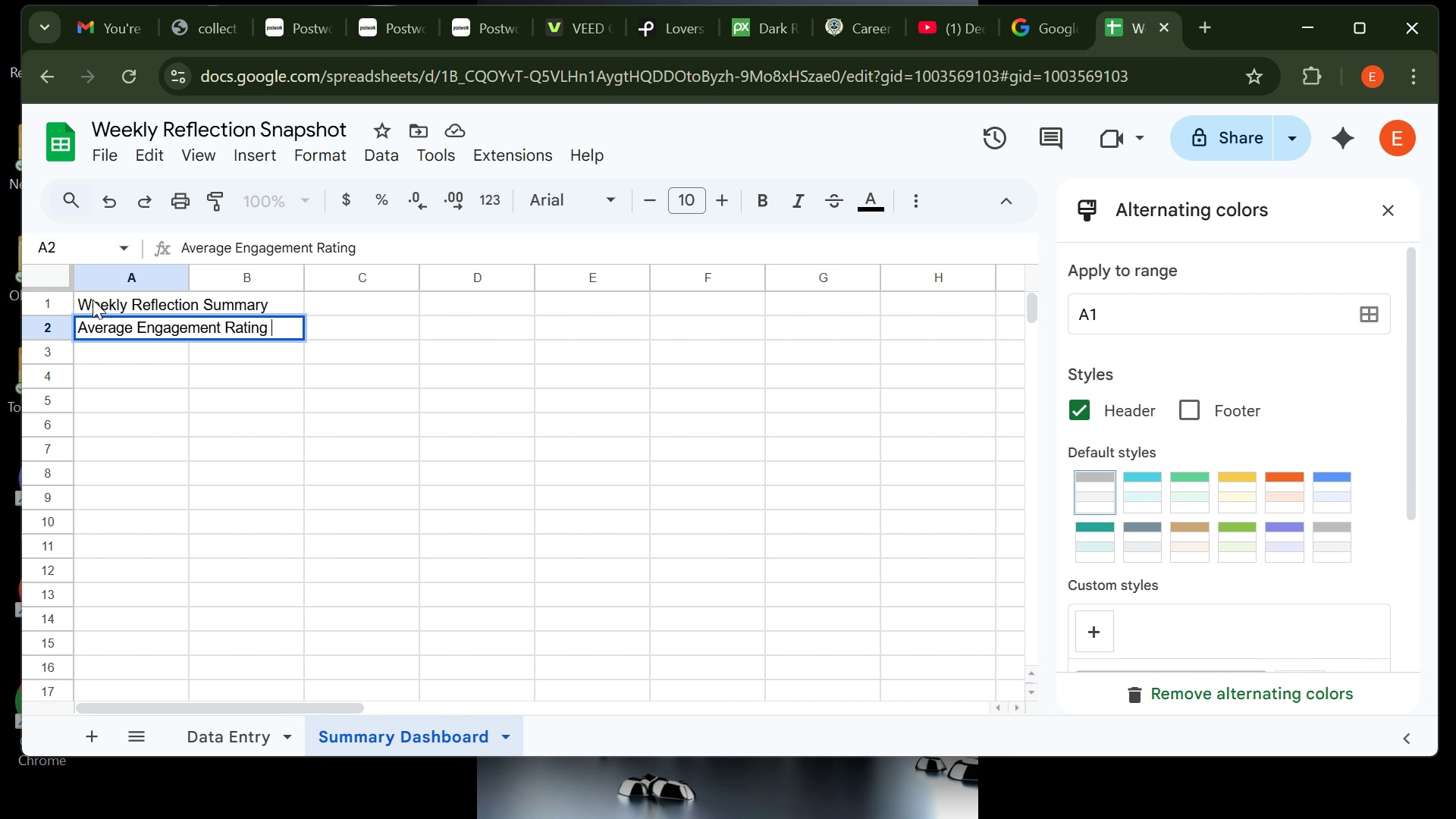 
key(Enter)
 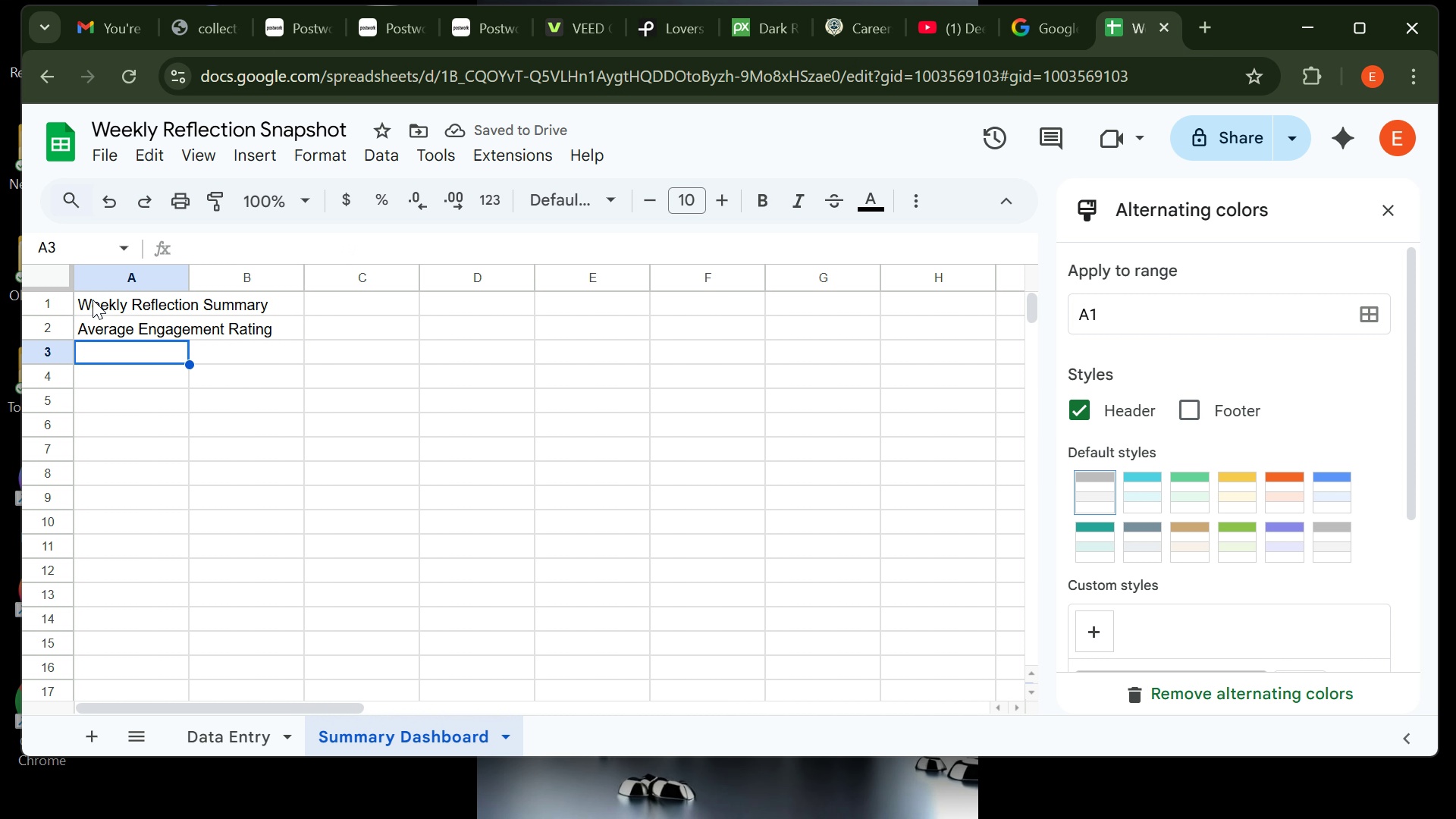 
type(Avrage)
key(Backspace)
key(Backspace)
key(Backspace)
key(Backspace)
type(erage Learnig)
key(Backspace)
type(ng Outcoe )
key(Backspace)
key(Backspace)
type(mr)
key(Backspace)
type(e Rating )
 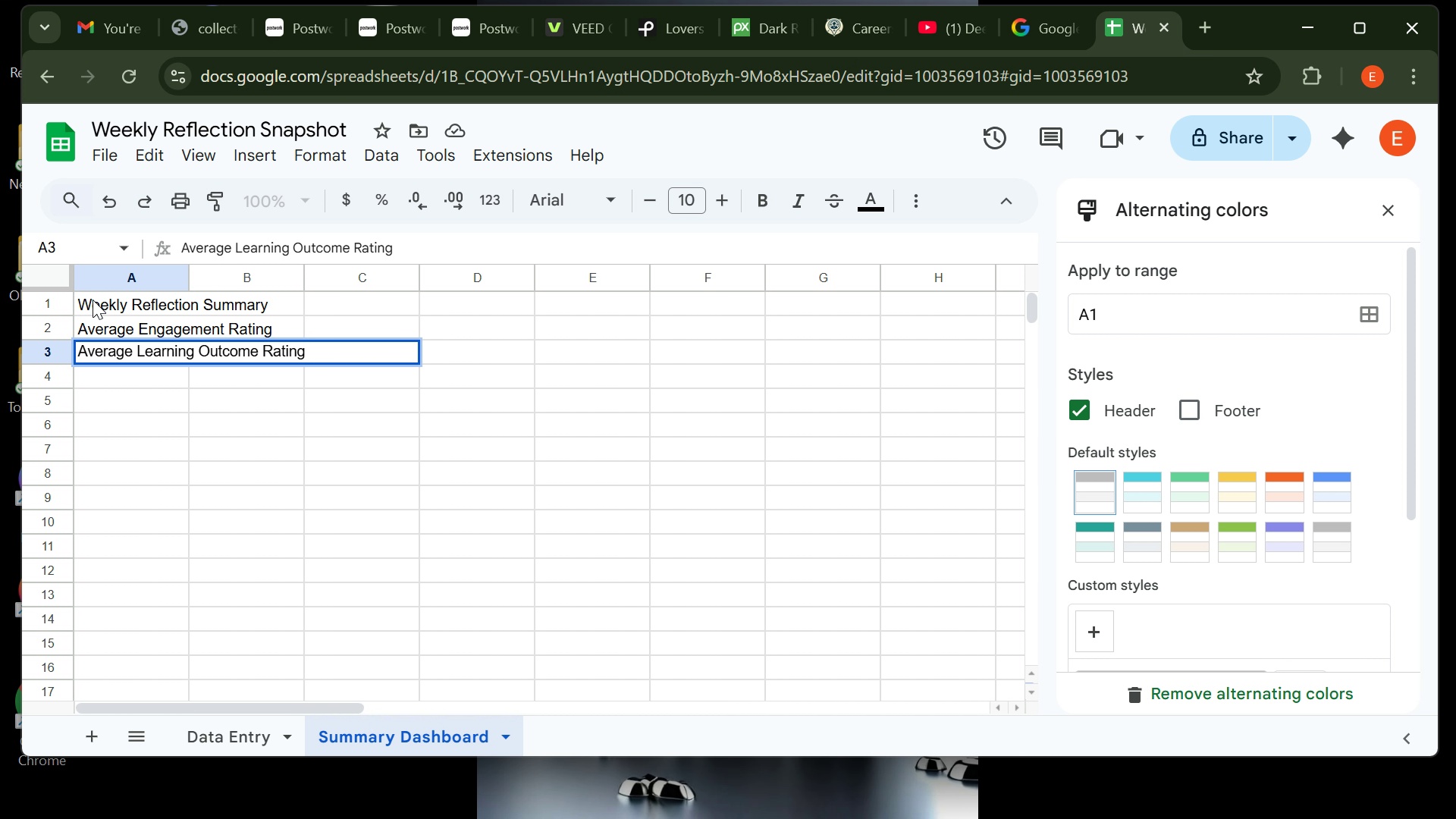 
key(Enter)
 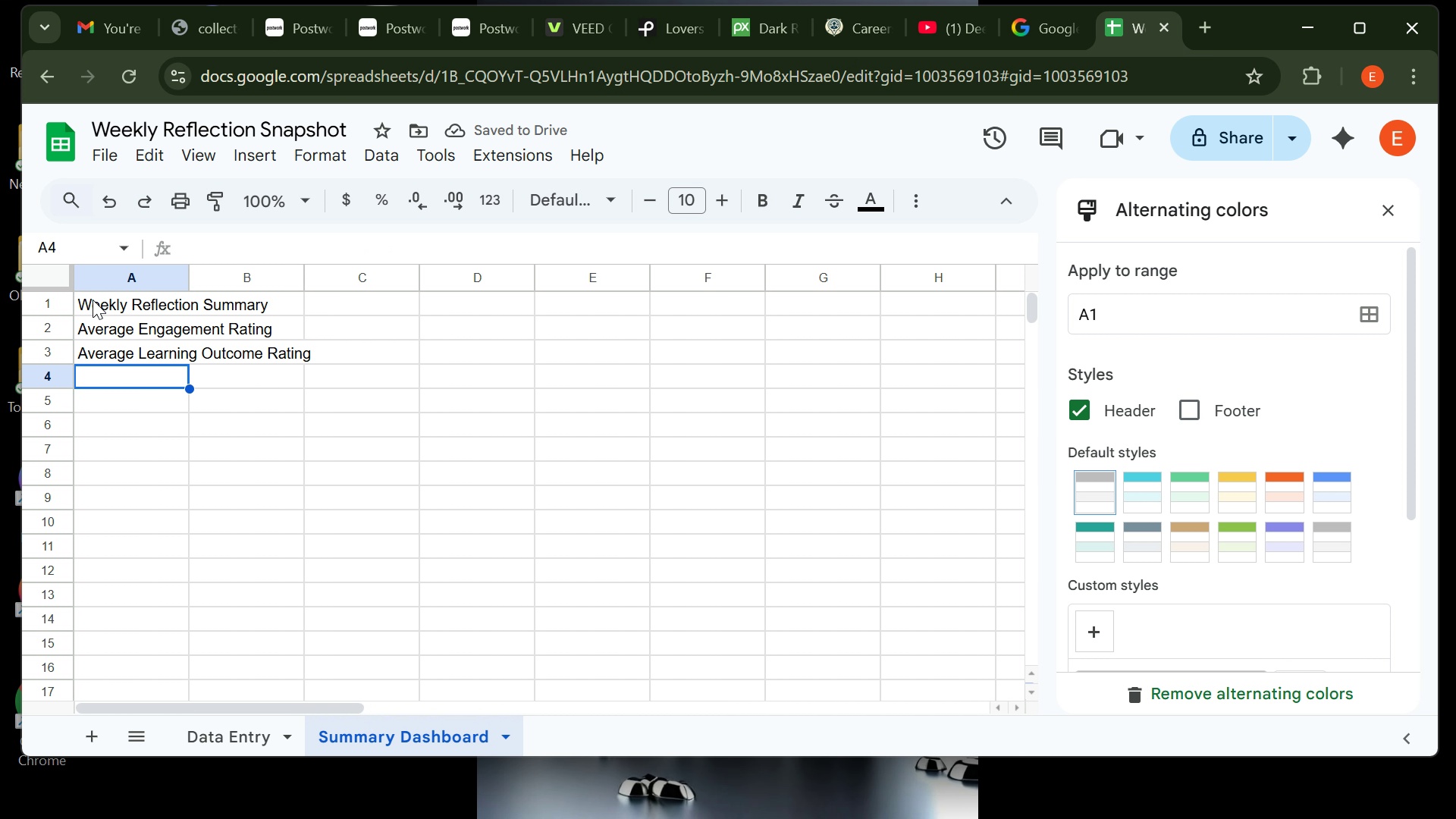 
type(Feedback Bra)
key(Backspace)
type(eakdown by Grade)
 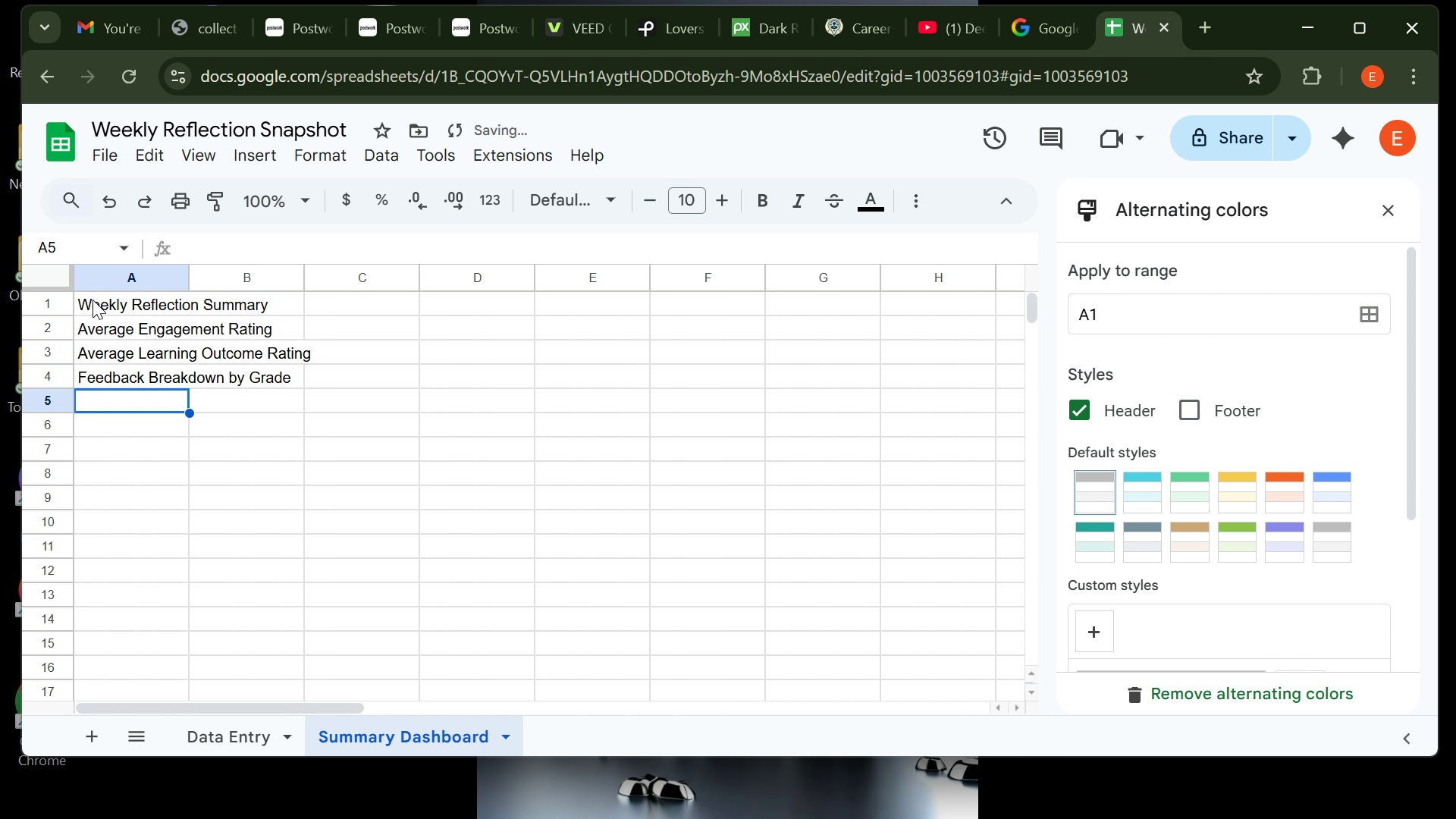 
key(Enter)
 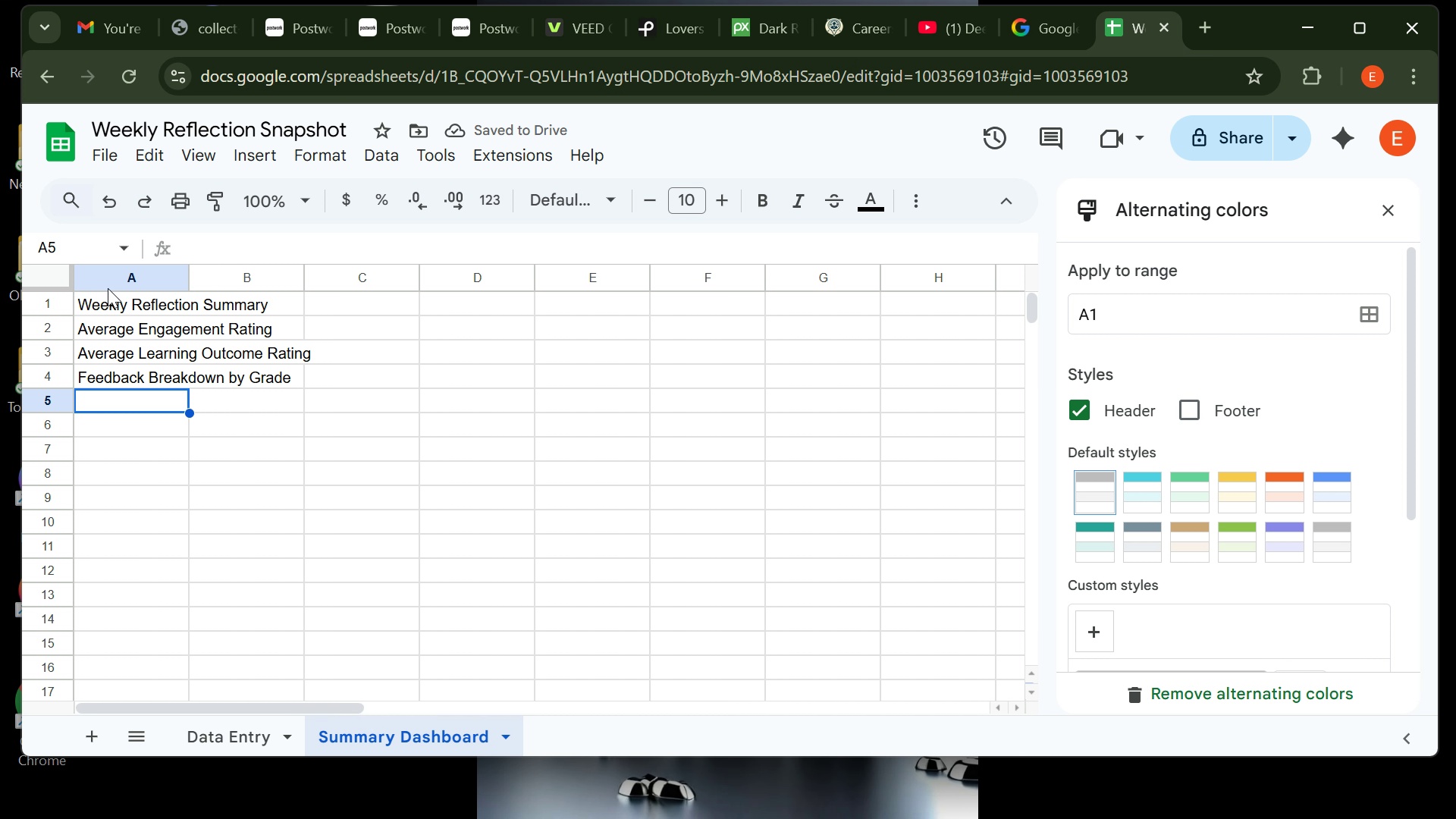 
wait(6.07)
 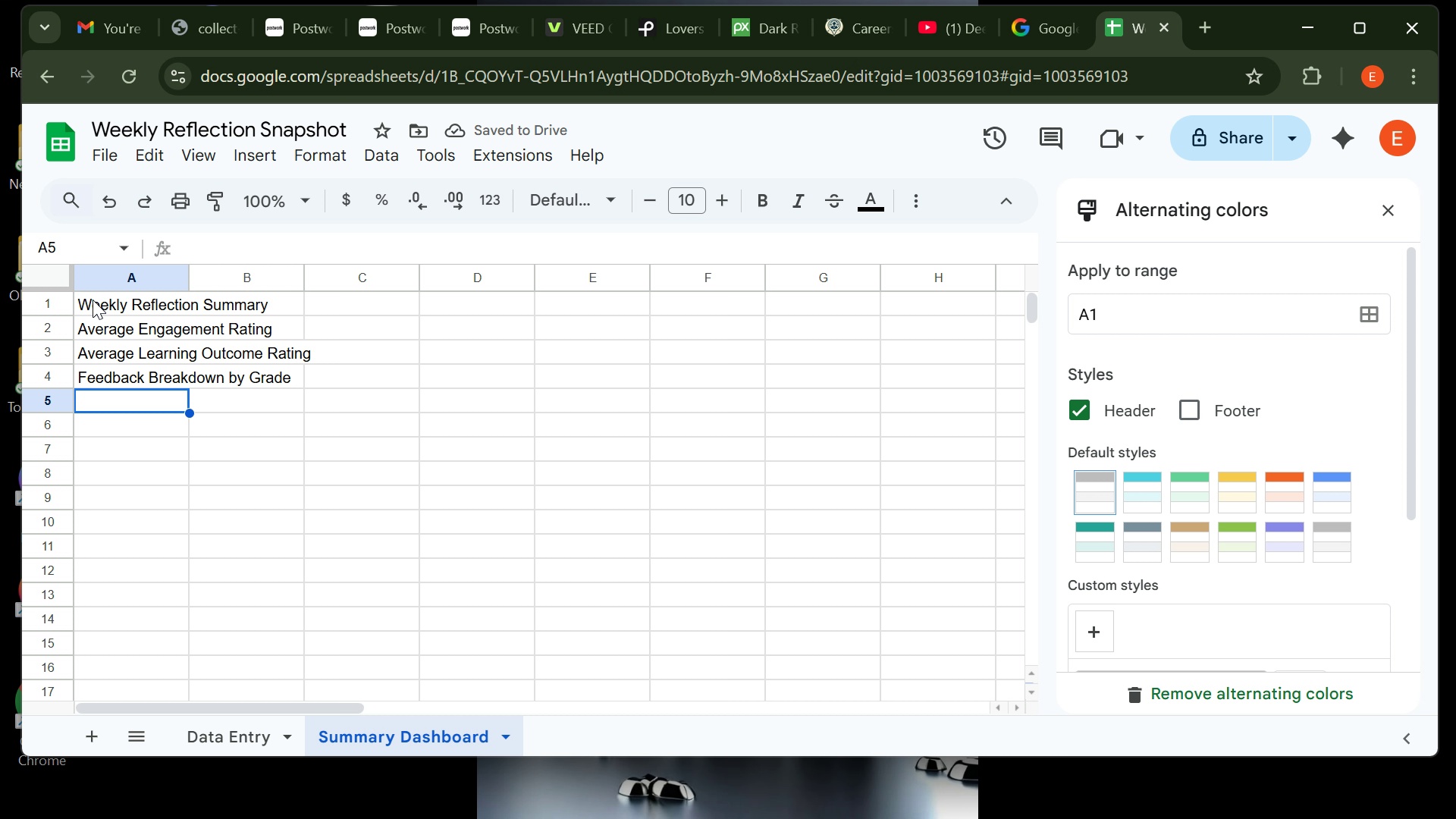 
left_click([287, 368])
 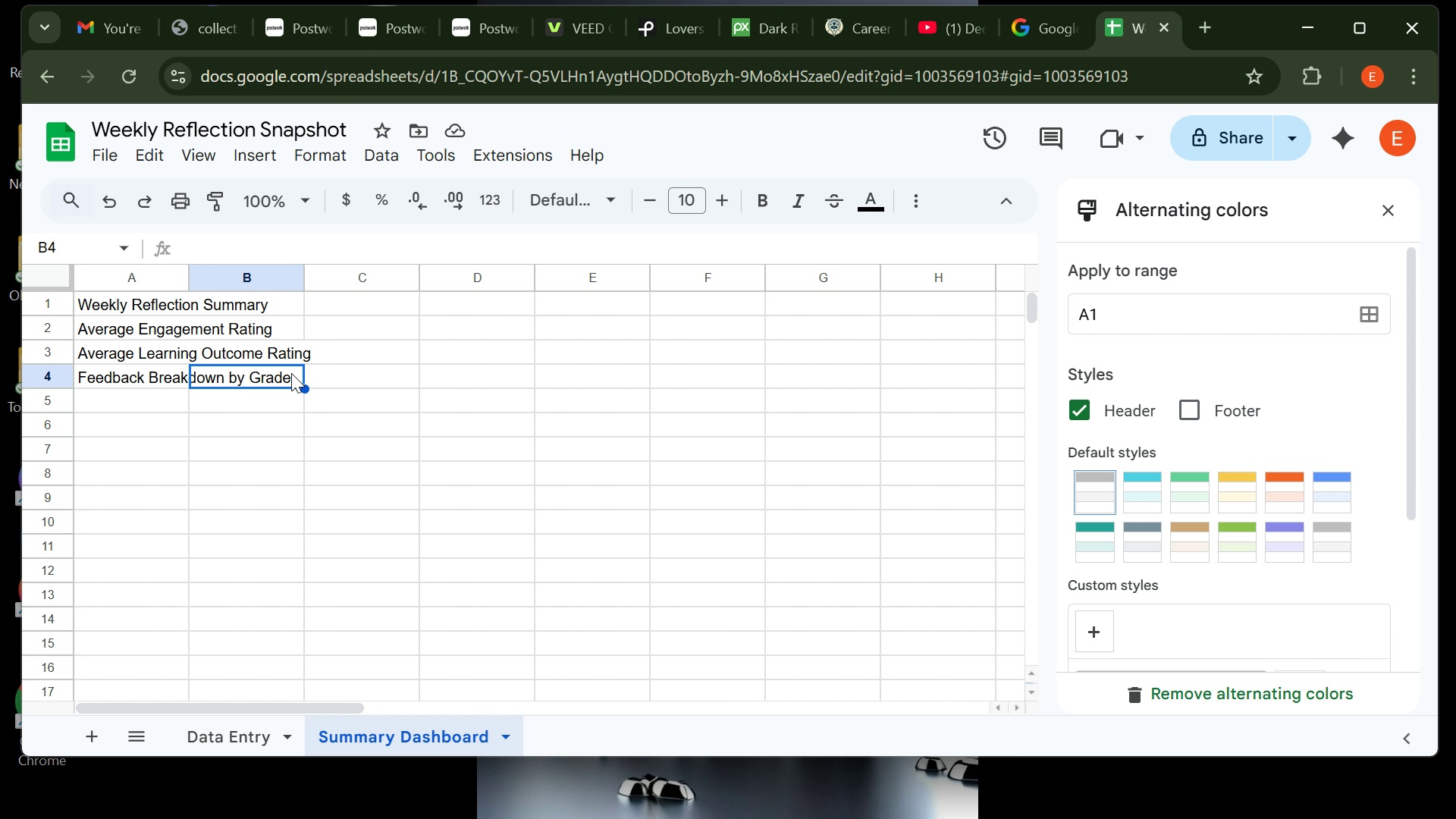 
double_click([291, 373])
 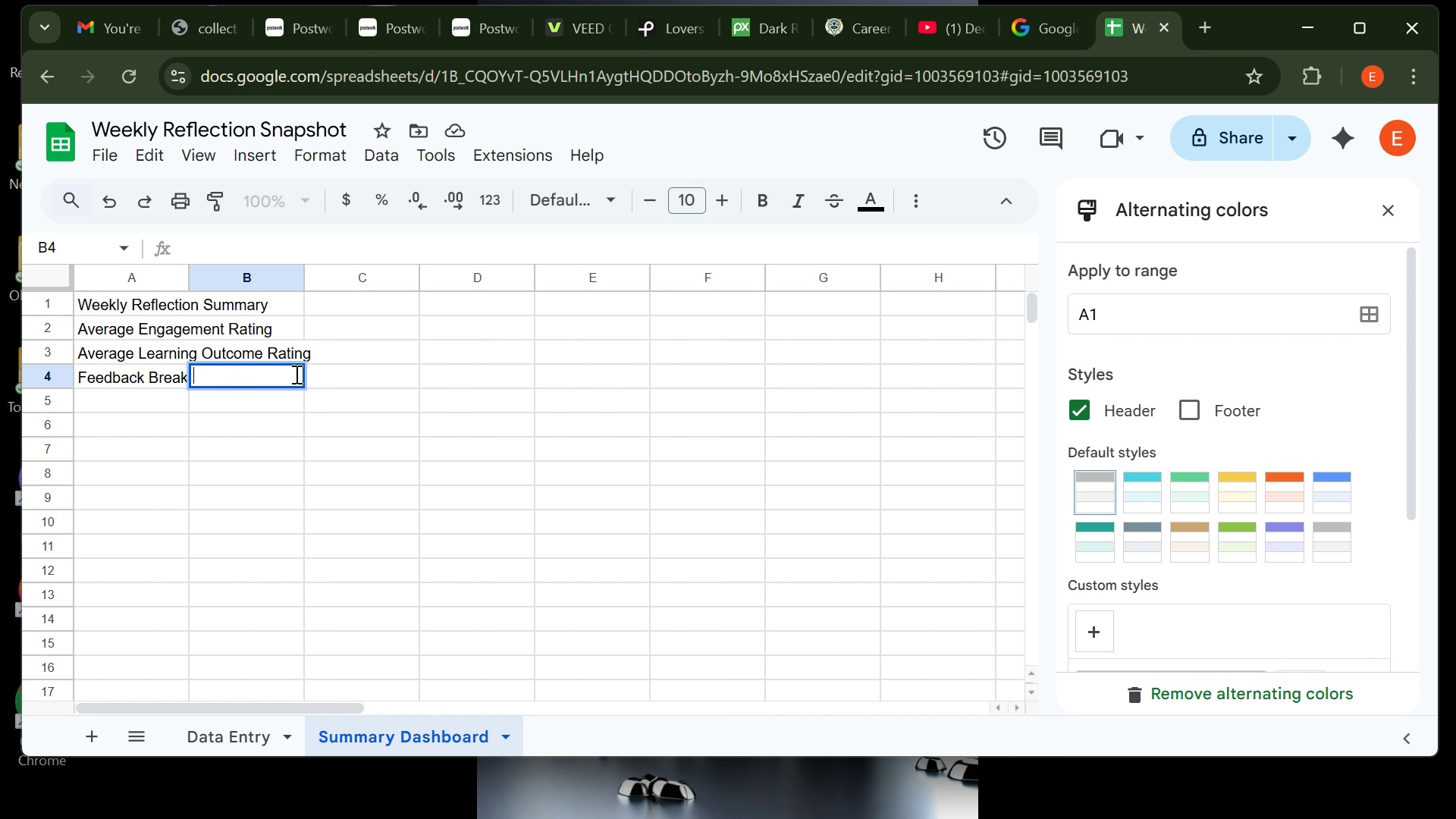 
left_click([295, 374])
 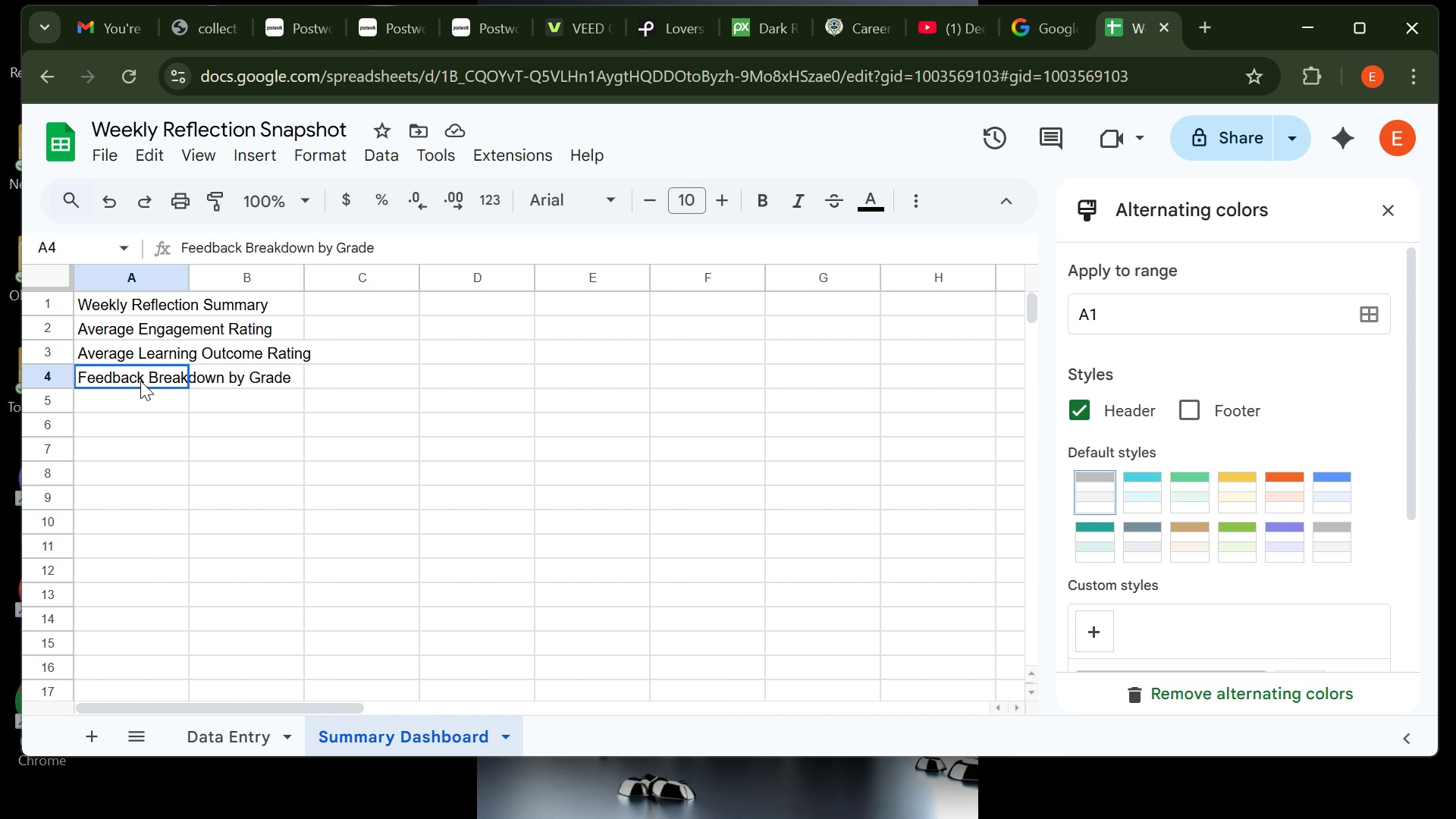 
left_click([140, 381])
 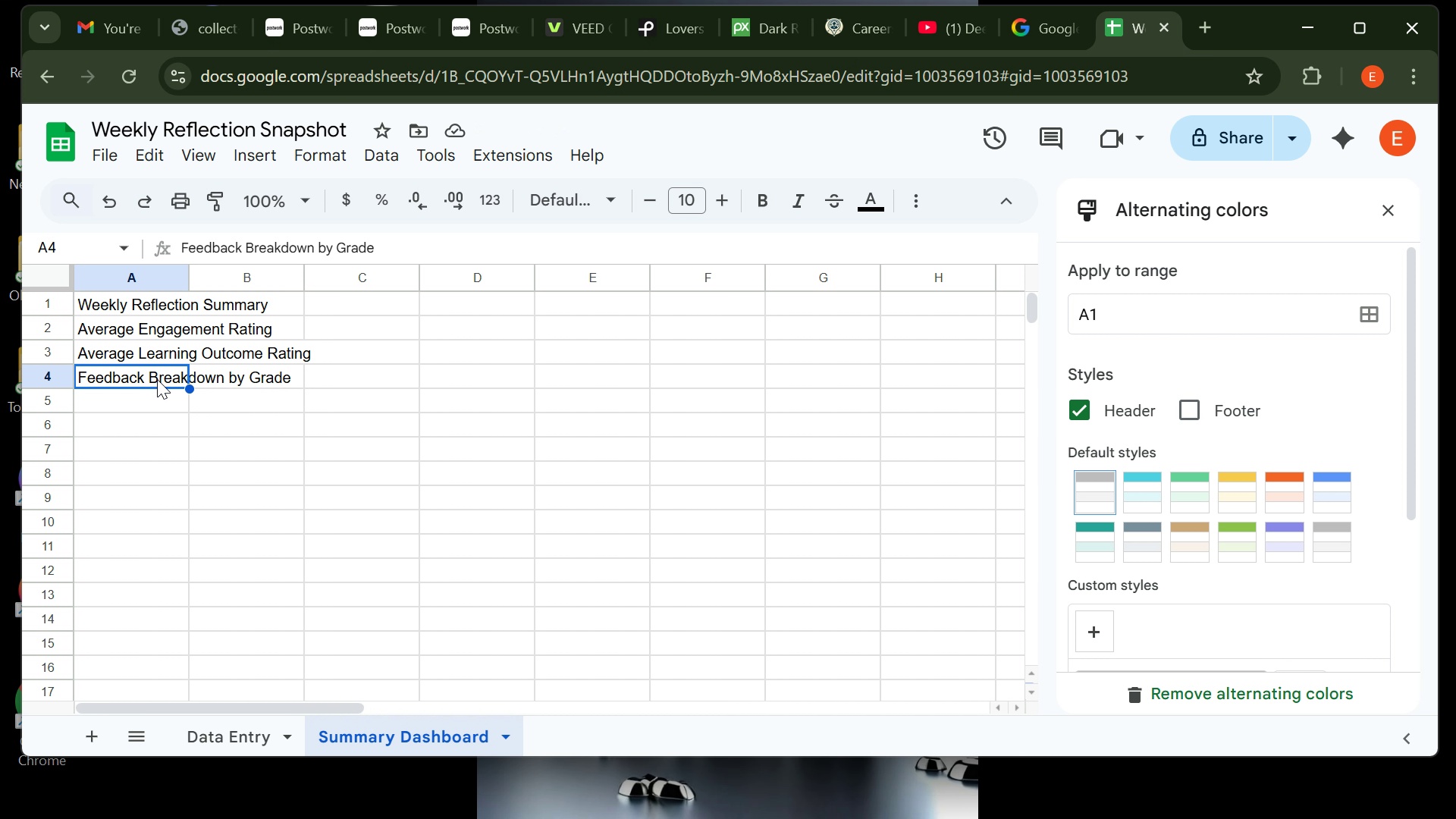 
double_click([157, 379])
 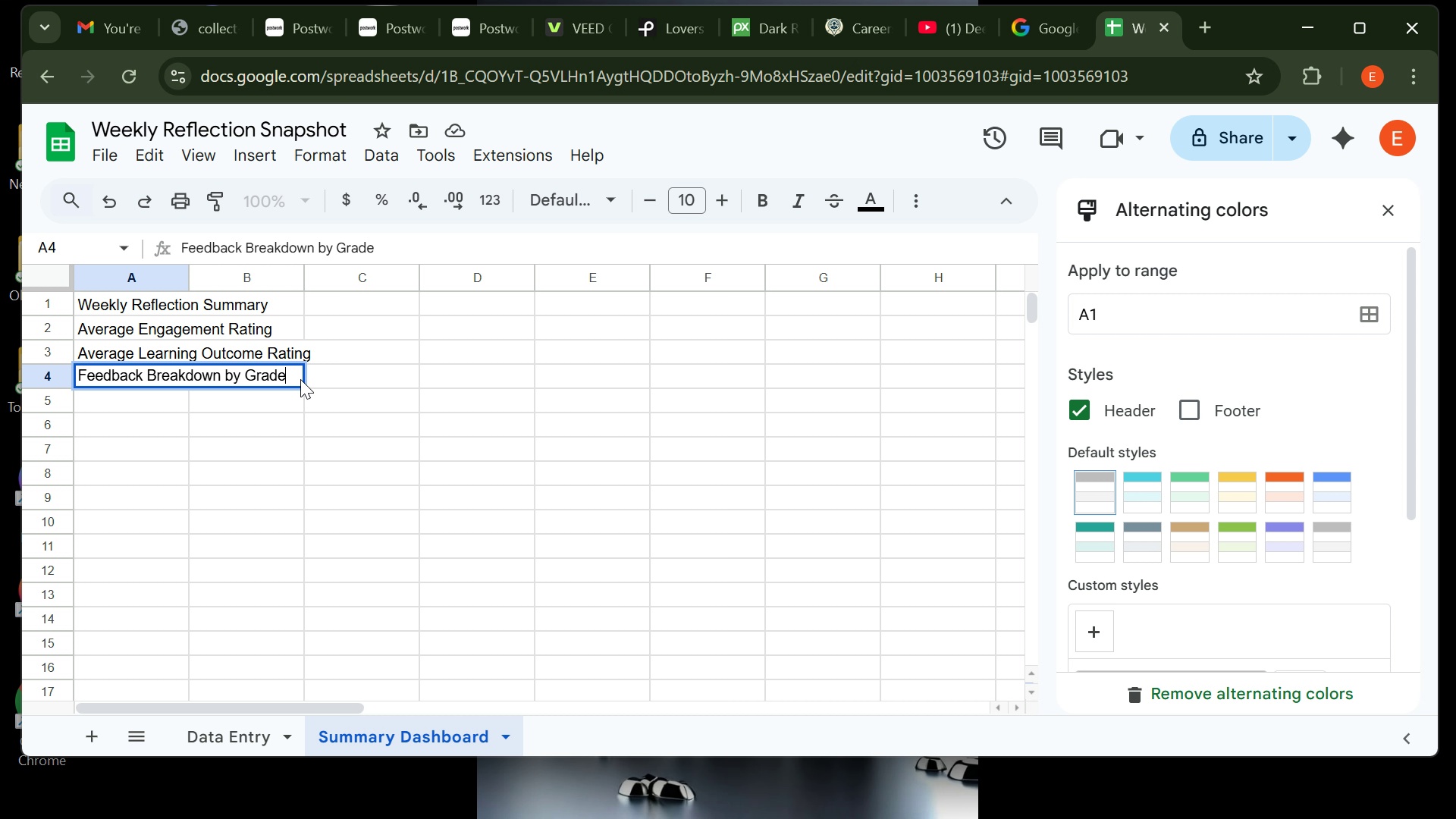 
type( Level)
 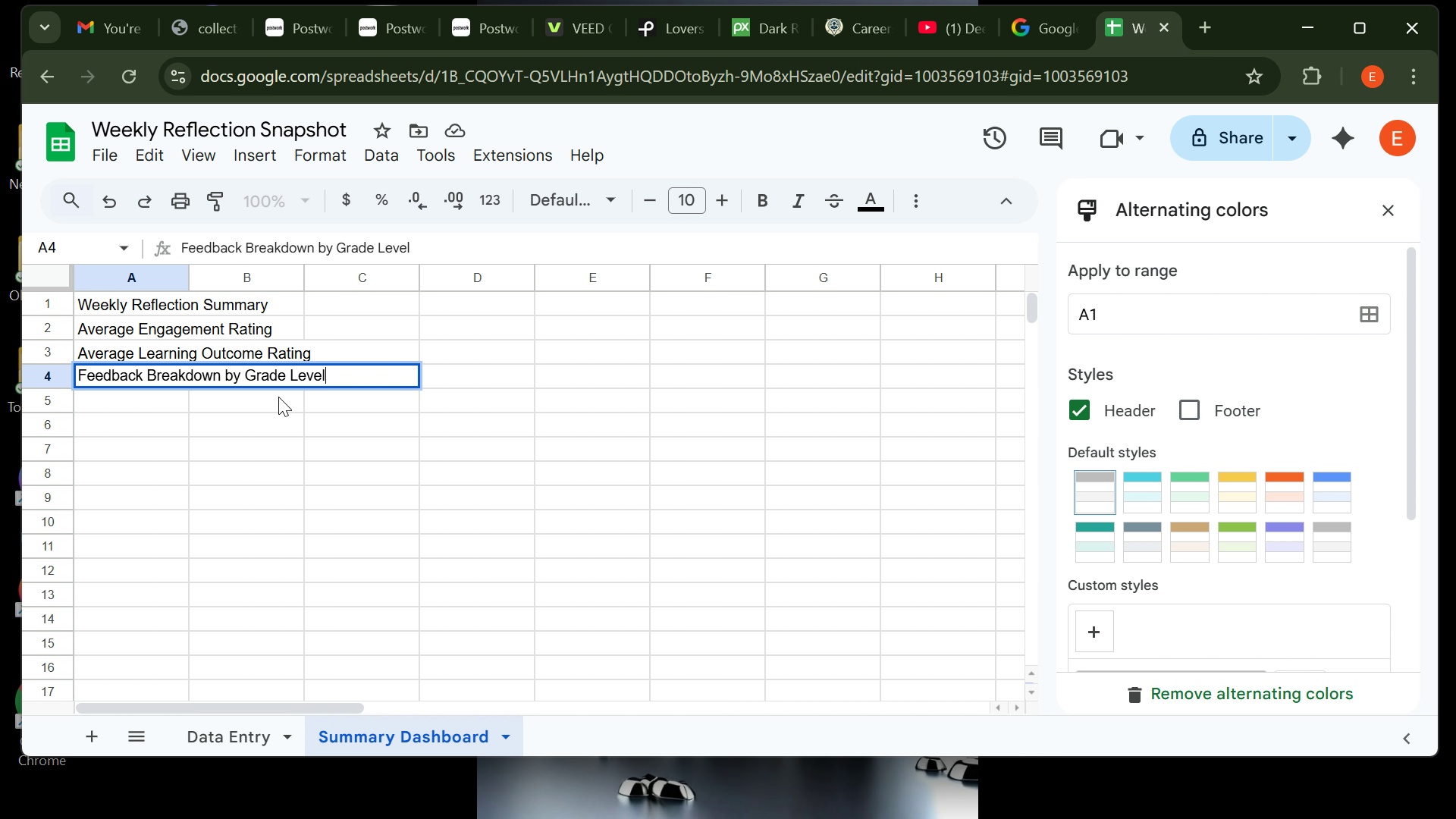 
key(Enter)
 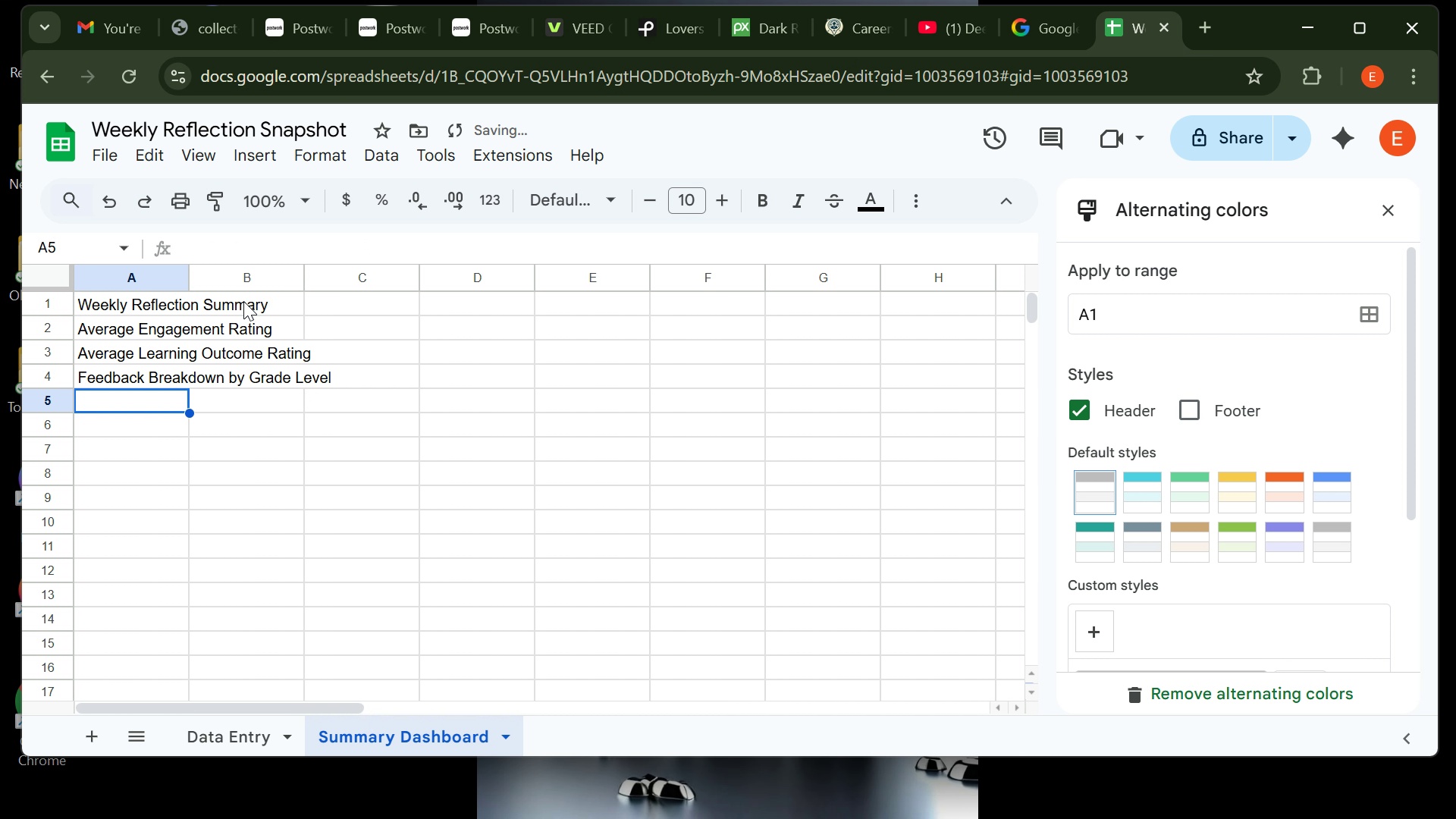 
left_click([246, 301])
 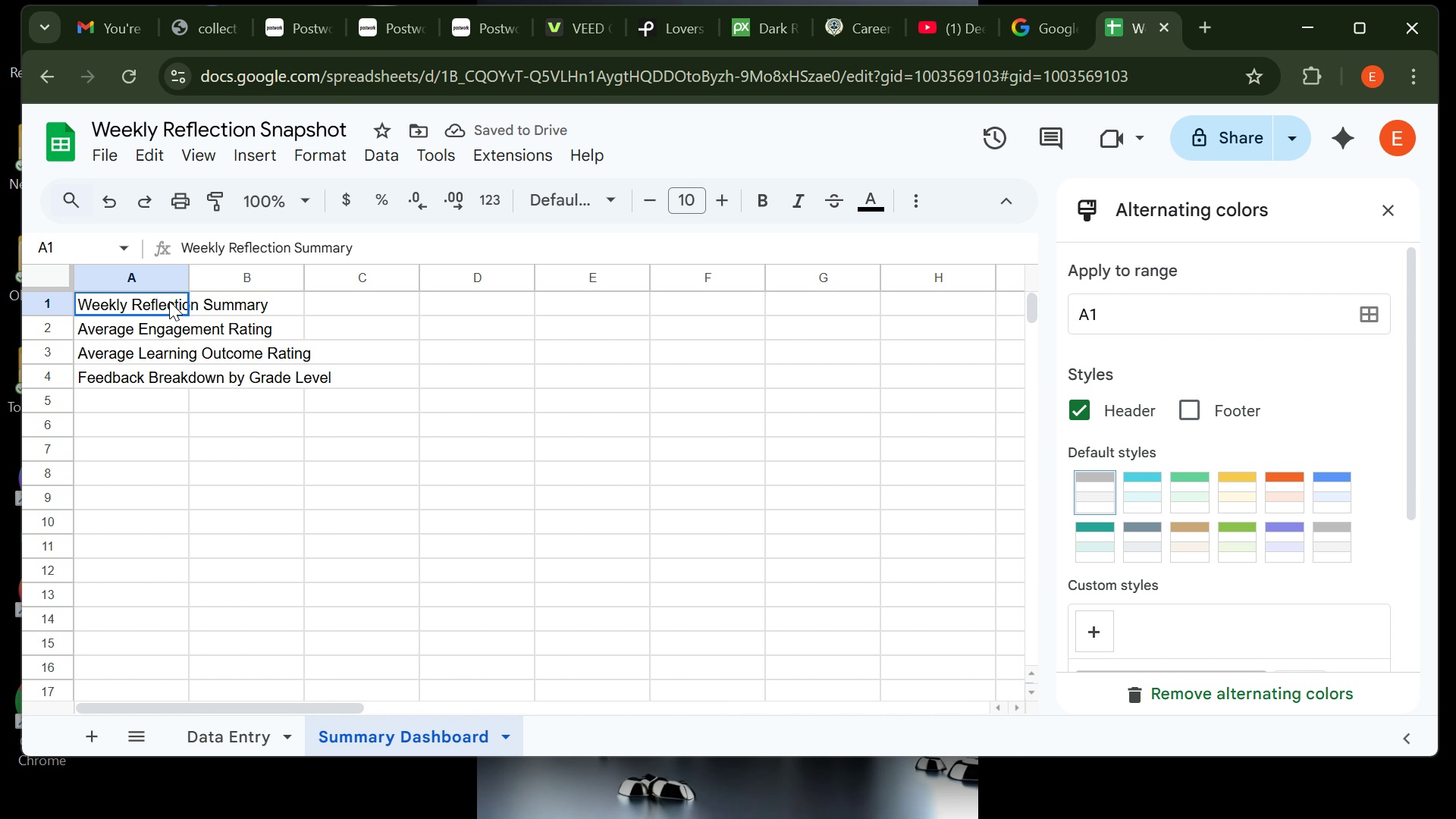 
left_click([169, 301])
 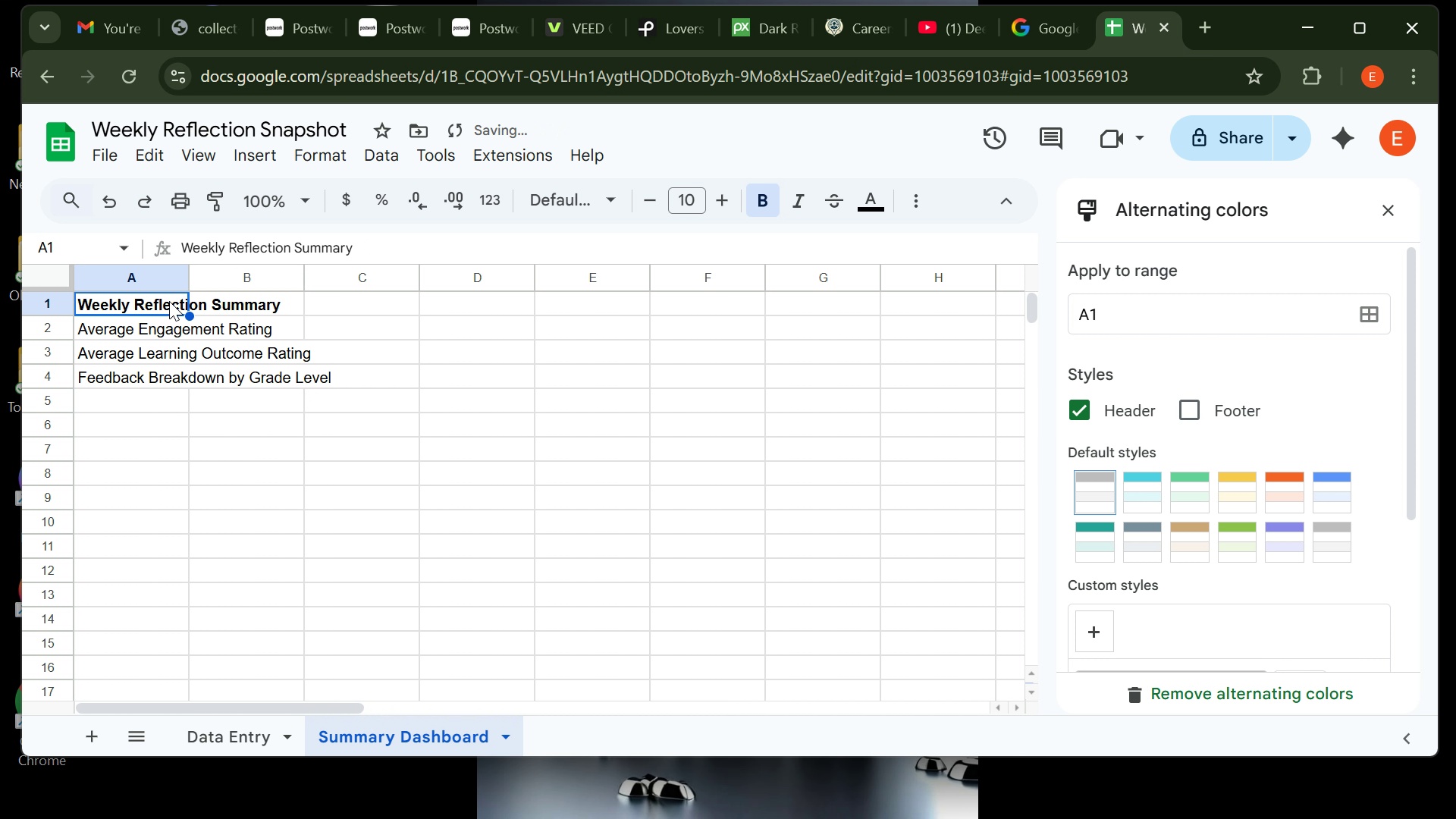 
key(Control+ControlLeft)
 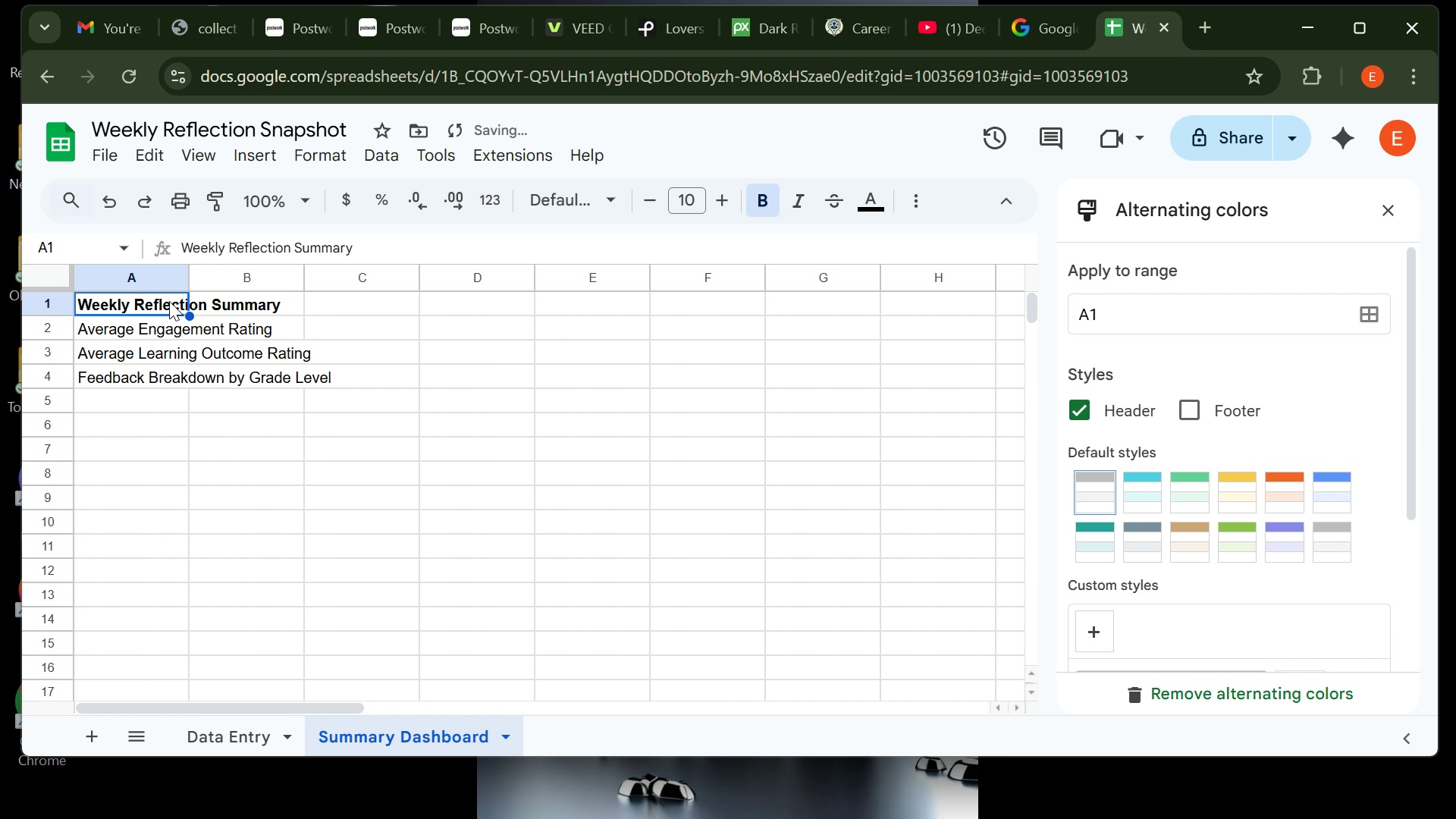 
key(Control+B)
 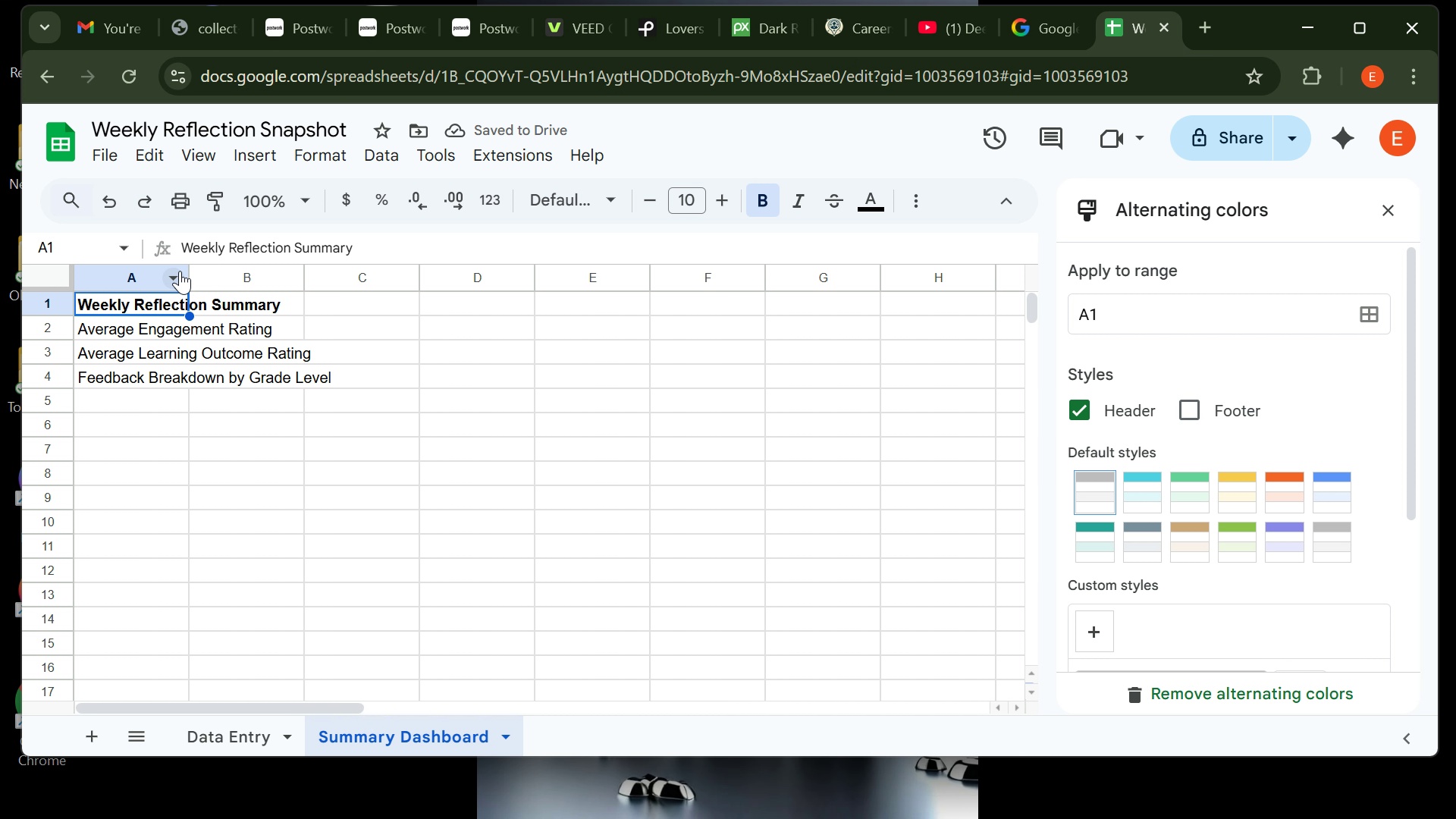 
wait(5.04)
 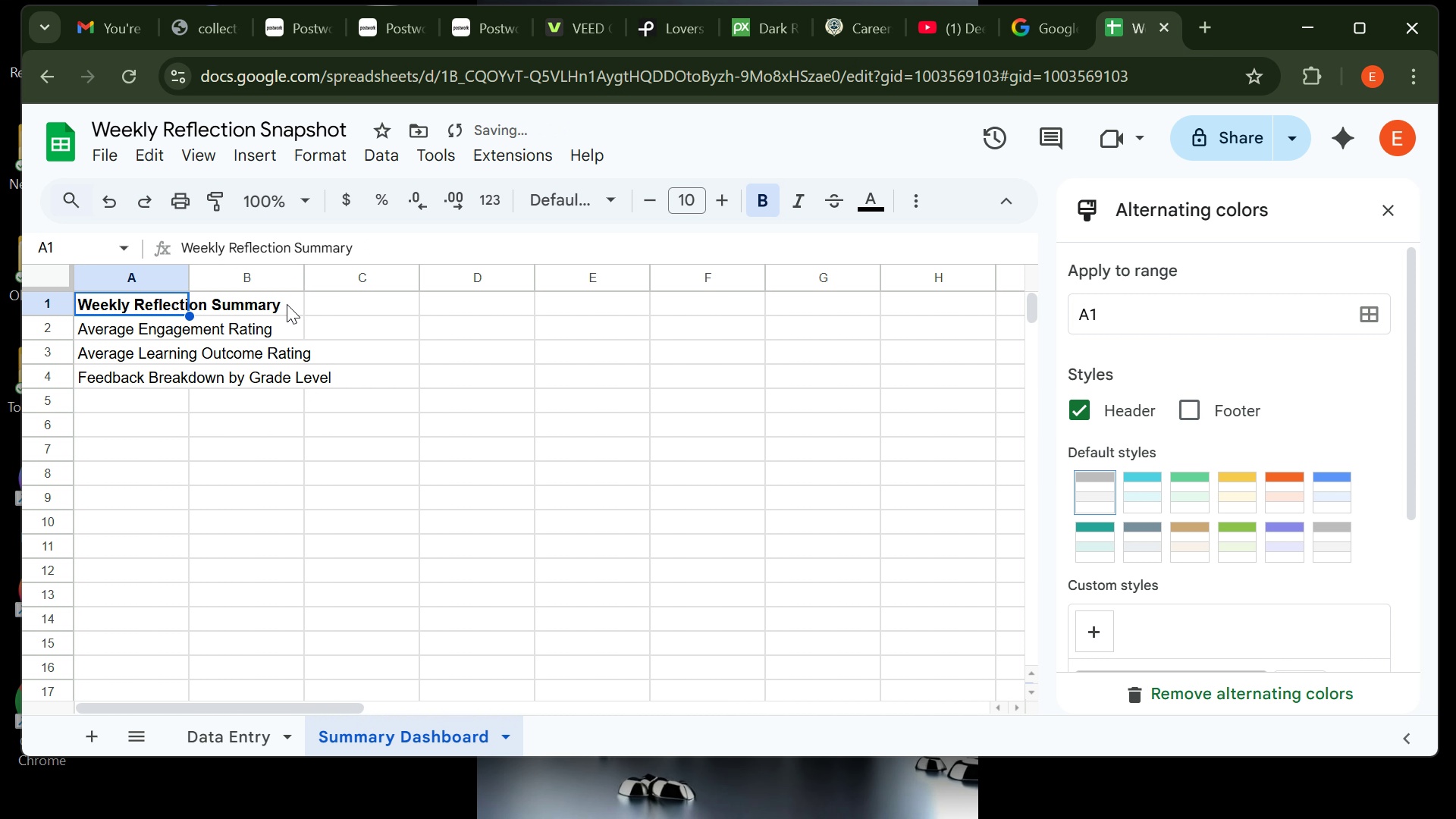 
double_click([189, 275])
 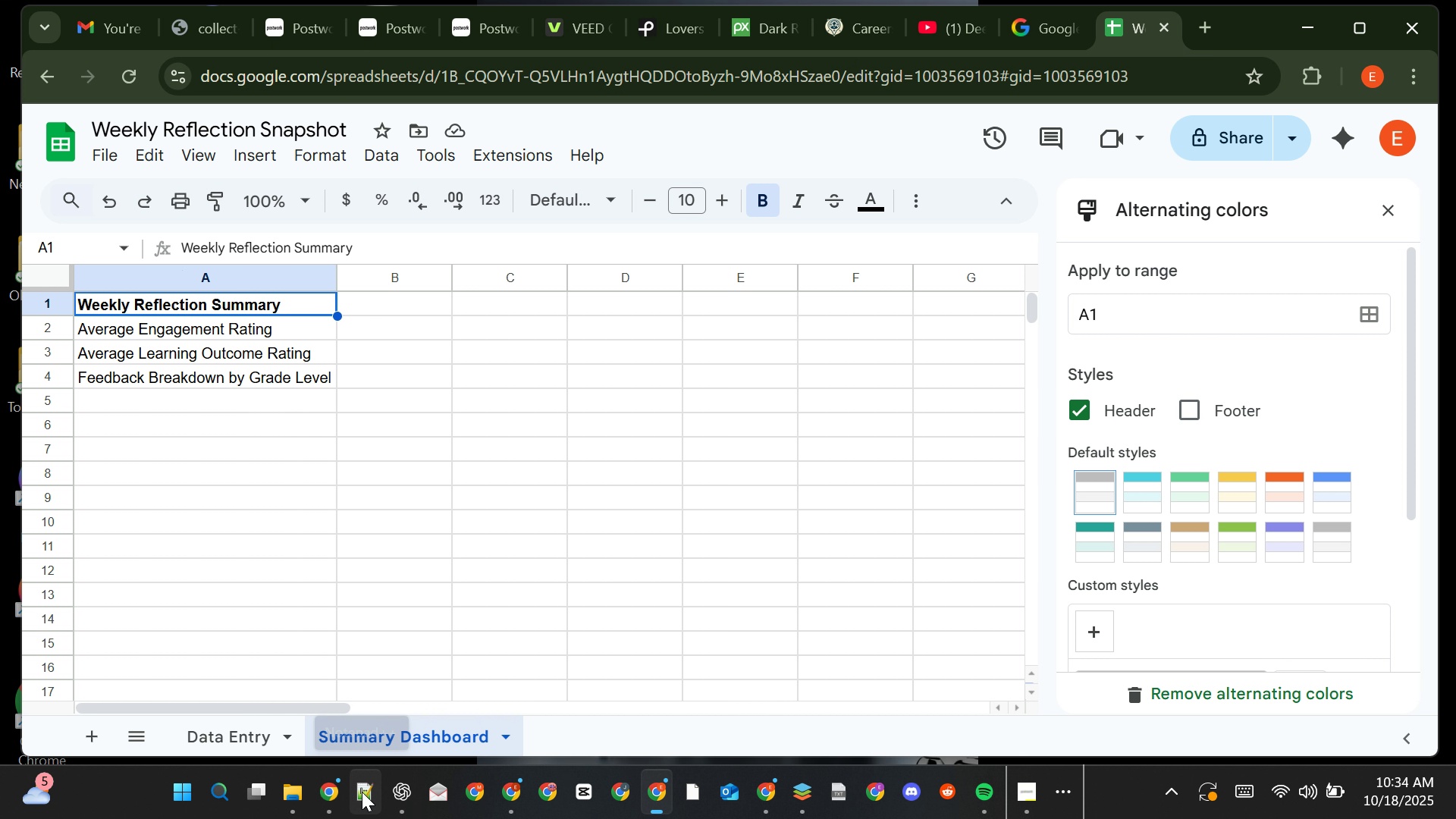 
wait(30.74)
 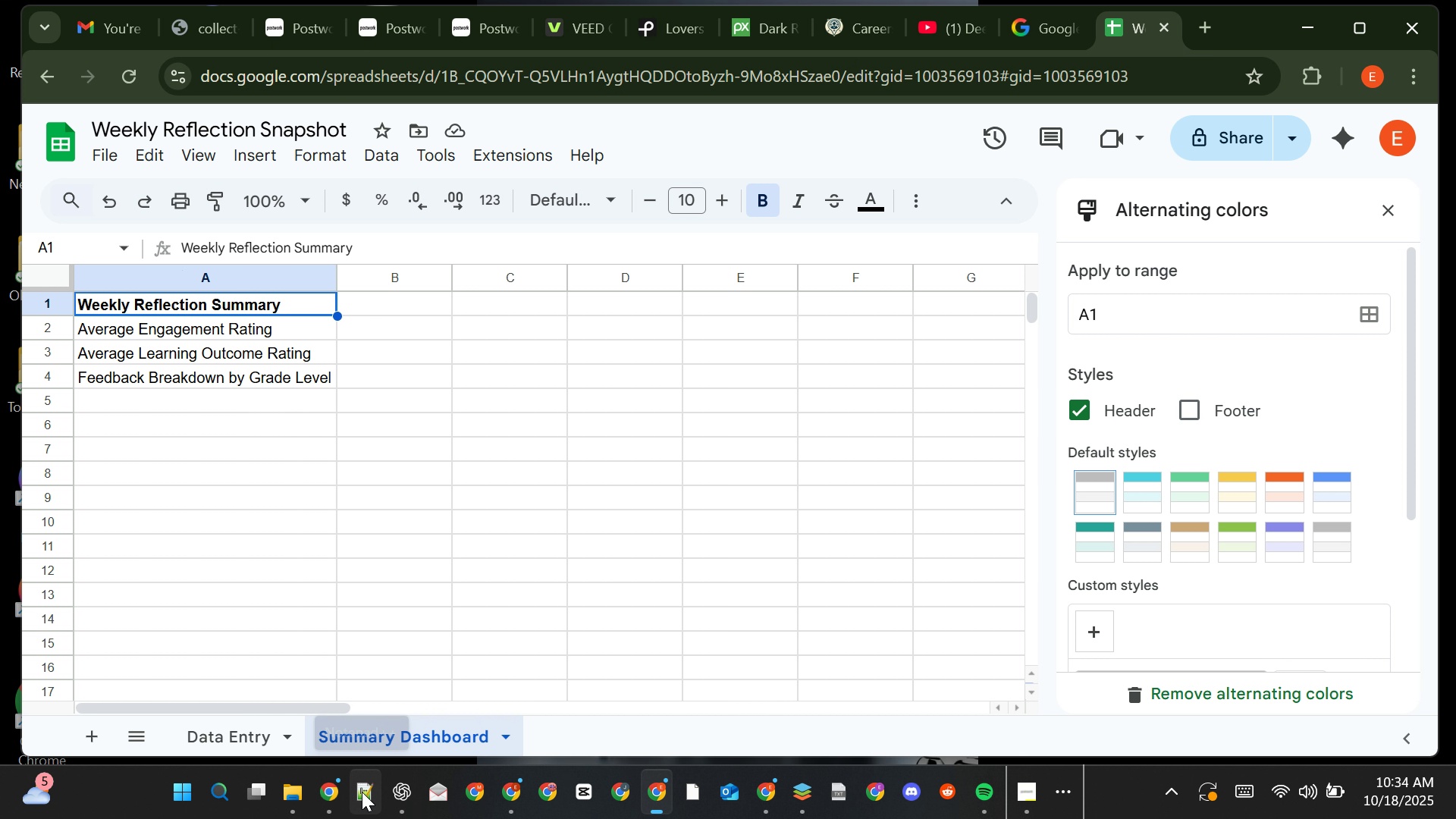 
left_click([362, 303])
 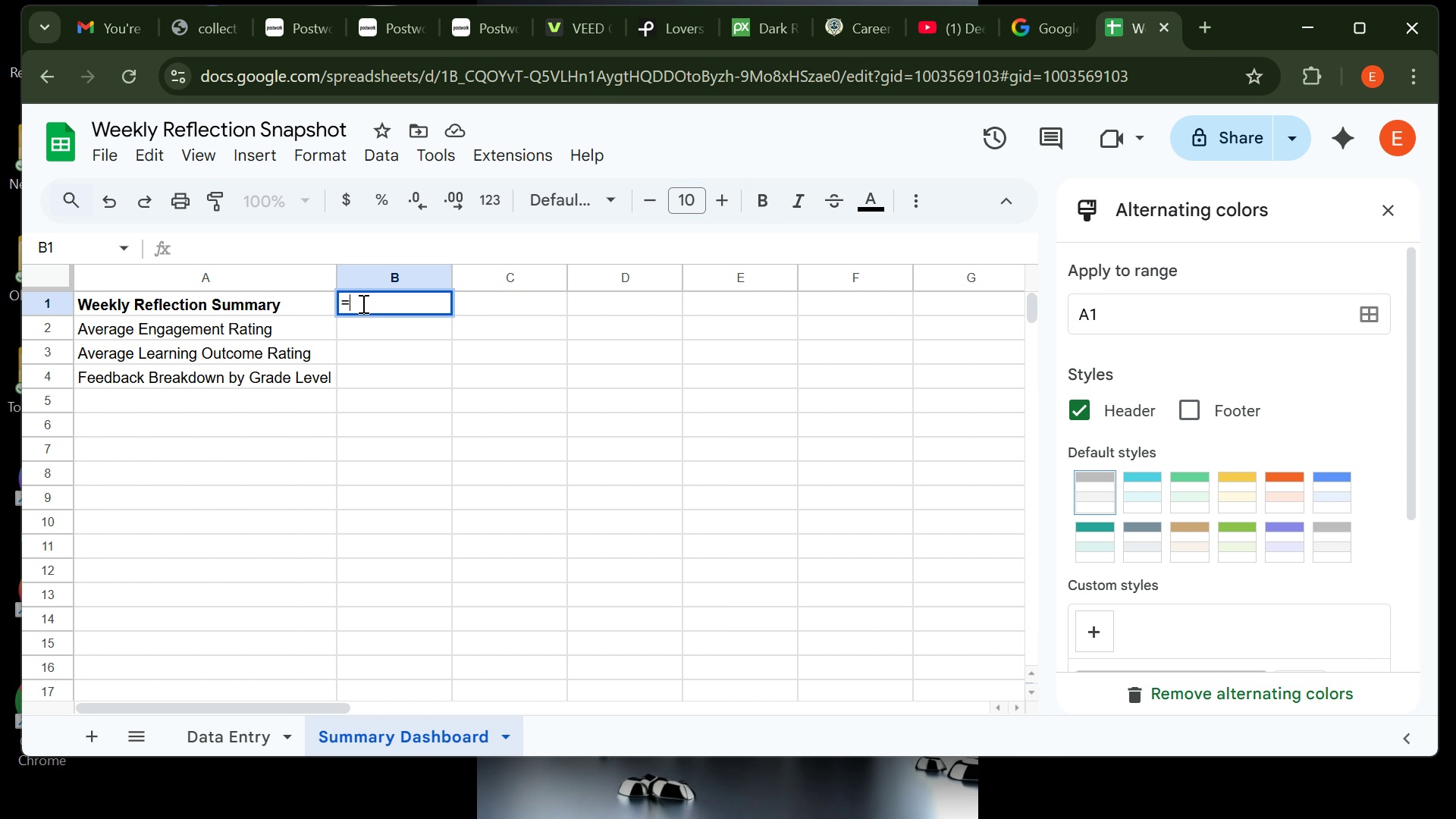 
type(=AVERAGE)
 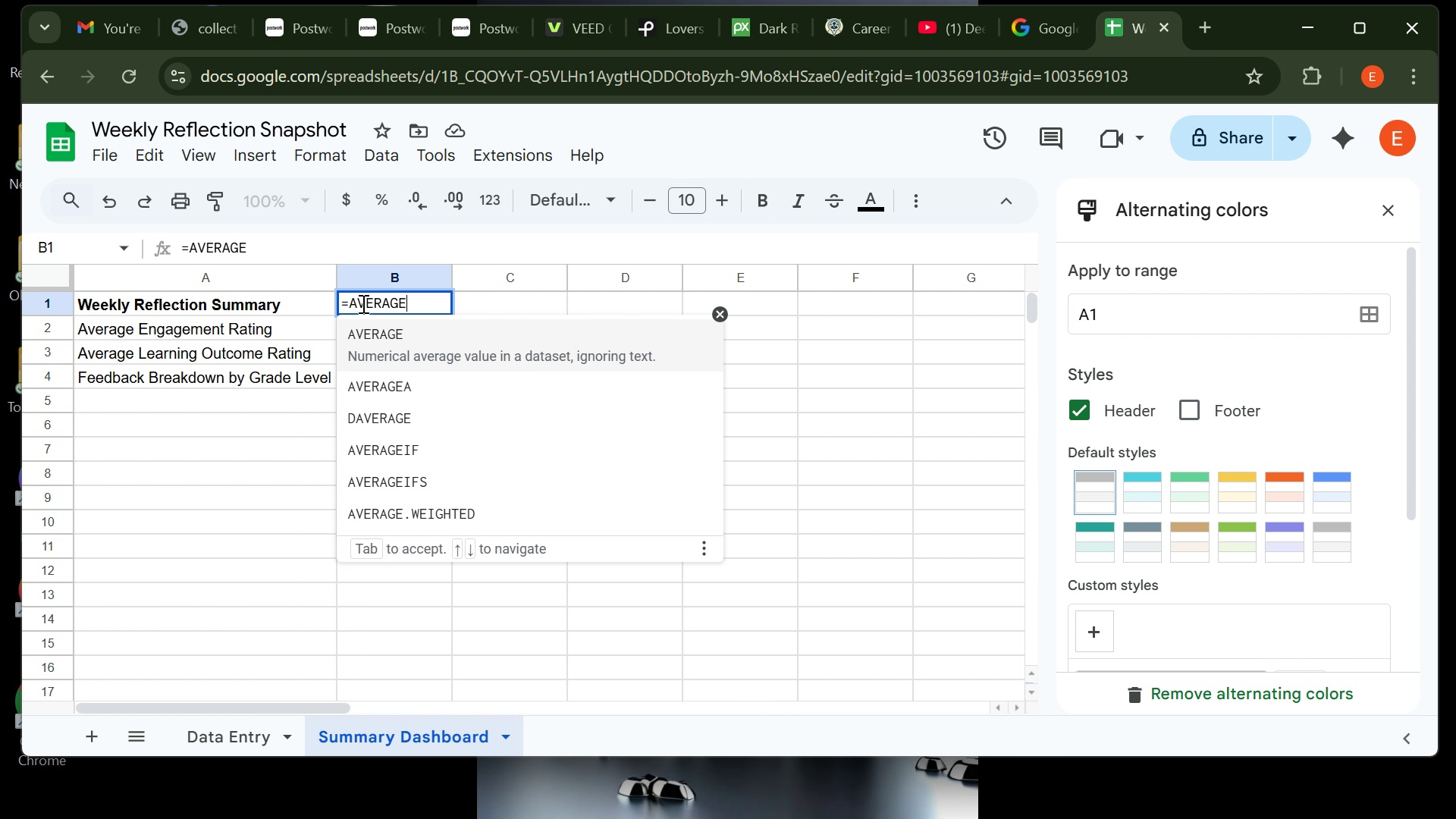 
type(_'dATA)
key(Backspace)
key(Backspace)
key(Backspace)
key(Backspace)
key(Backspace)
key(Backspace)
type(('dATA)
key(Backspace)
key(Backspace)
key(Backspace)
key(Backspace)
type(Data Entry!)
key(Backspace)
type('!C2)
 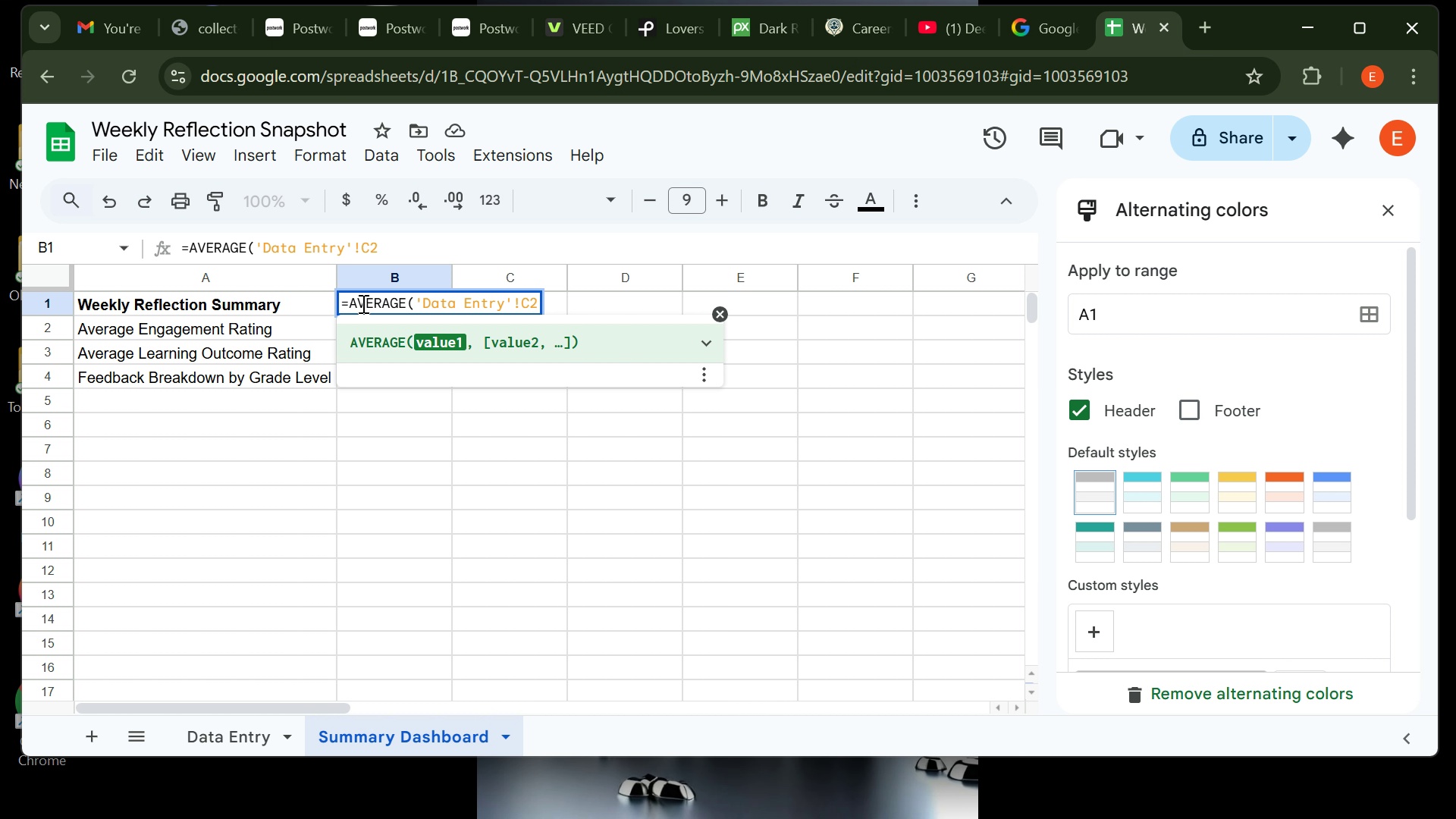 
type(:C))
 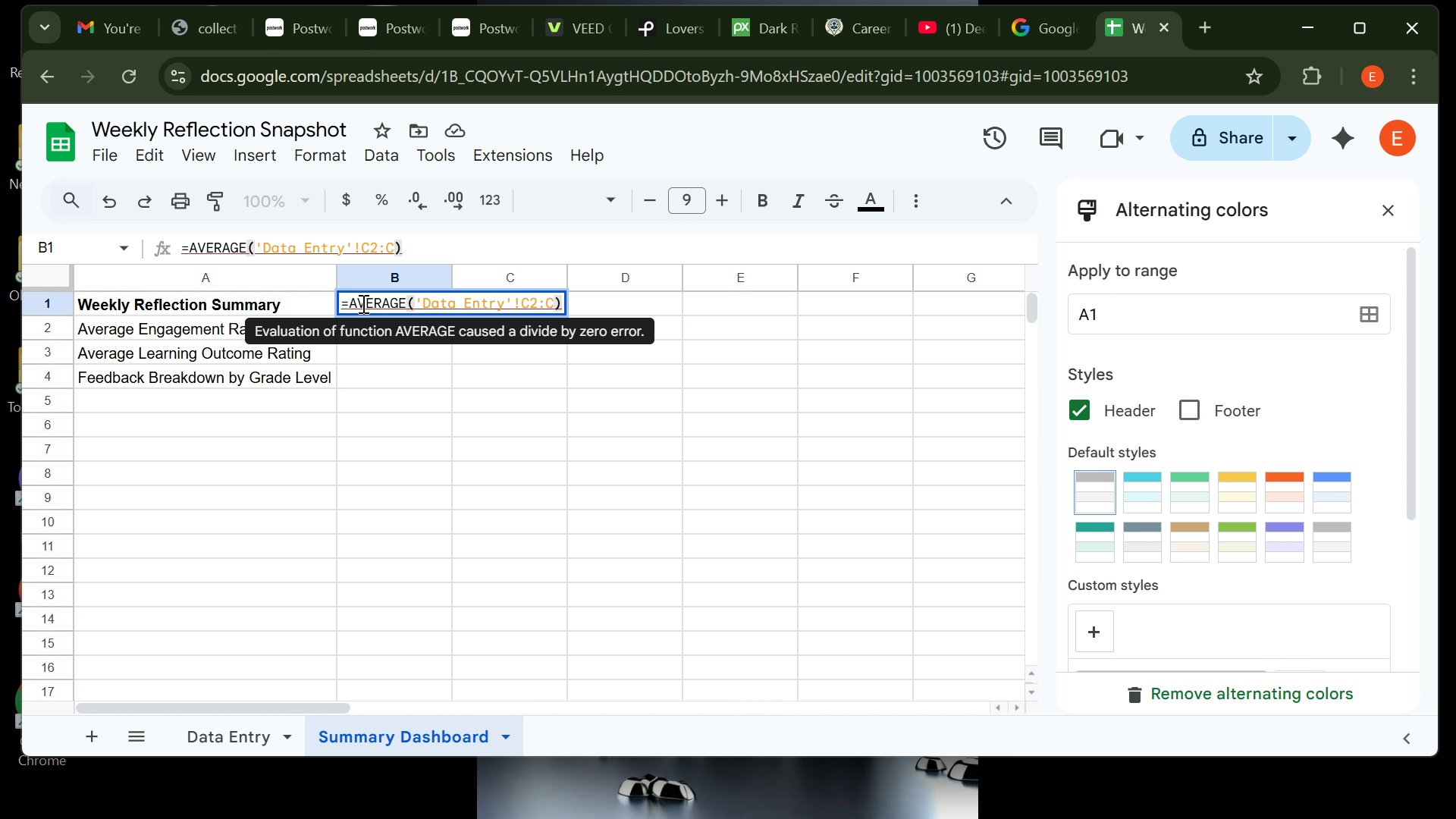 
key(Enter)
 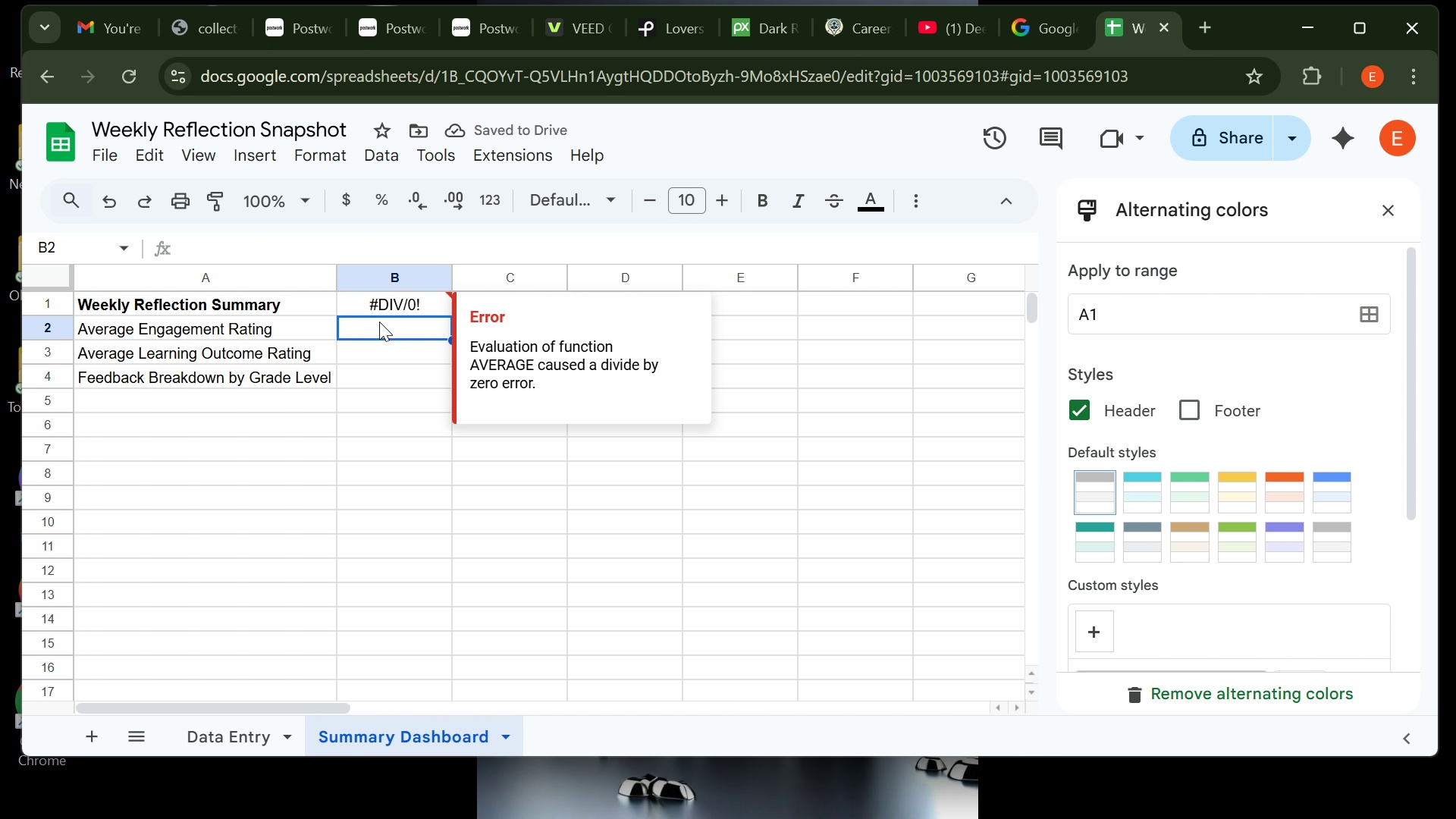 
wait(5.98)
 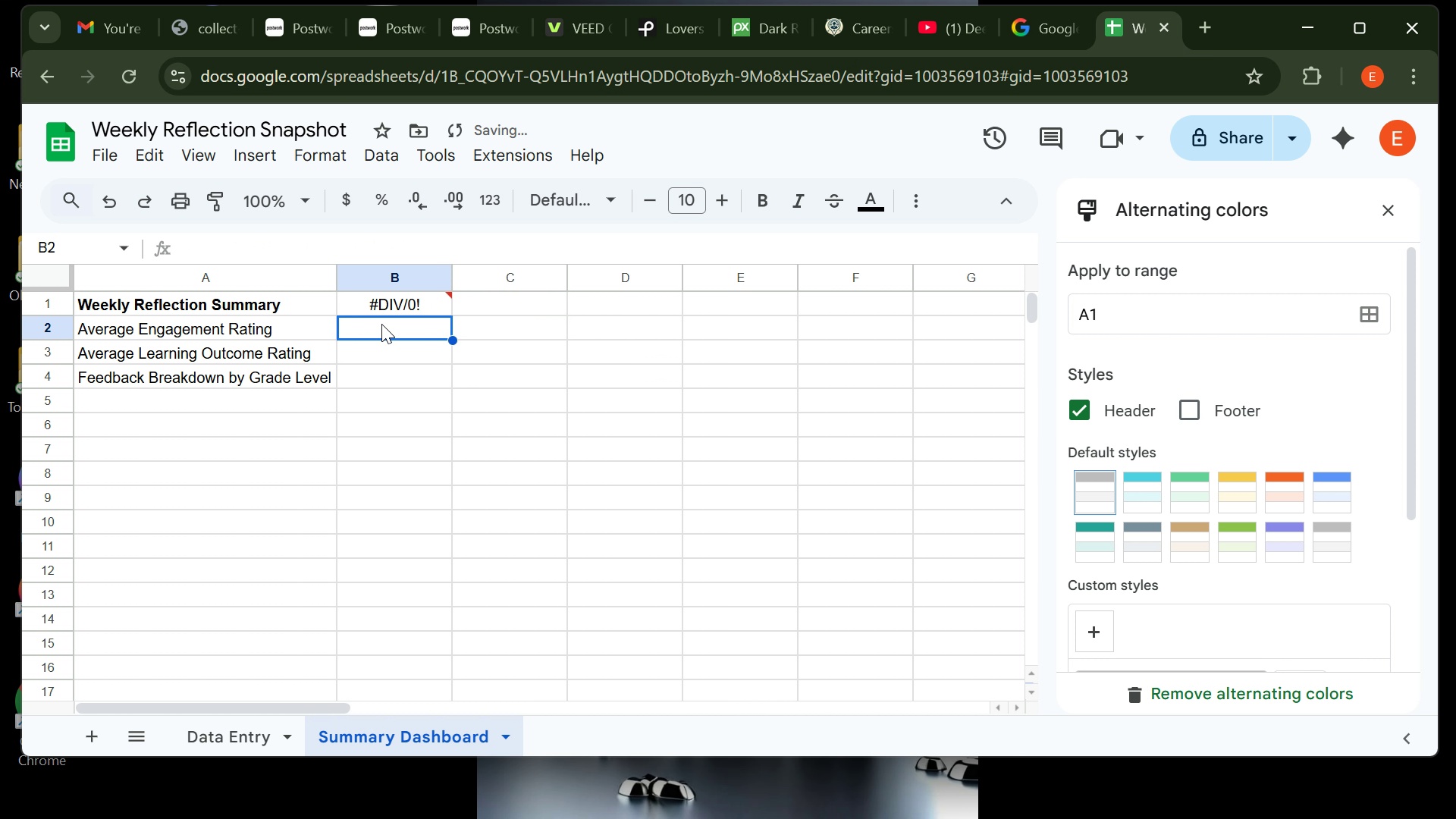 
left_click([394, 299])
 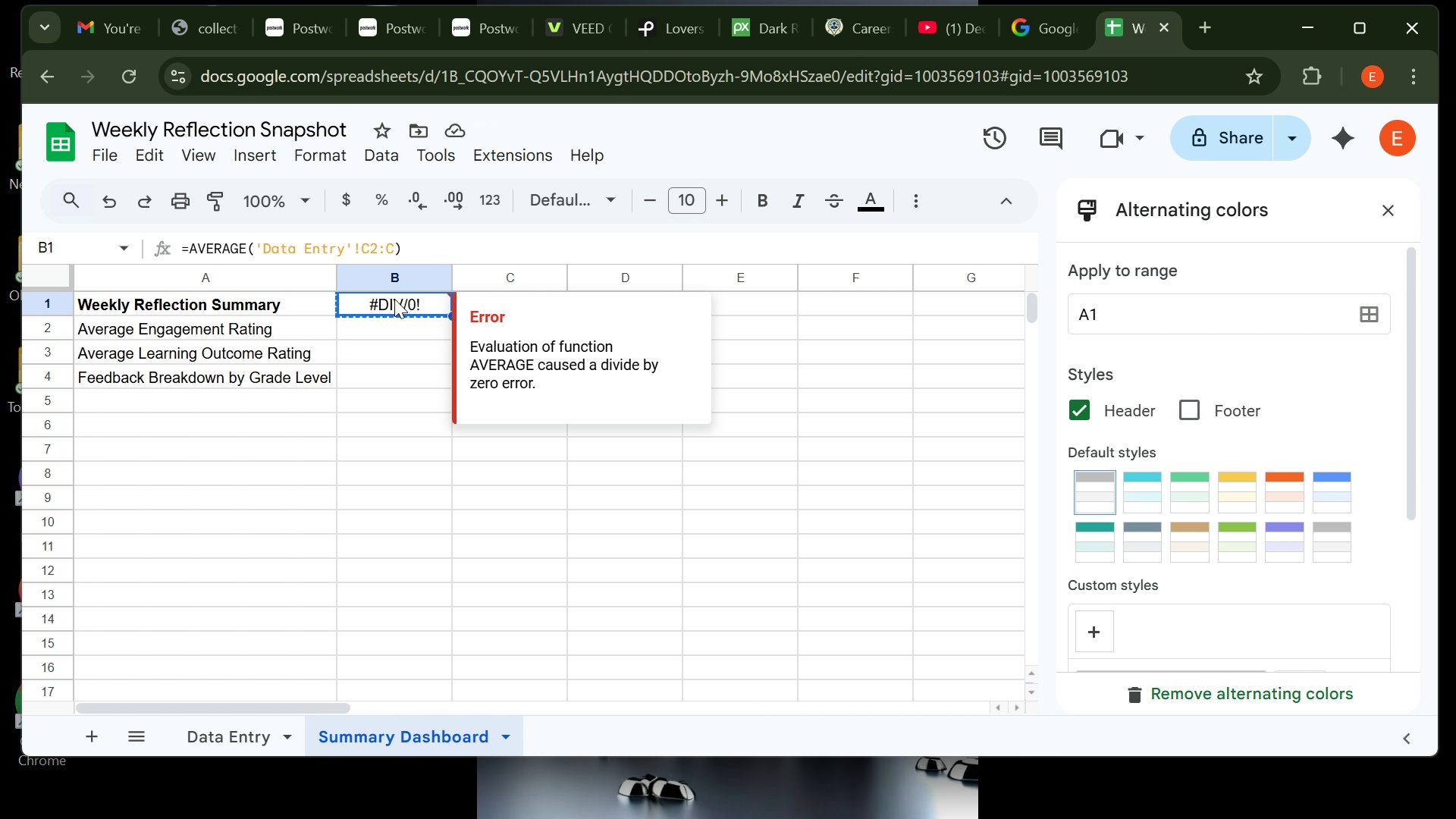 
key(Control+X)
 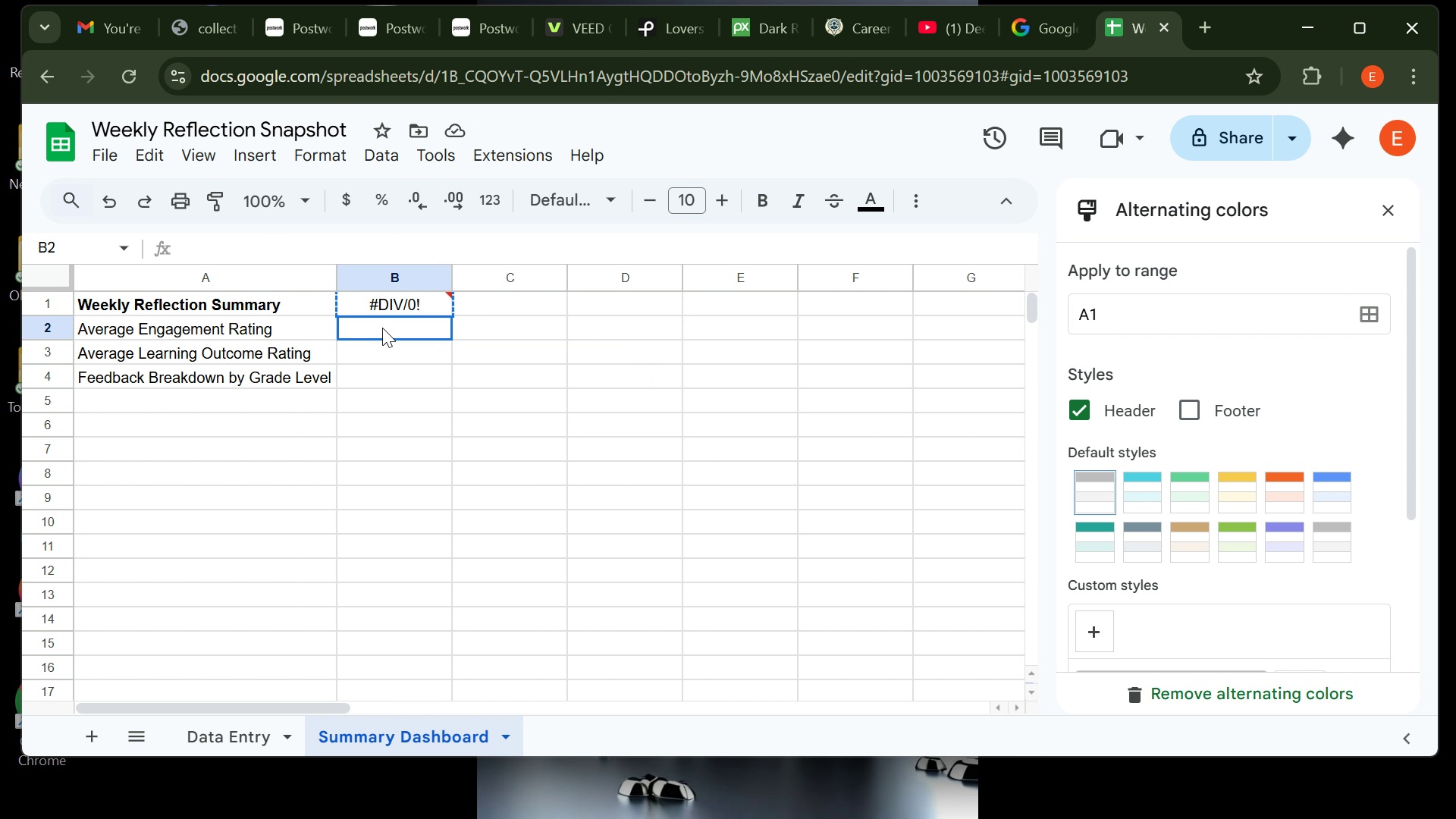 
left_click([382, 328])
 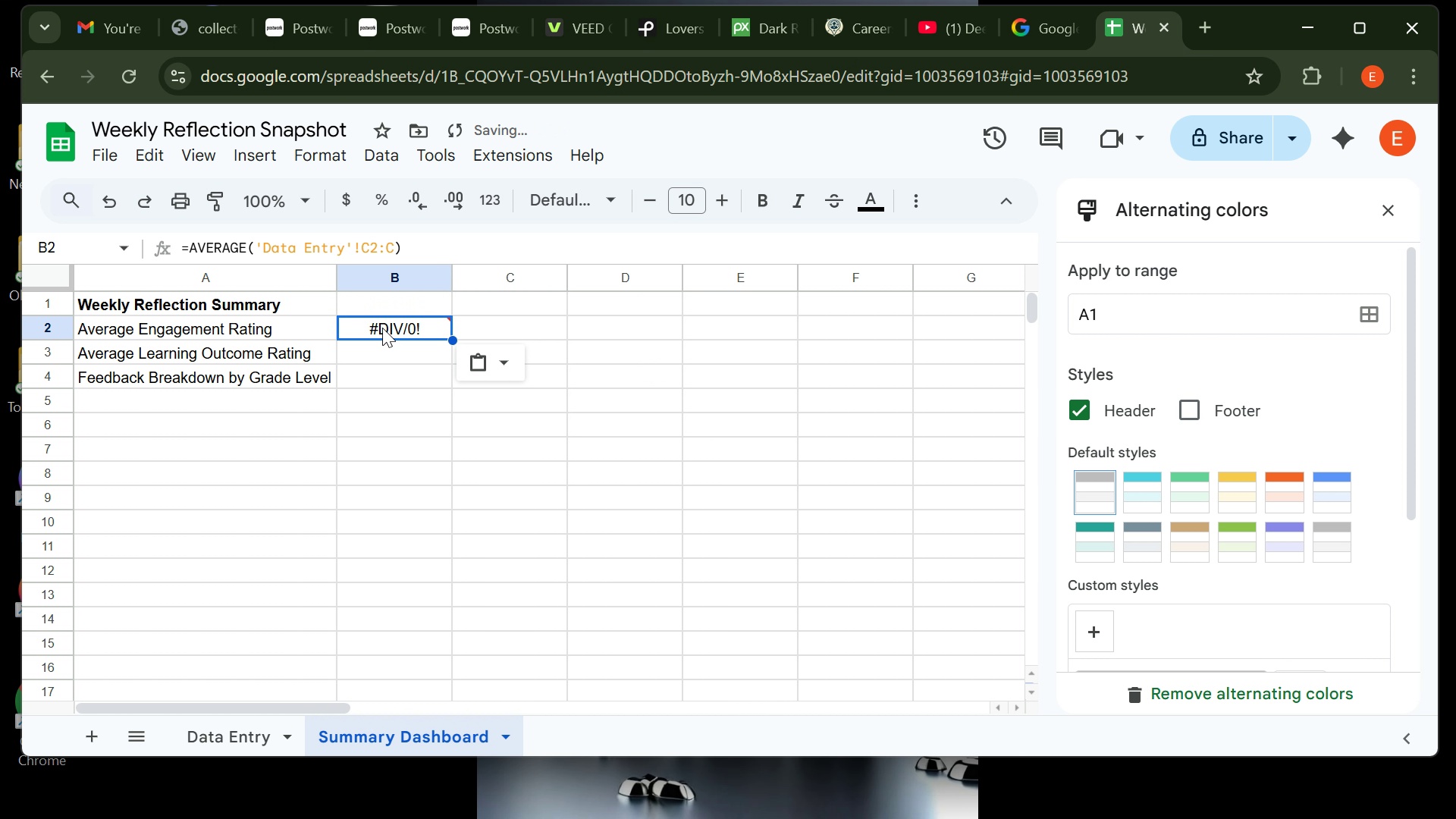 
key(Control+V)
 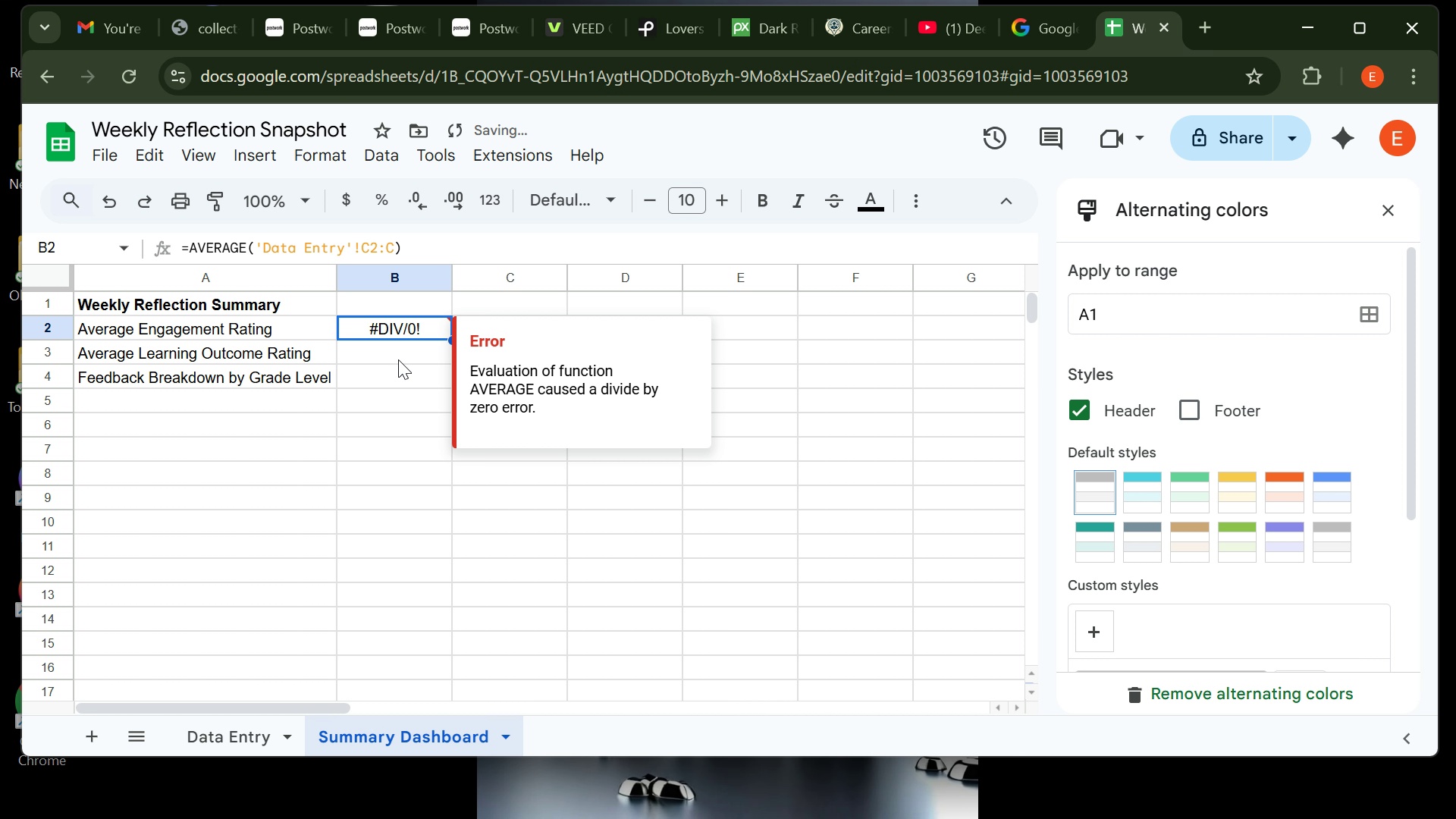 
left_click([401, 347])
 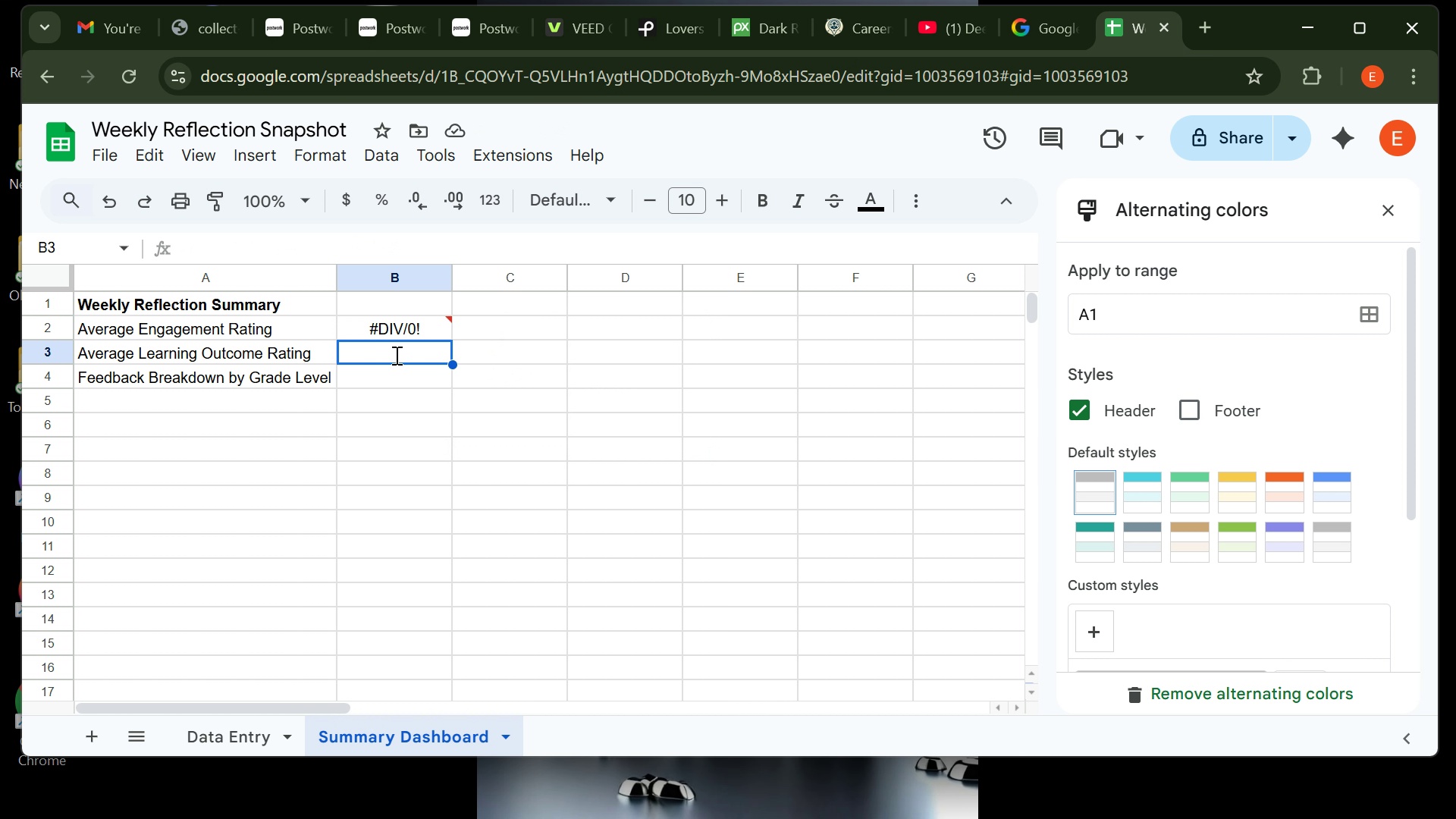 
type(=aver)
key(Backspace)
key(Backspace)
key(Backspace)
key(Backspace)
type(AVERAGE)
 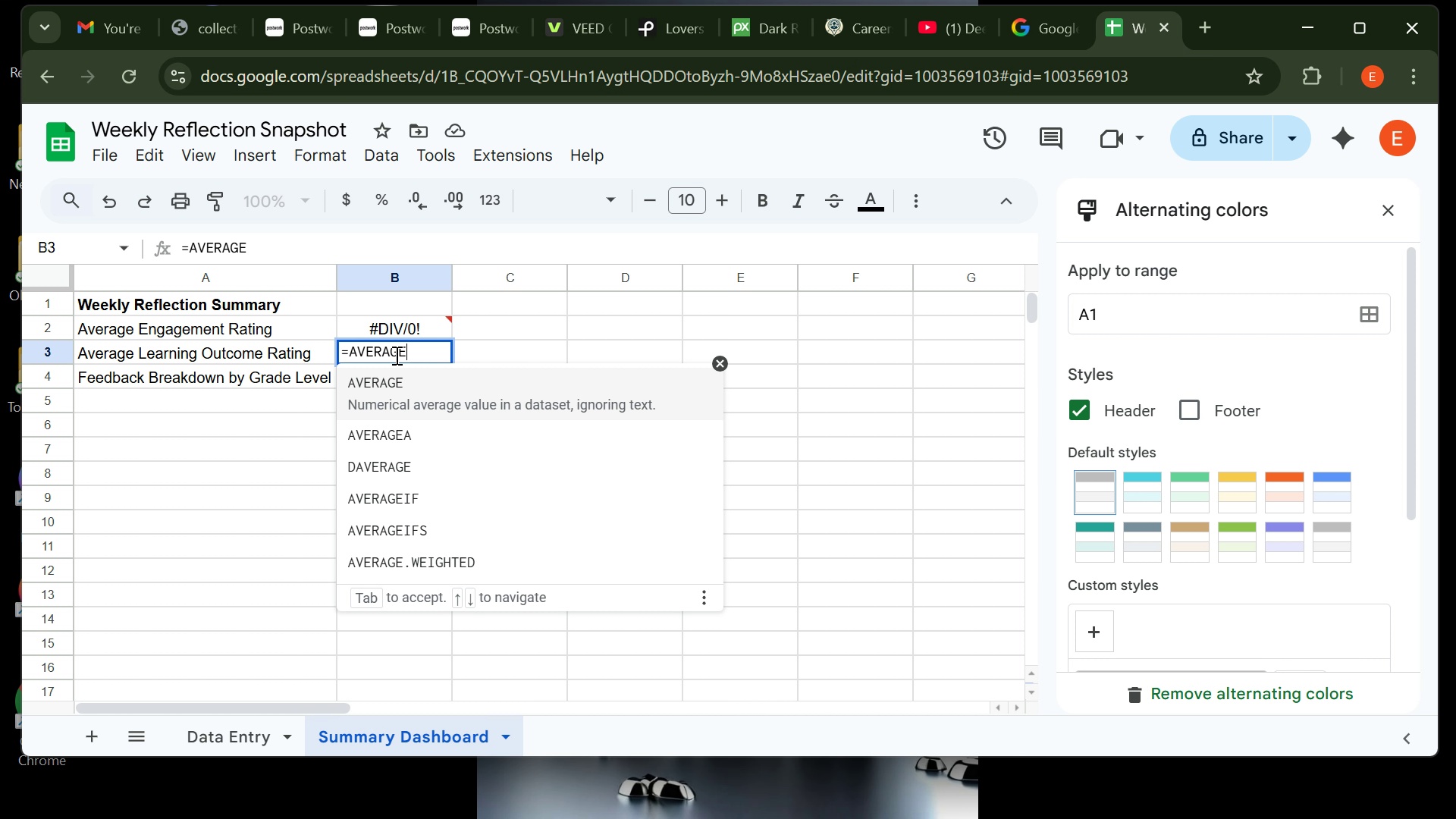 
type(('Data Entry'!)
 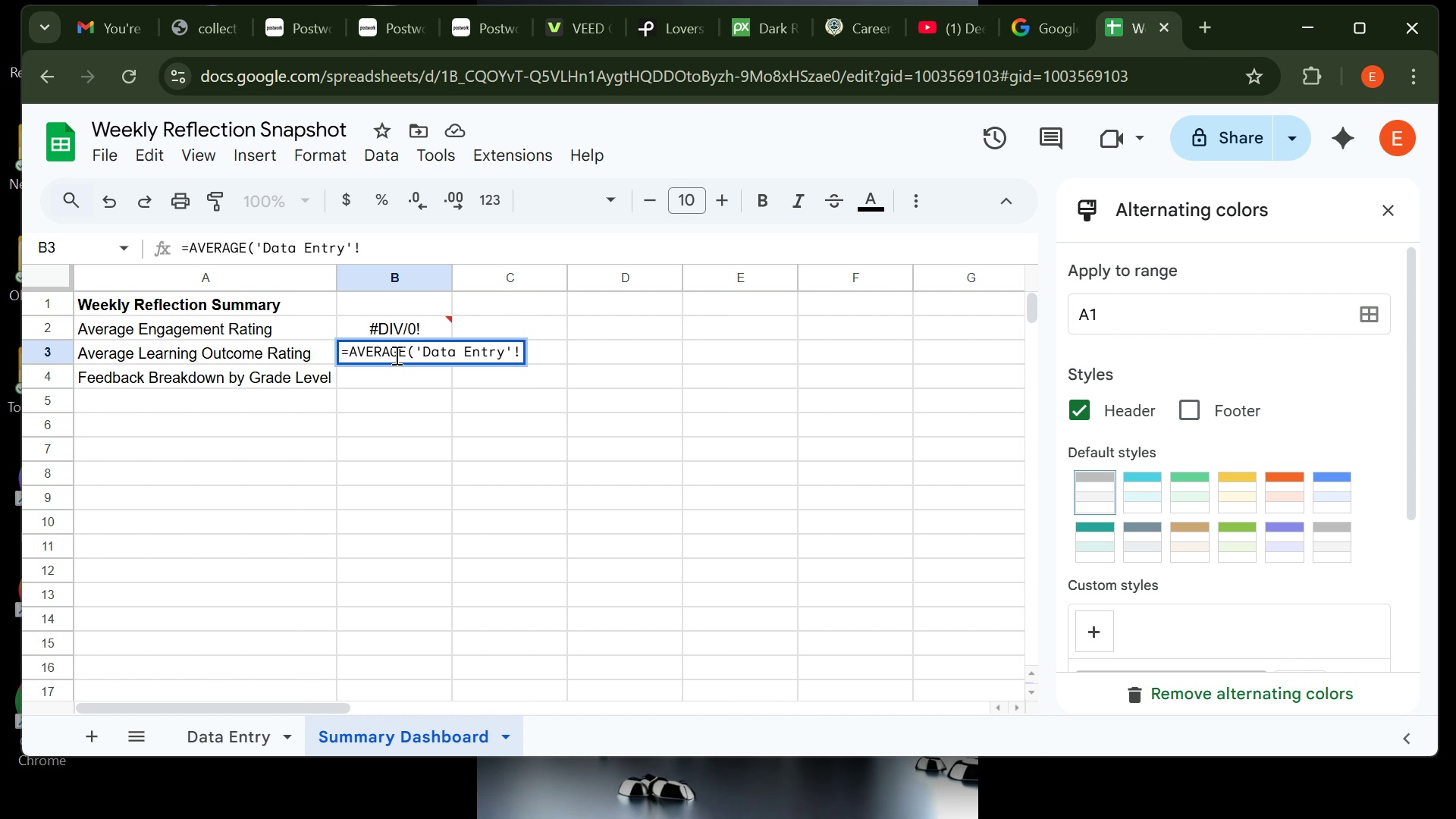 
type(d2)
key(Backspace)
key(Backspace)
type(D2:B))
key(Backspace)
key(Backspace)
type(D))
 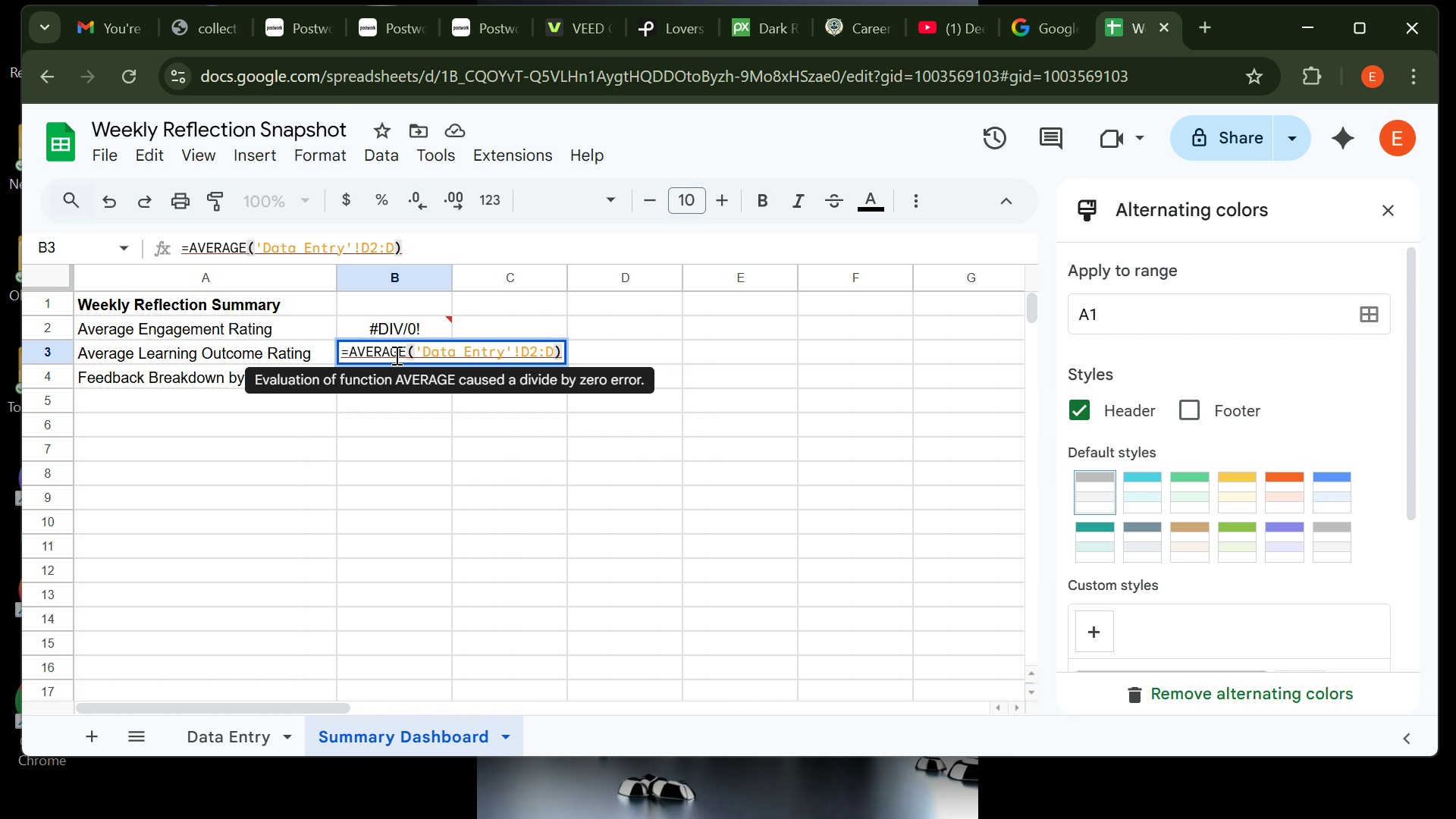 
key(Enter)
 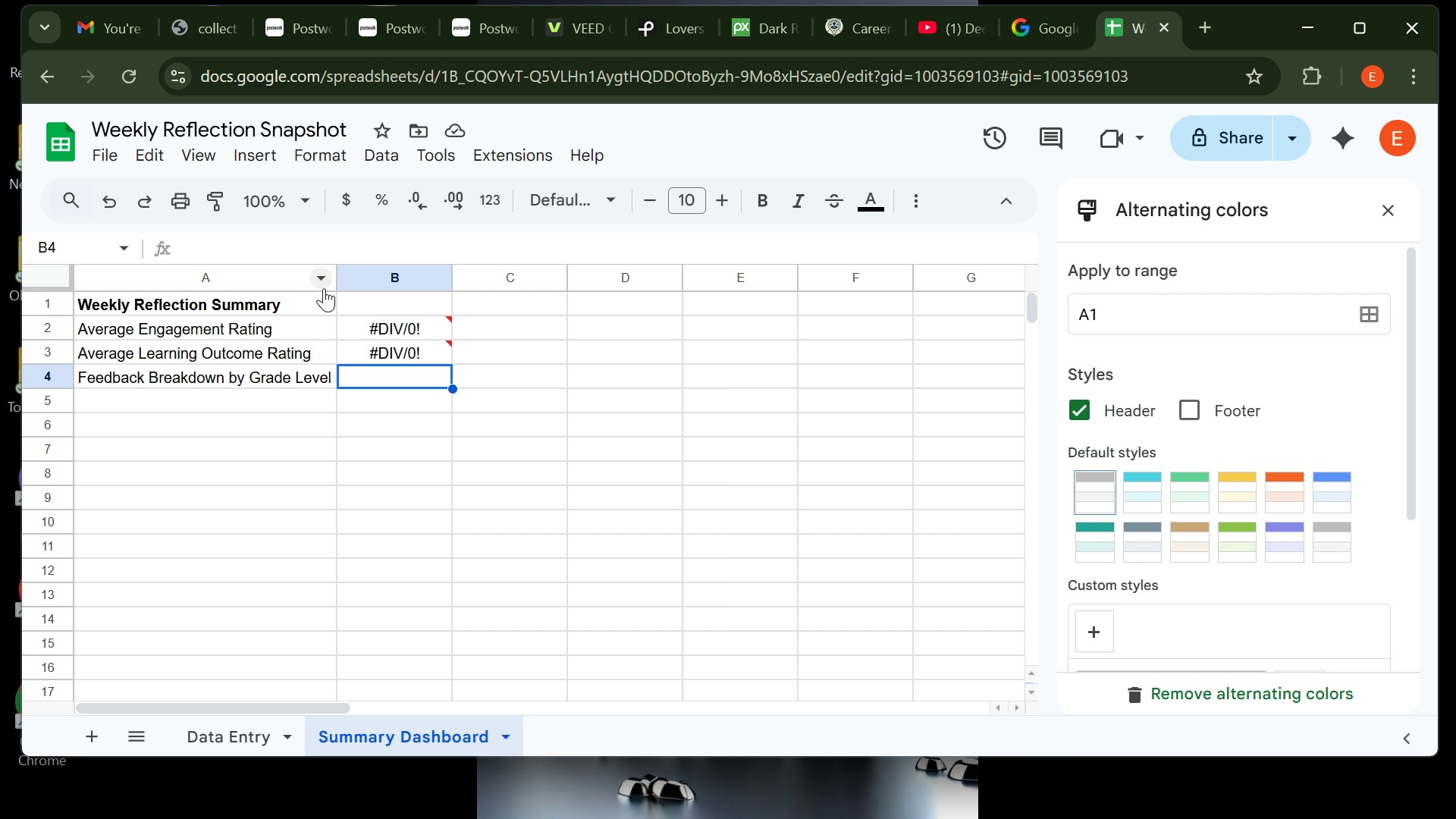 
wait(28.2)
 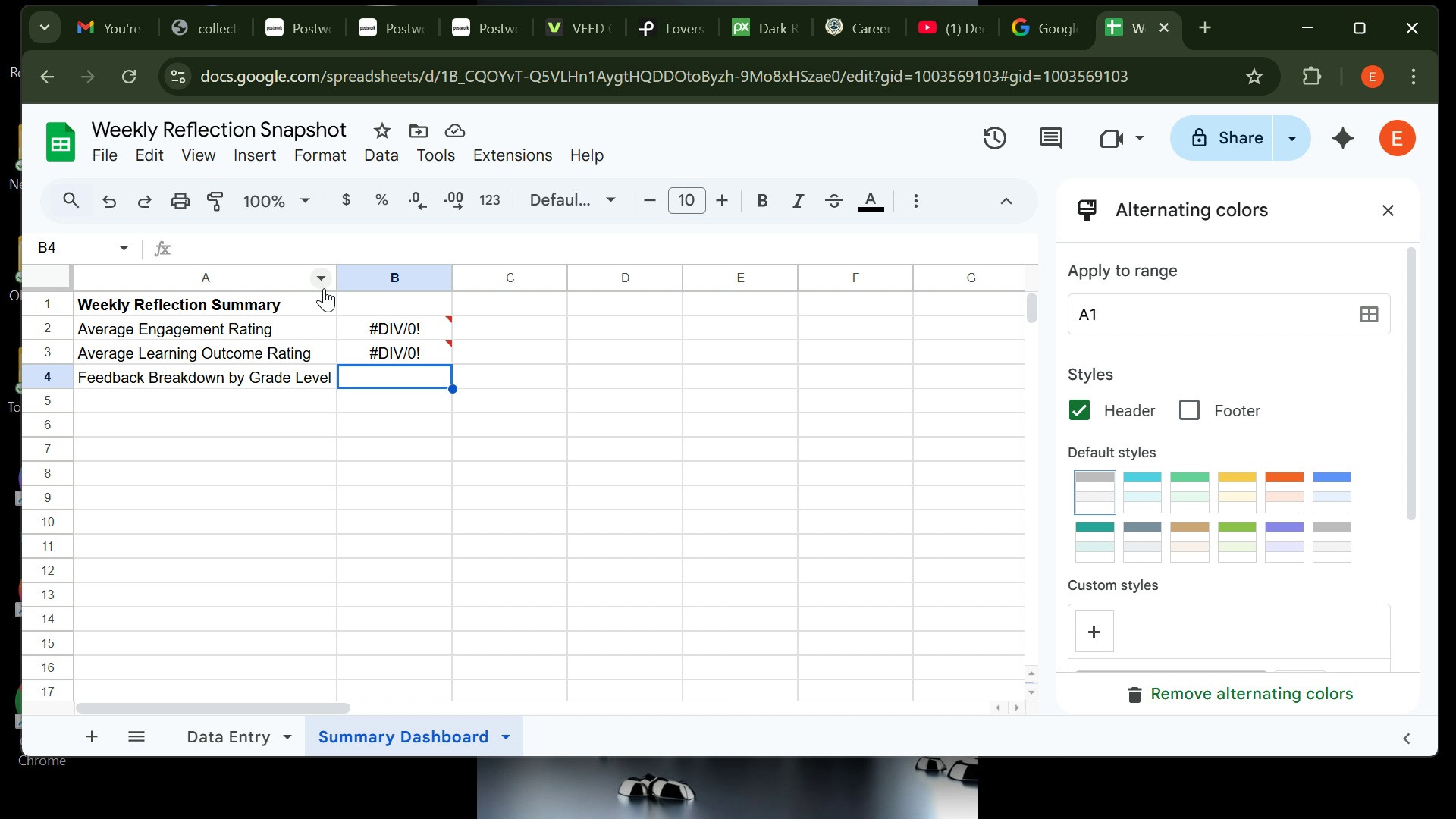 
left_click([239, 273])
 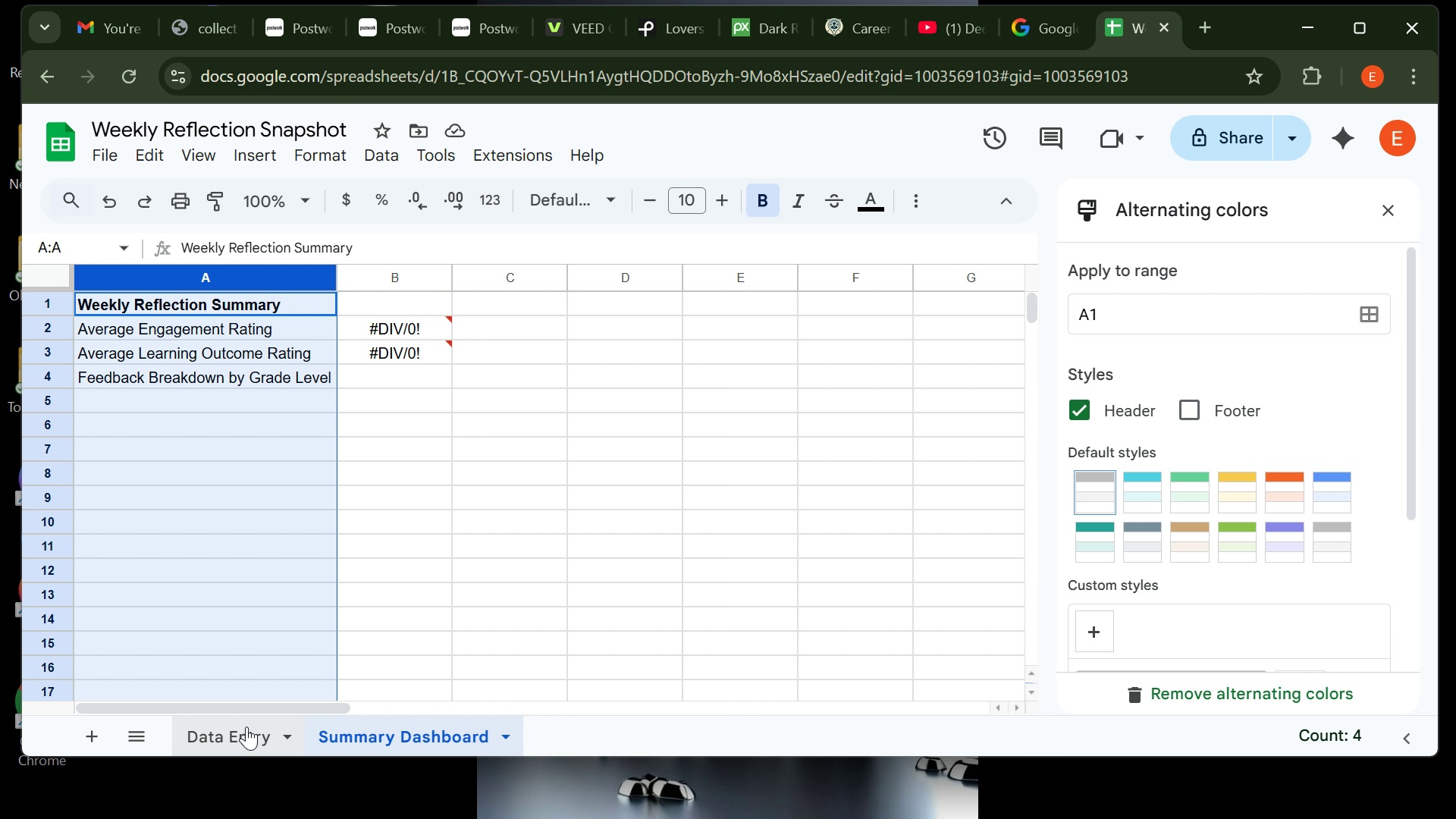 
left_click([238, 743])
 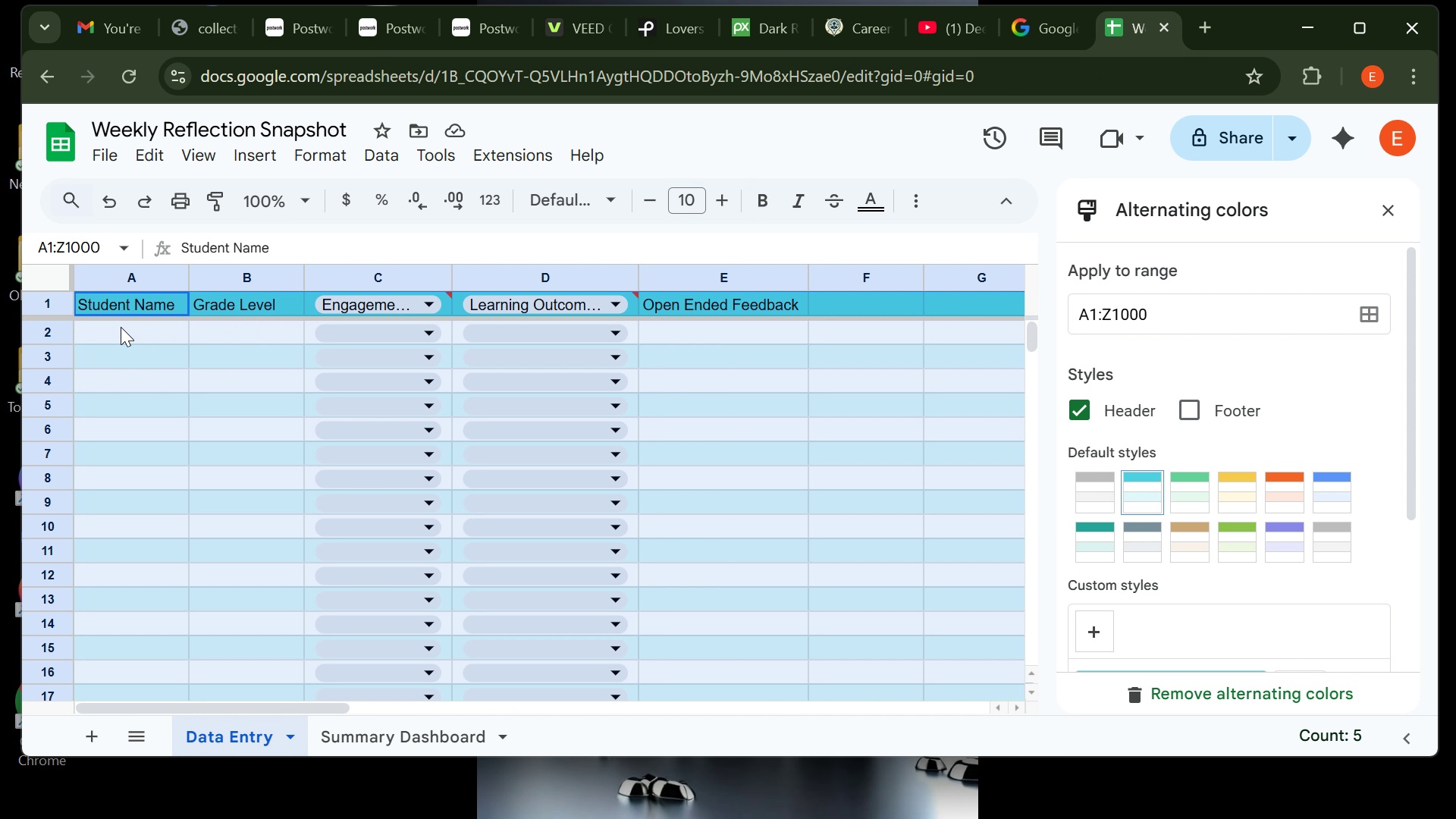 
left_click([121, 327])
 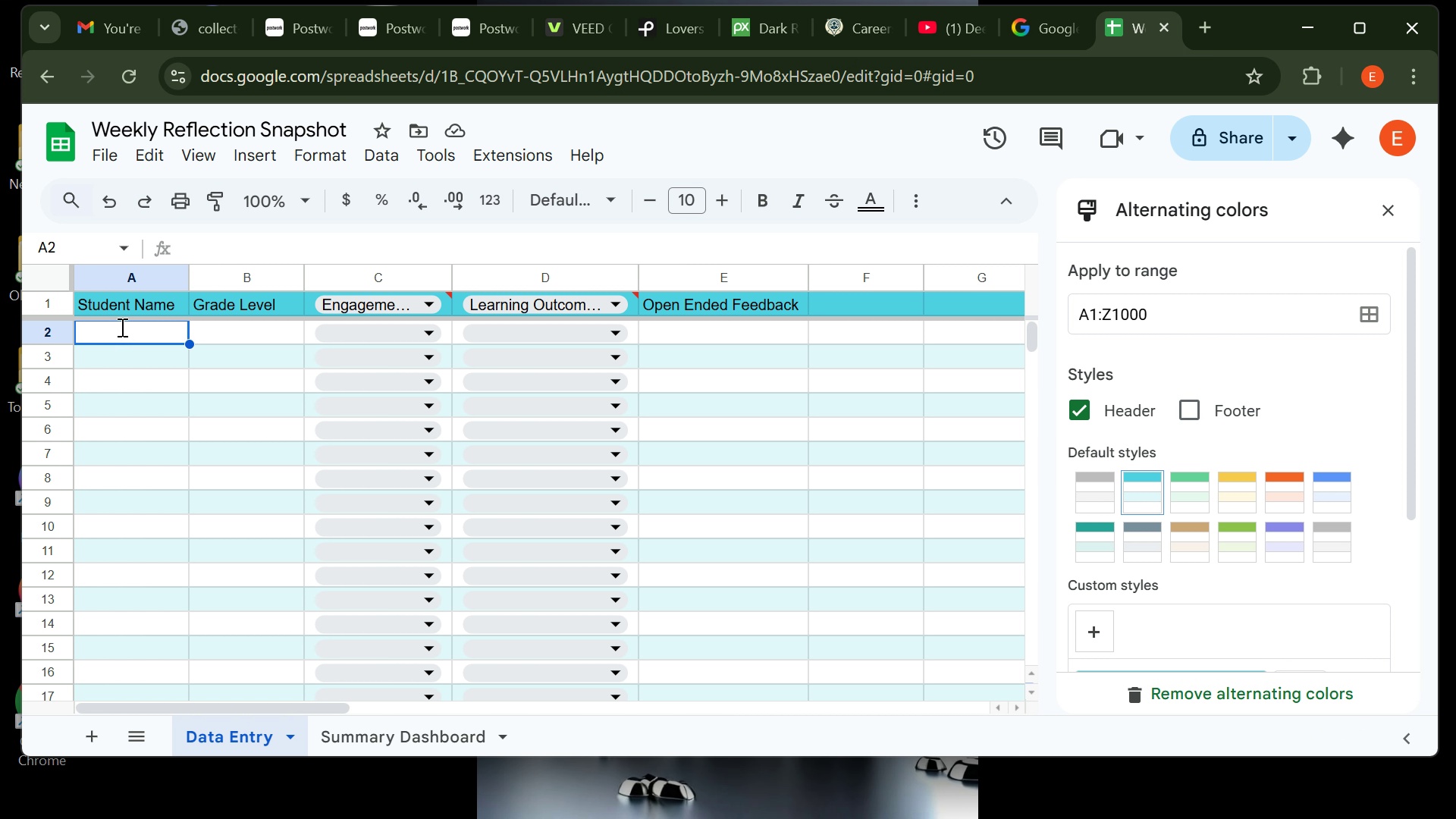 
type(aLEX)
key(Backspace)
key(Backspace)
key(Backspace)
key(Backspace)
type(Alex Kim )
key(Tab)
 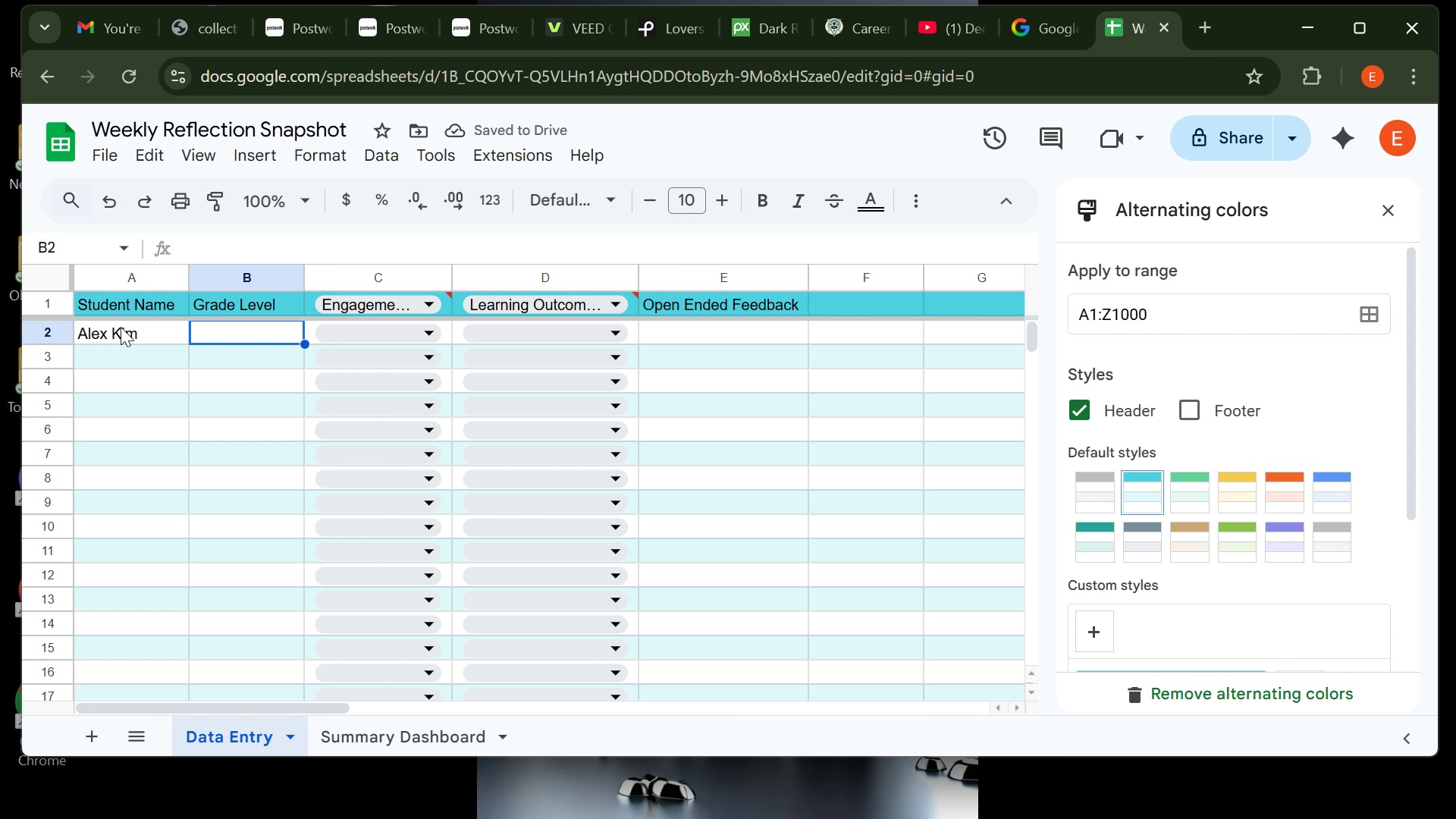 
key(Shift+ShiftLeft)
 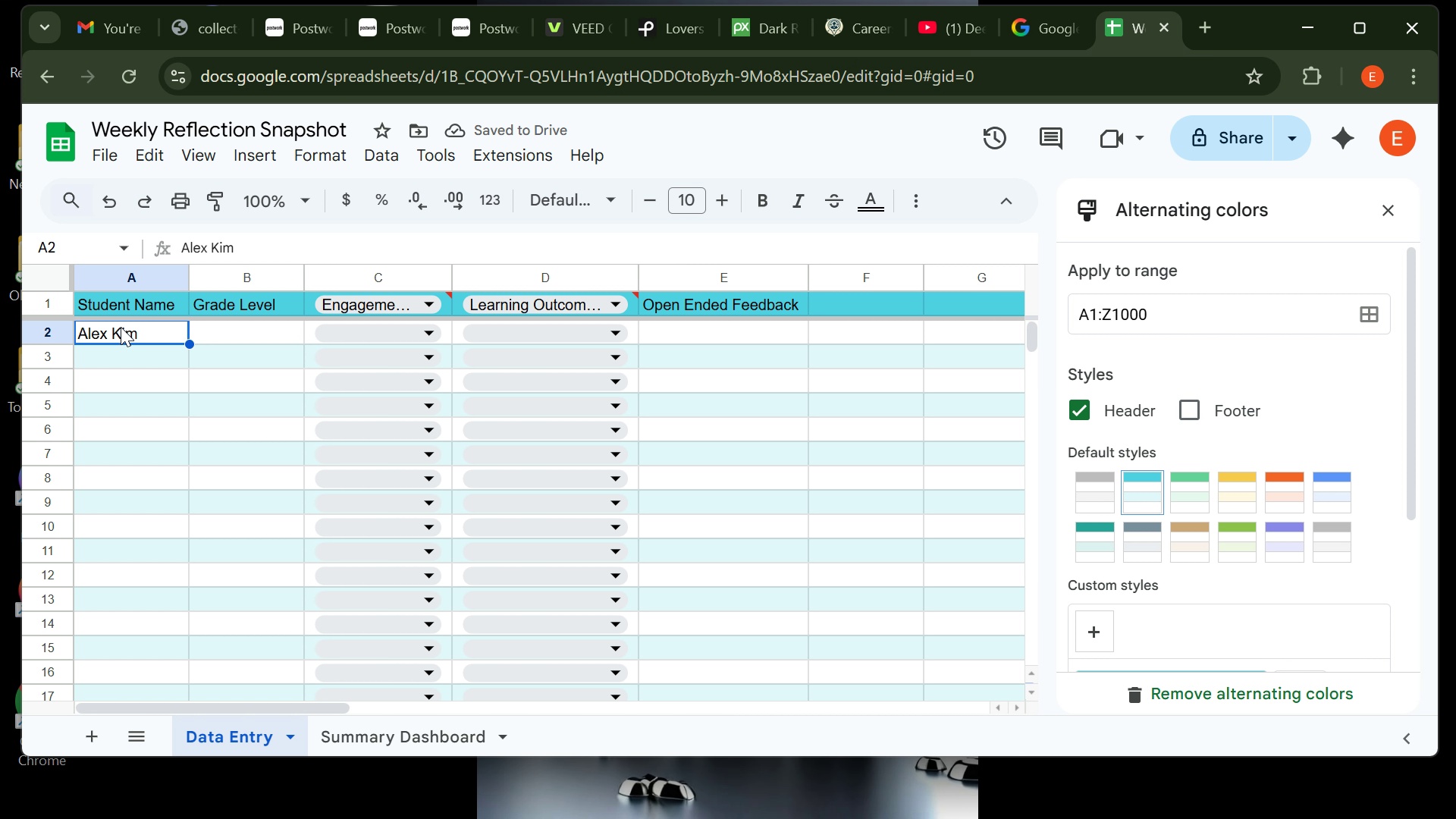 
key(Shift+Tab)
 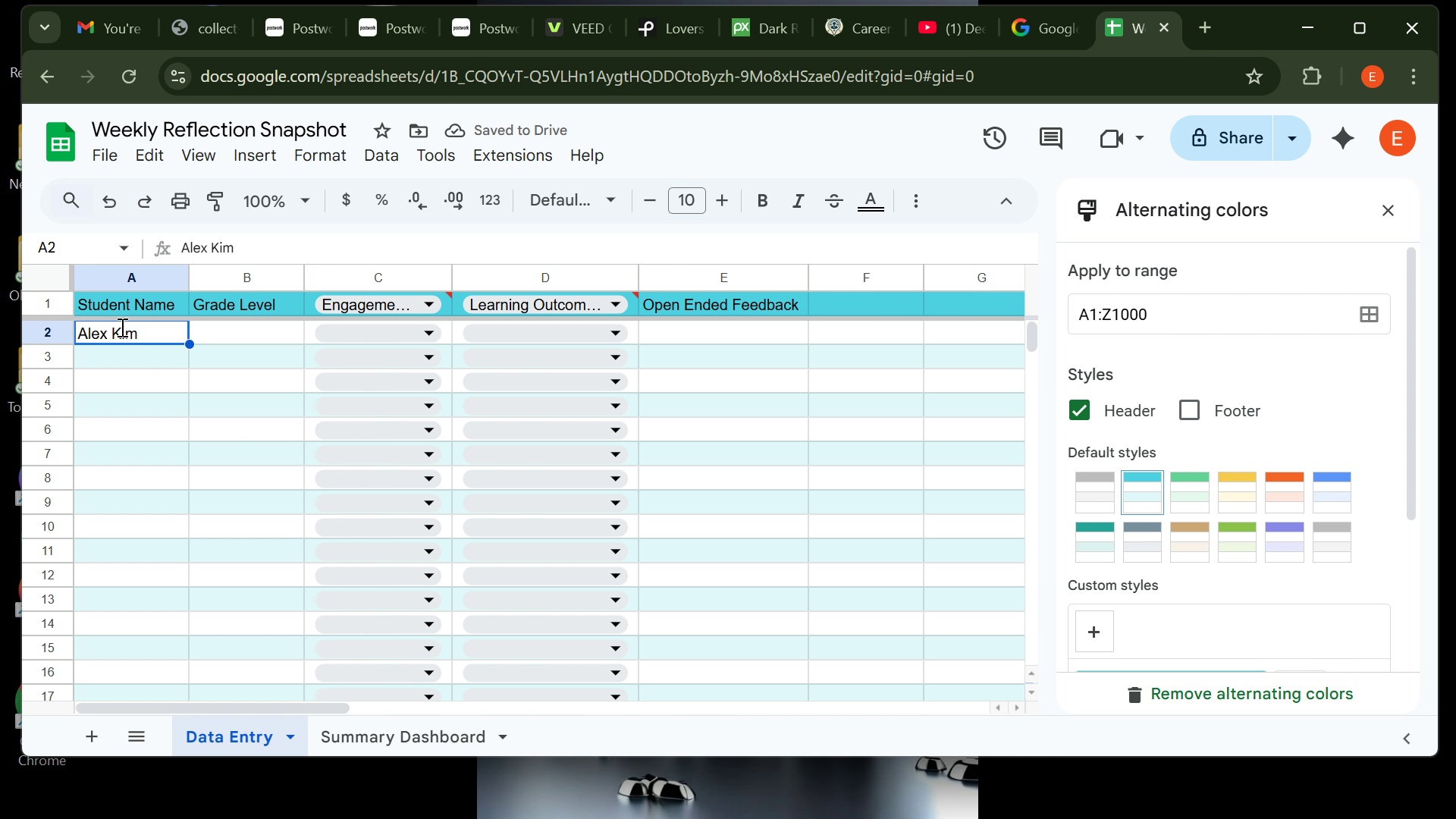 
key(Enter)
 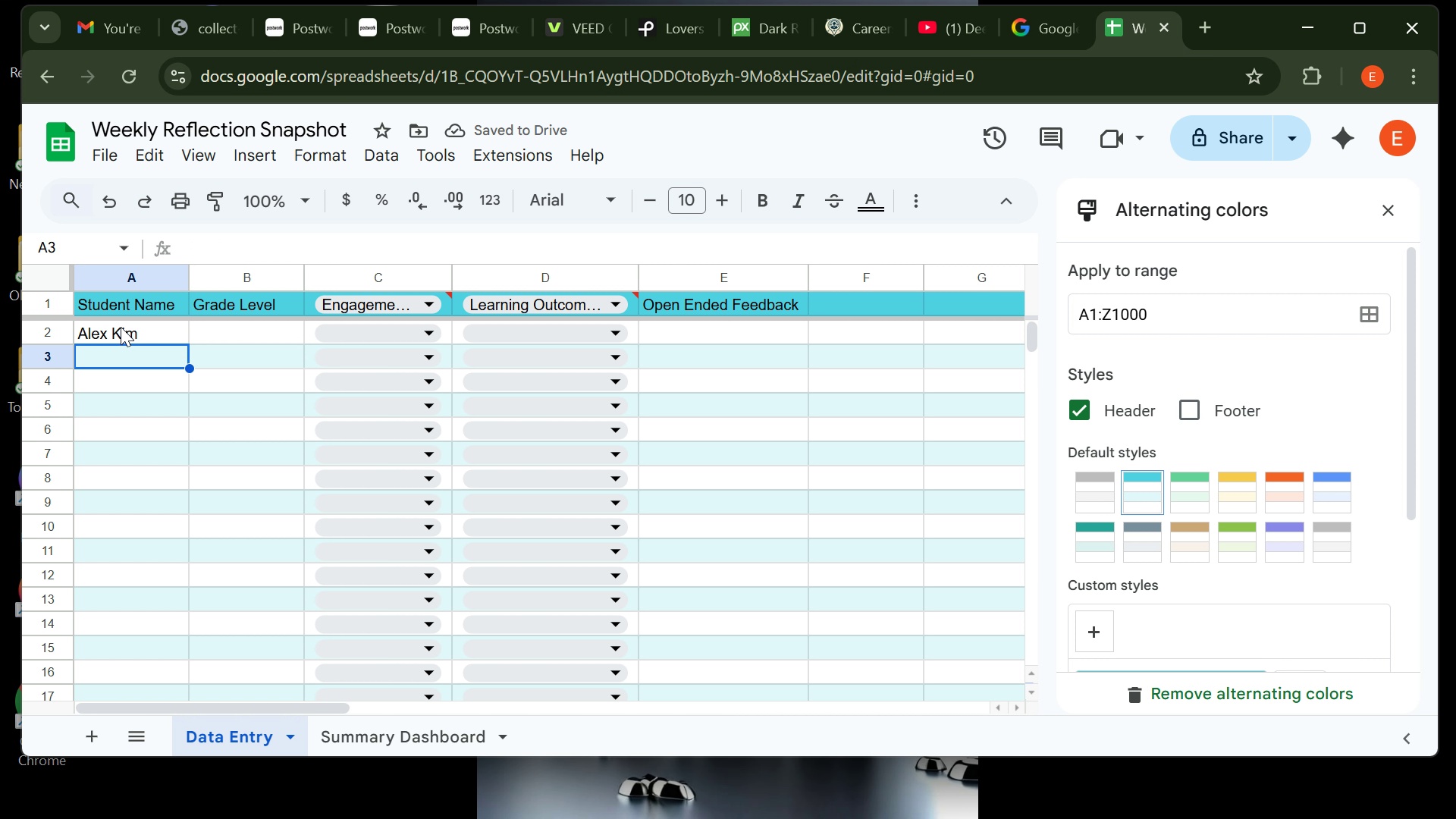 
key(Enter)
 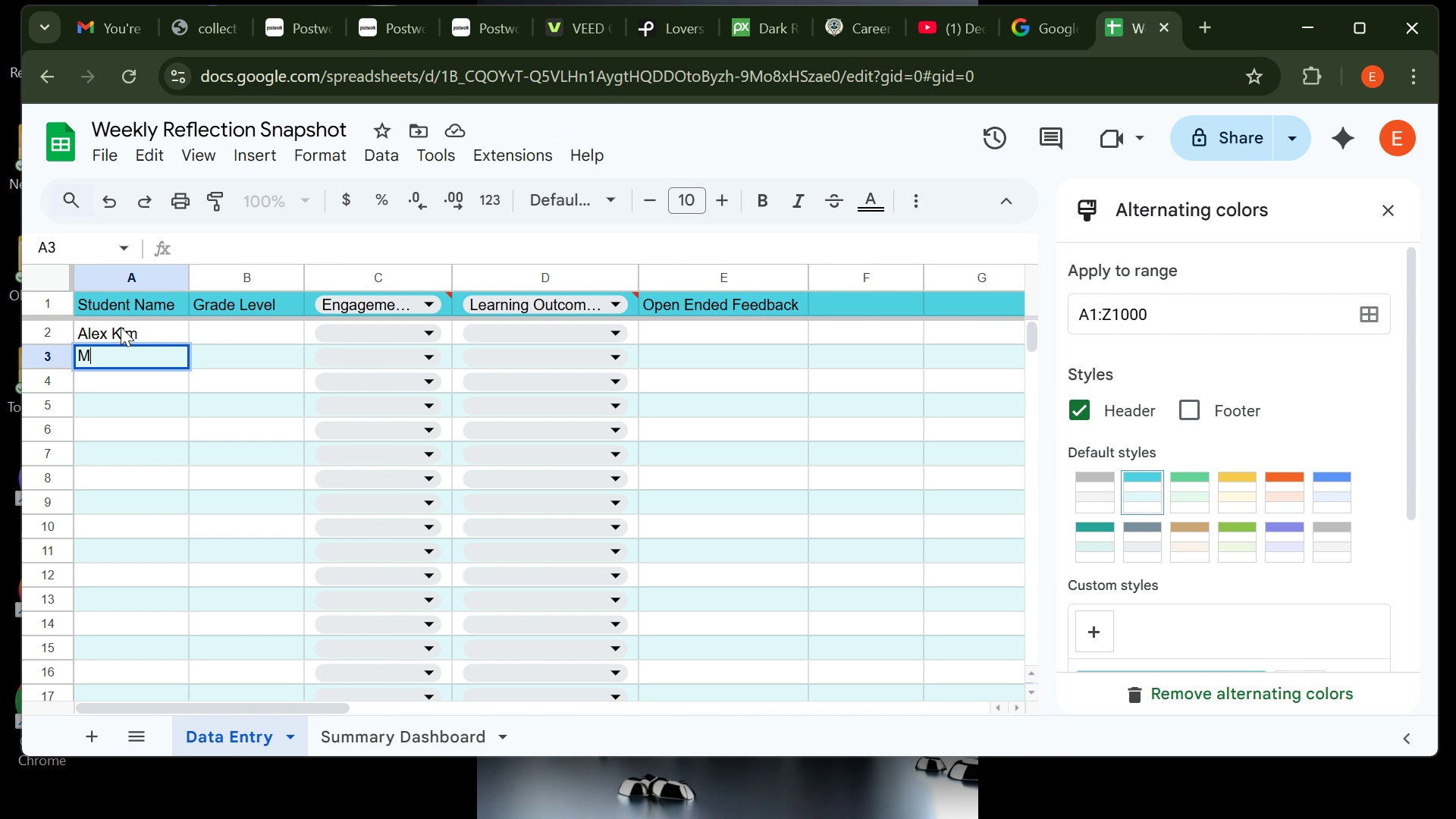 
type(Maria Lopez)
 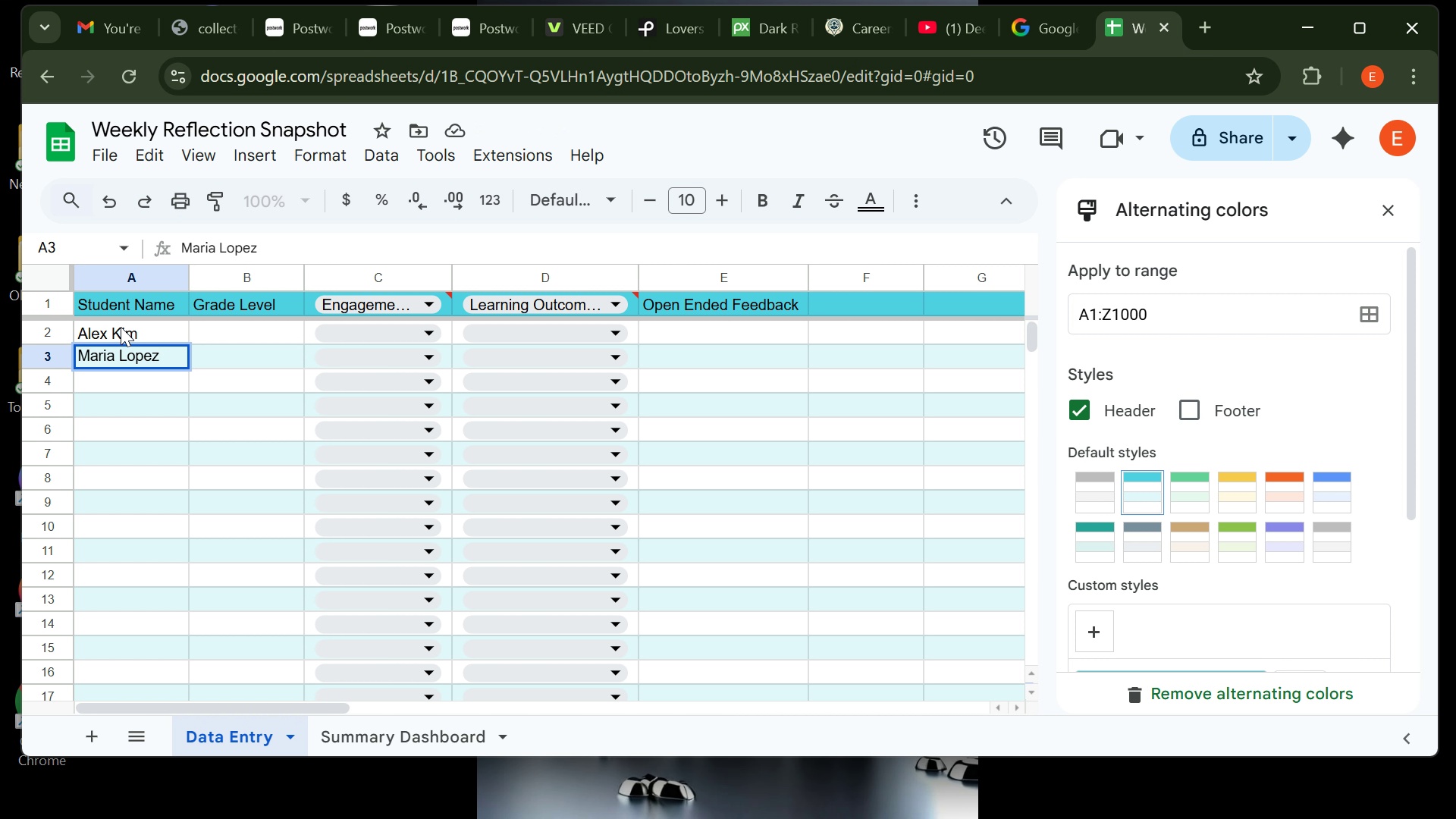 
key(Enter)
 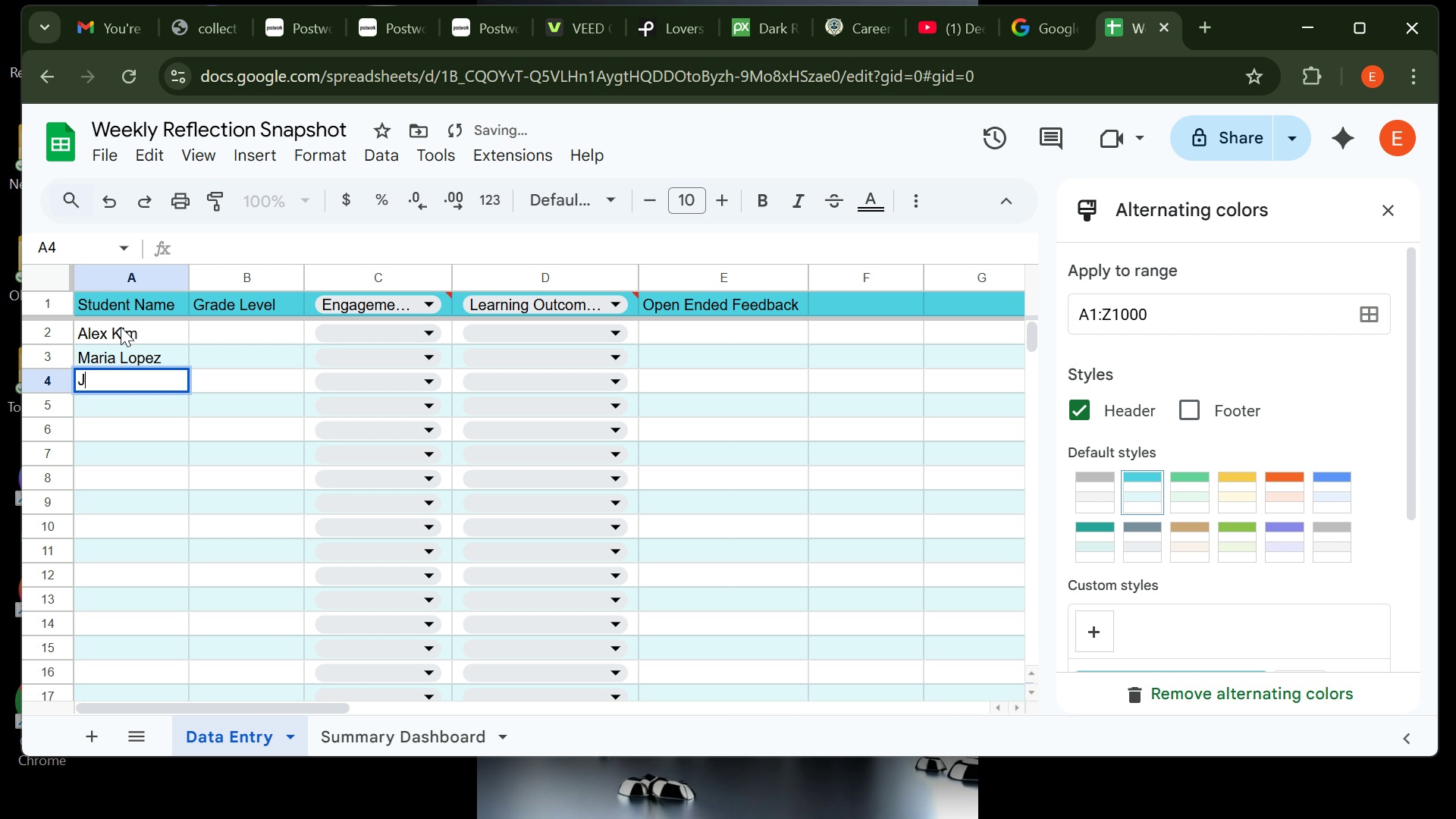 
type(James Carter)
 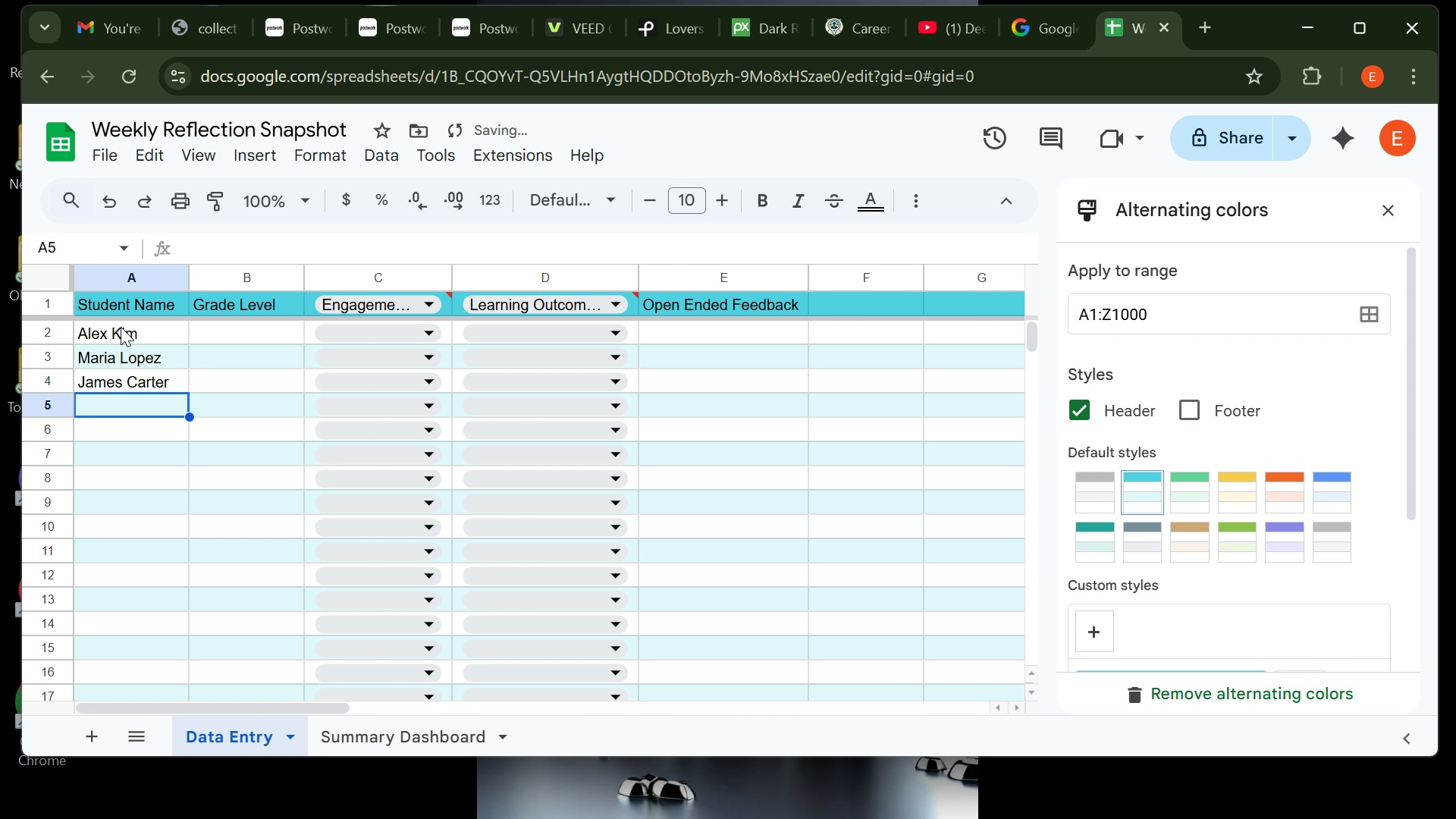 
key(Enter)
 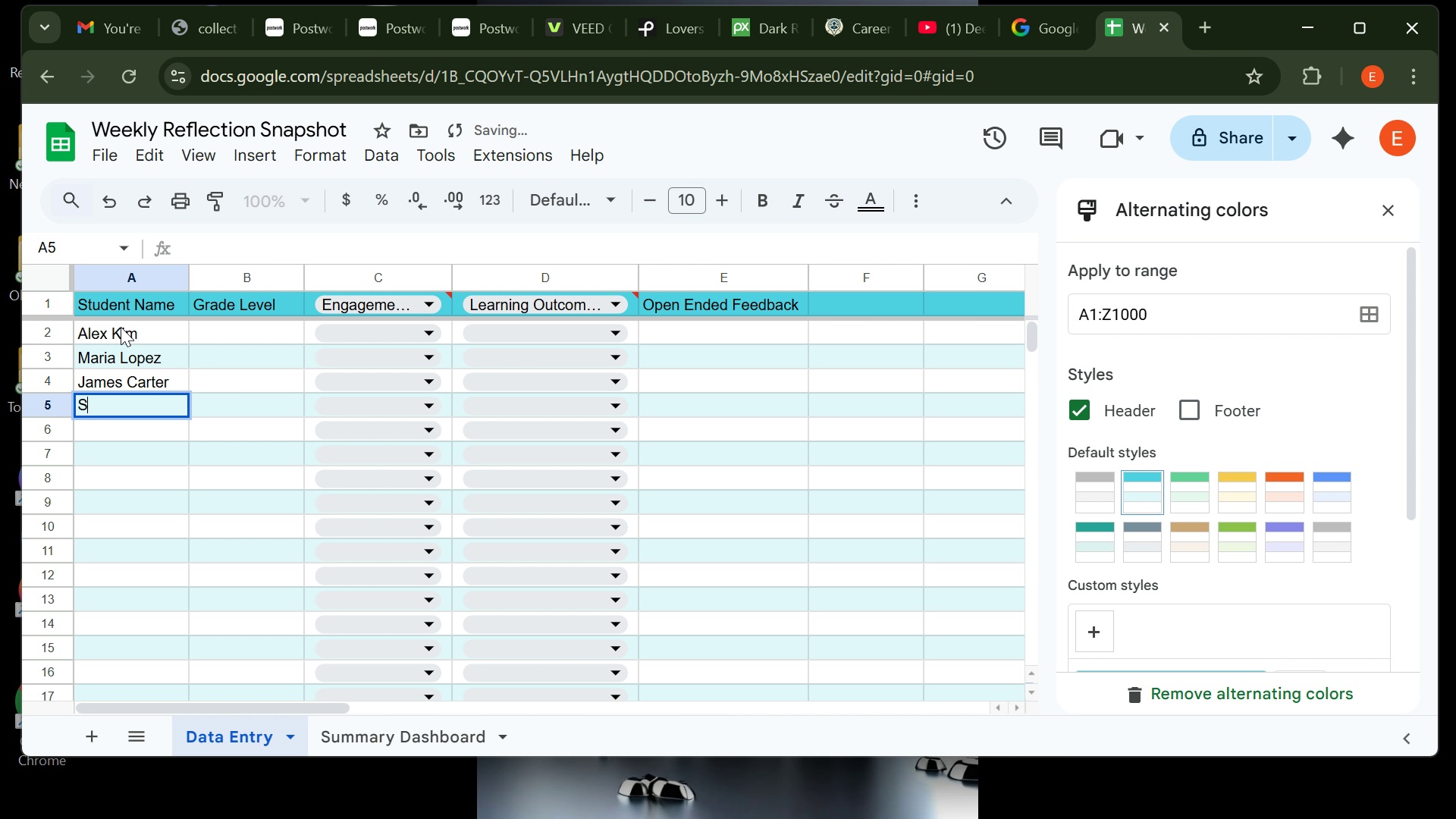 
type(Sarah ODU)
key(Backspace)
key(Backspace)
type(duo)
 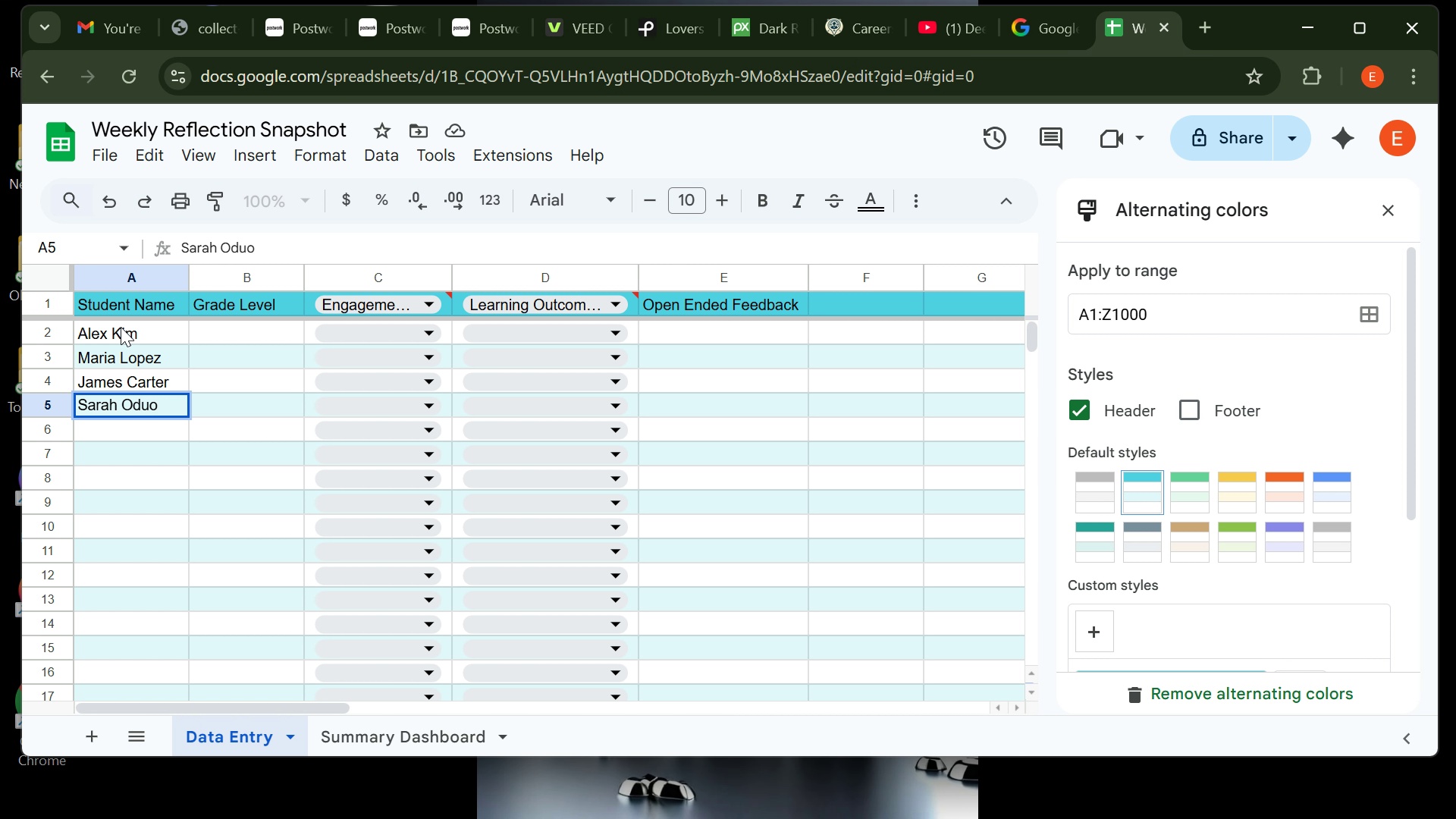 
key(Enter)
 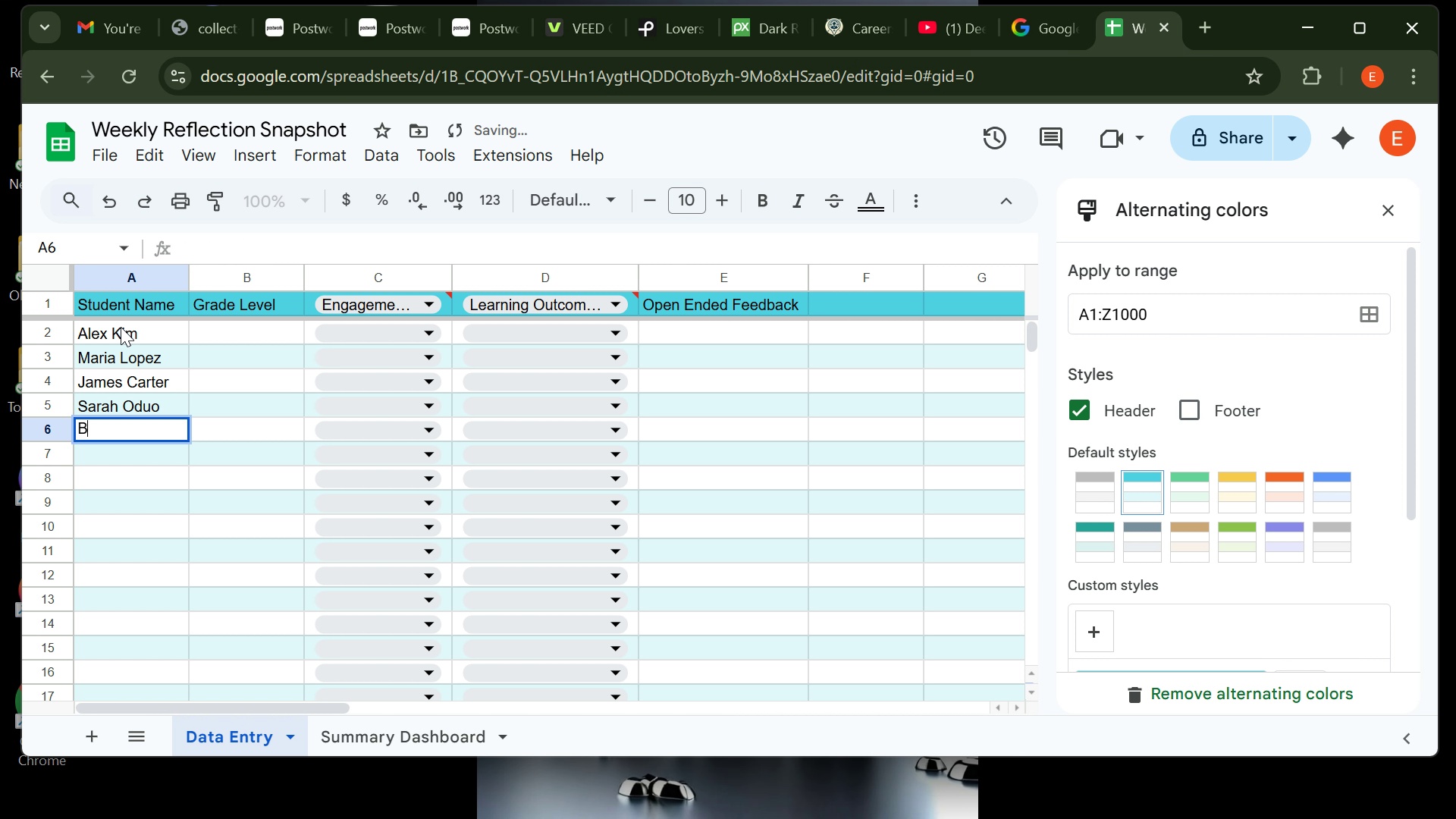 
type(Briam)
key(Backspace)
type(n Mutua)
 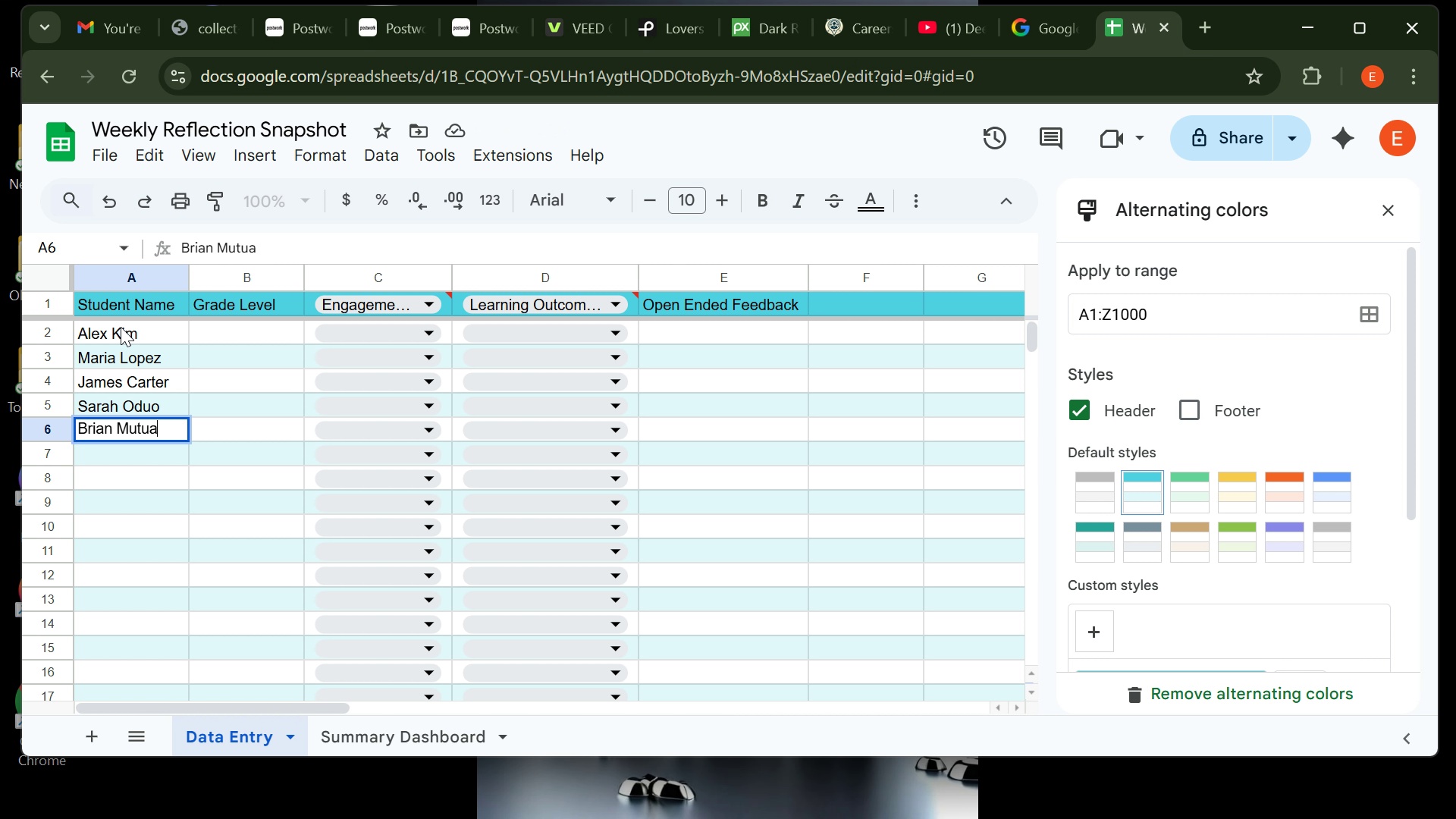 
key(Enter)
 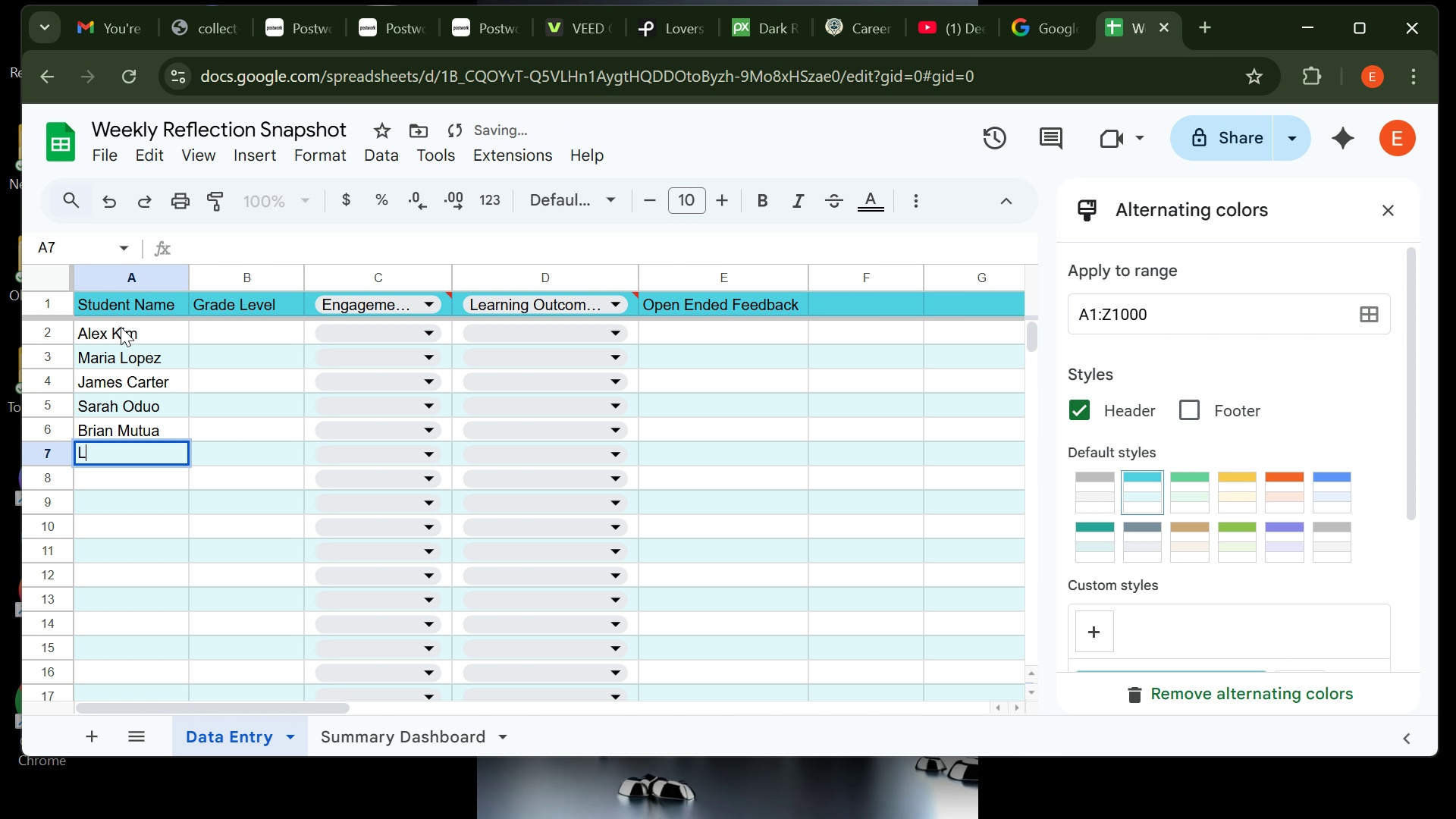 
type(Leah Wang)
 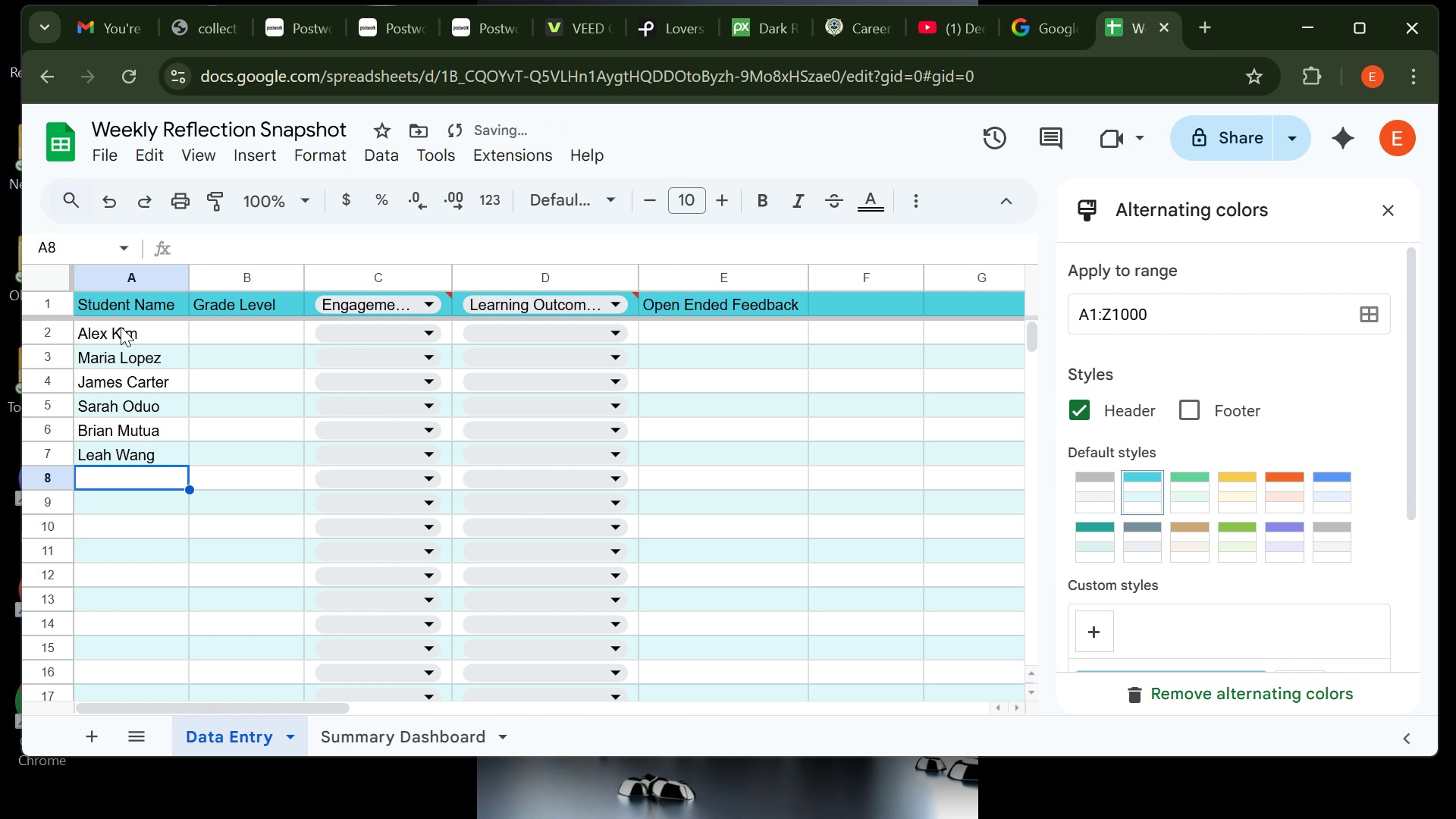 
key(Enter)
 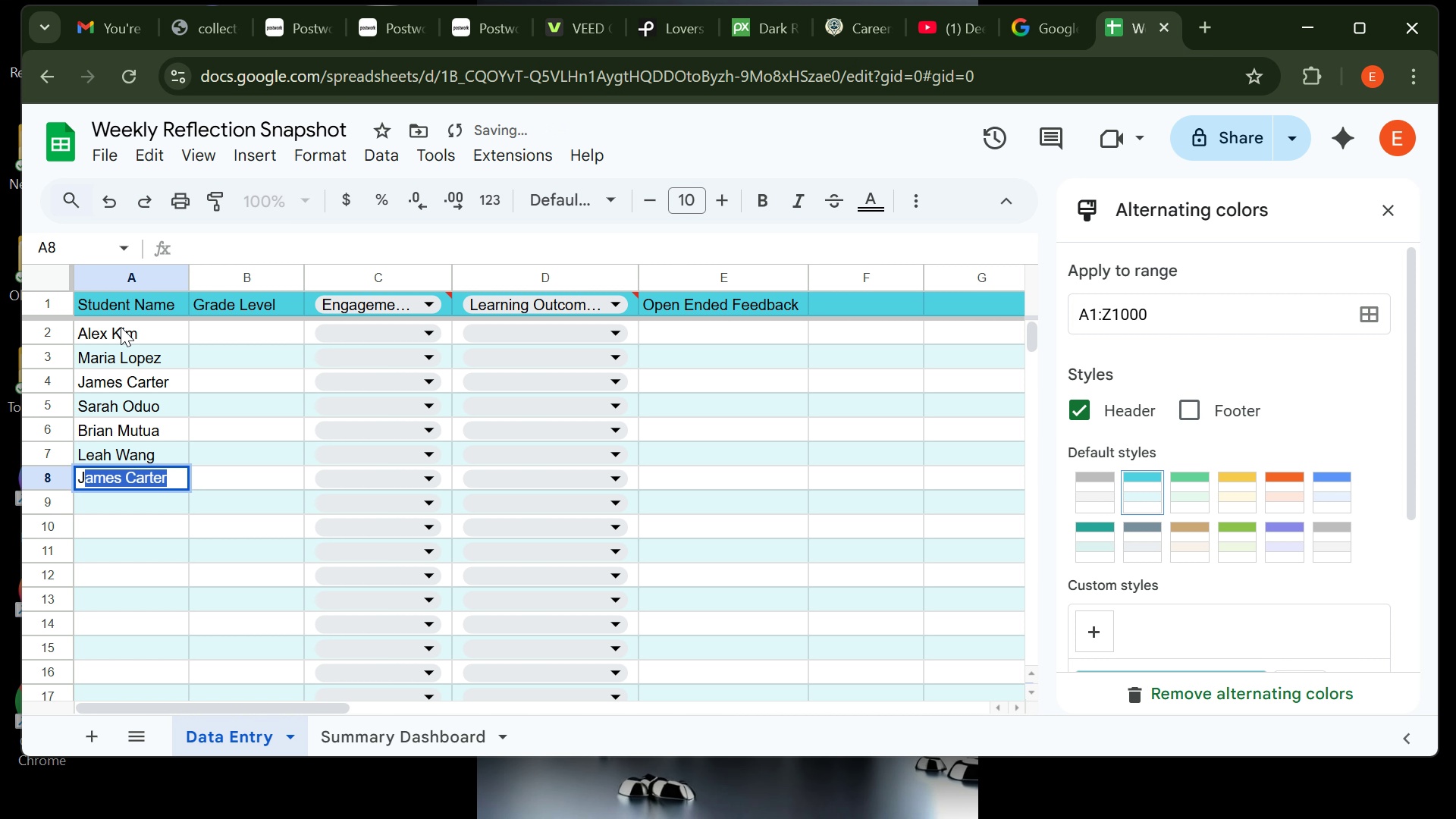 
type(John OTI\)
key(Backspace)
key(Backspace)
type(ti)
key(Backspace)
key(Backspace)
key(Backspace)
type(ti)
 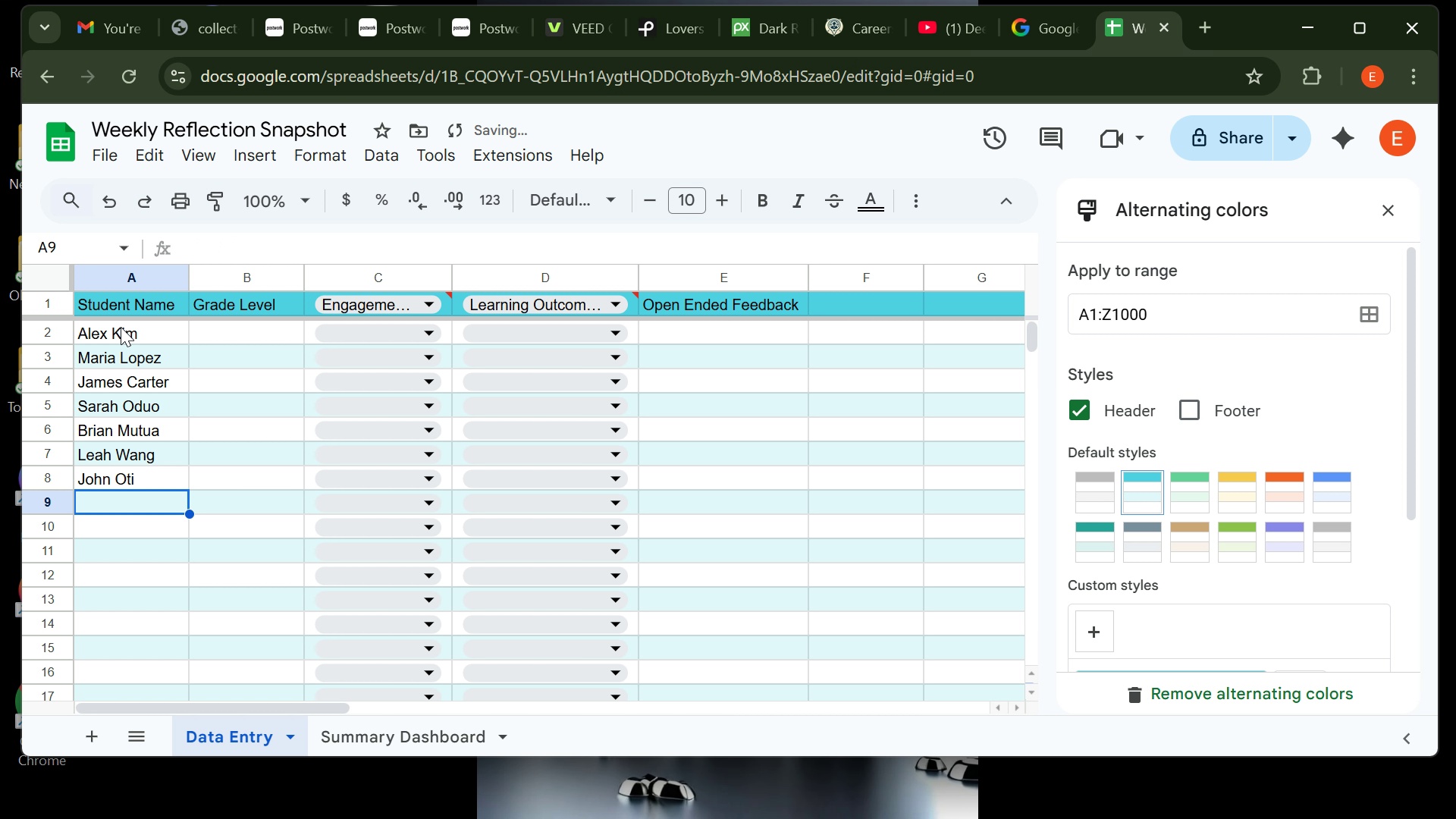 
key(Enter)
 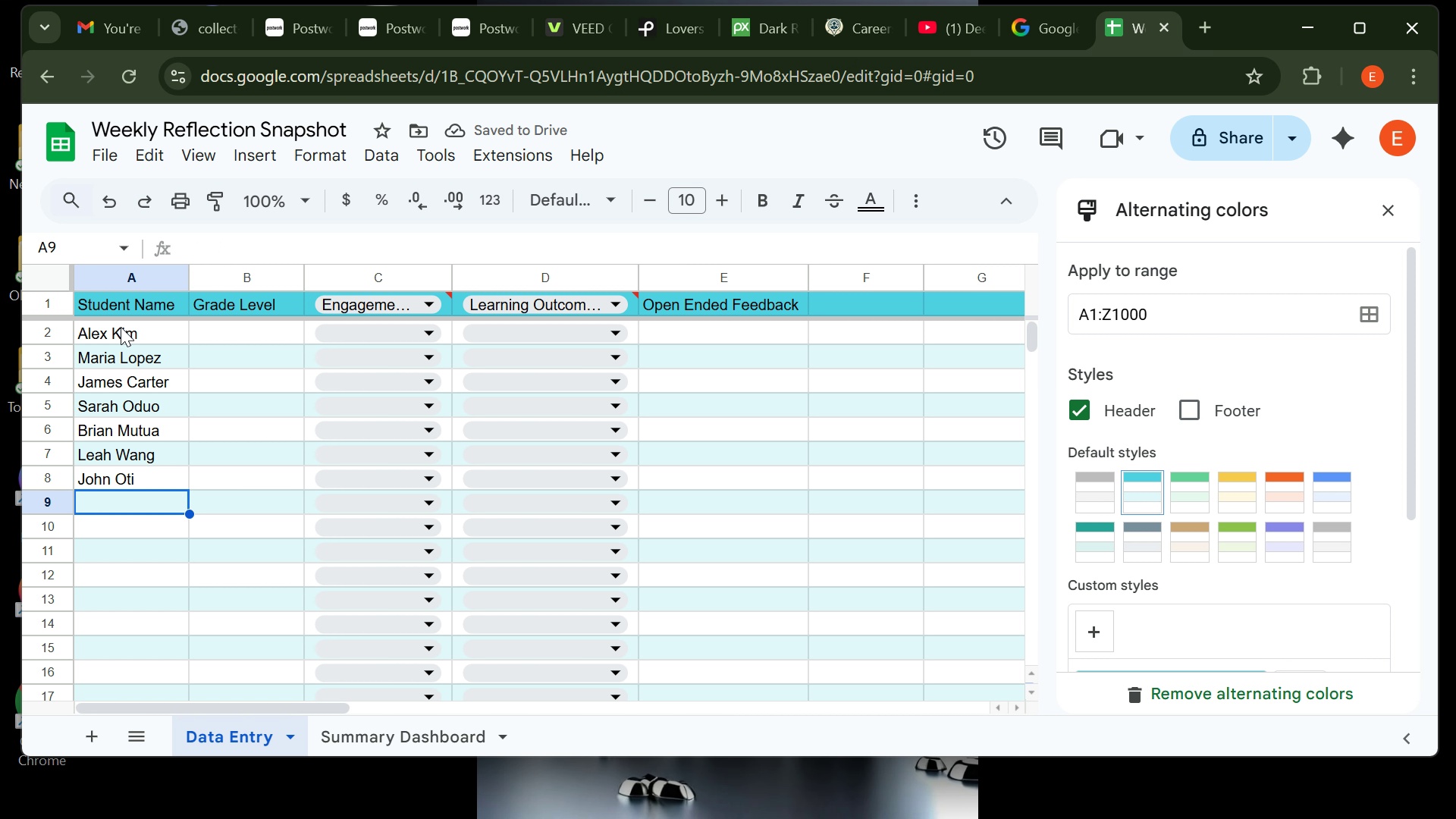 
type(Amina Yusuf )
 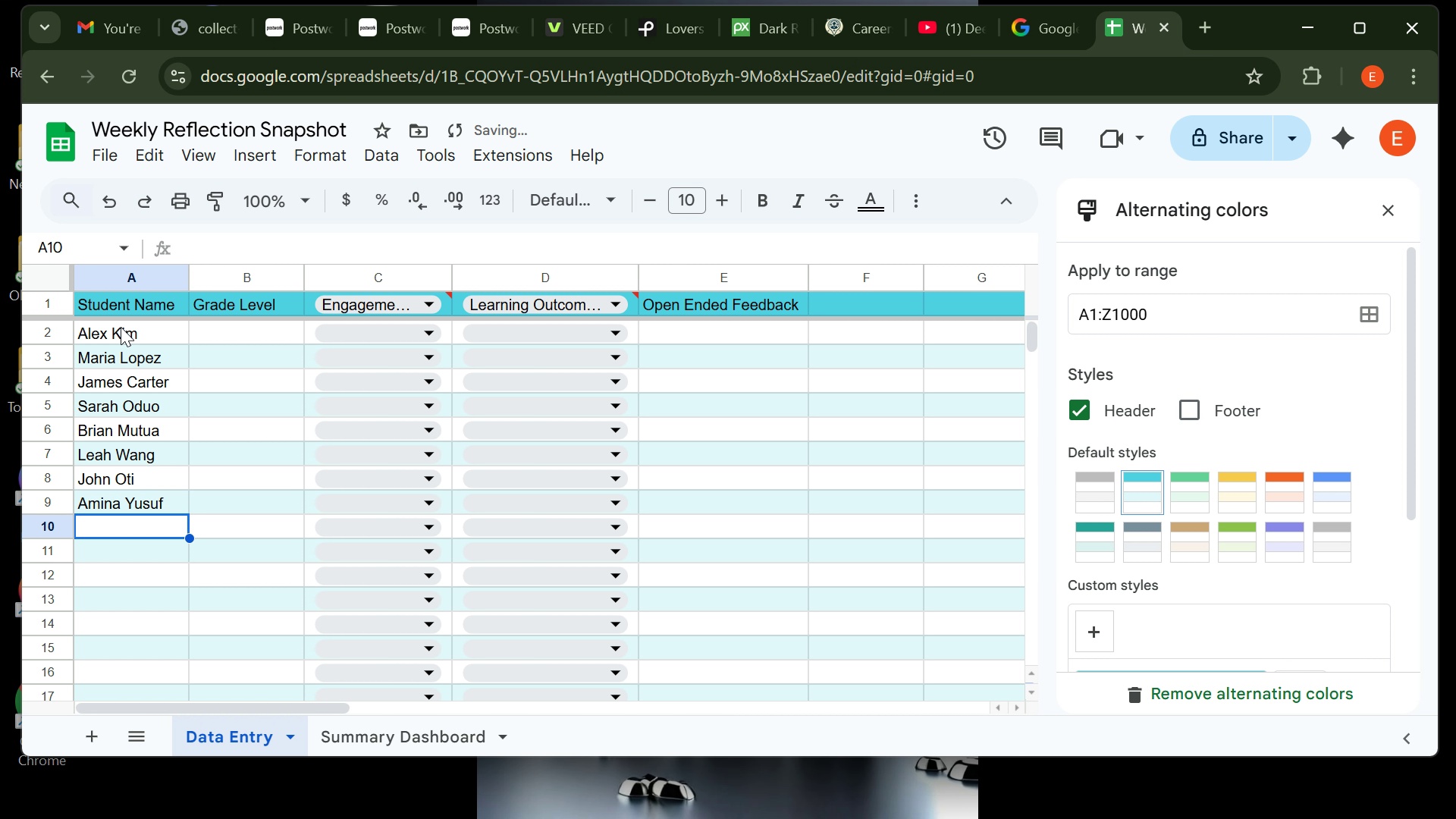 
key(Enter)
 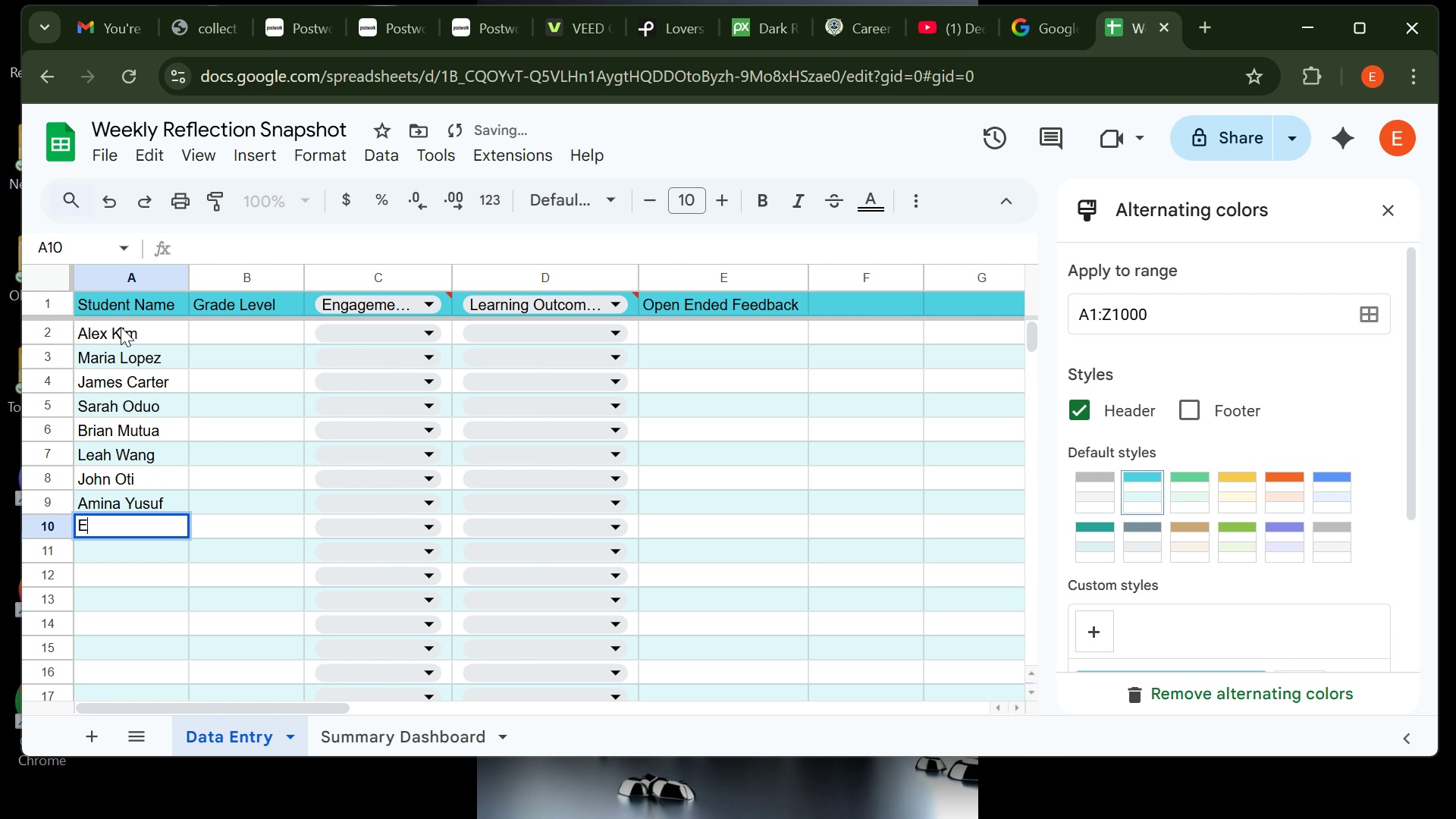 
type(Ethan Wanja )
 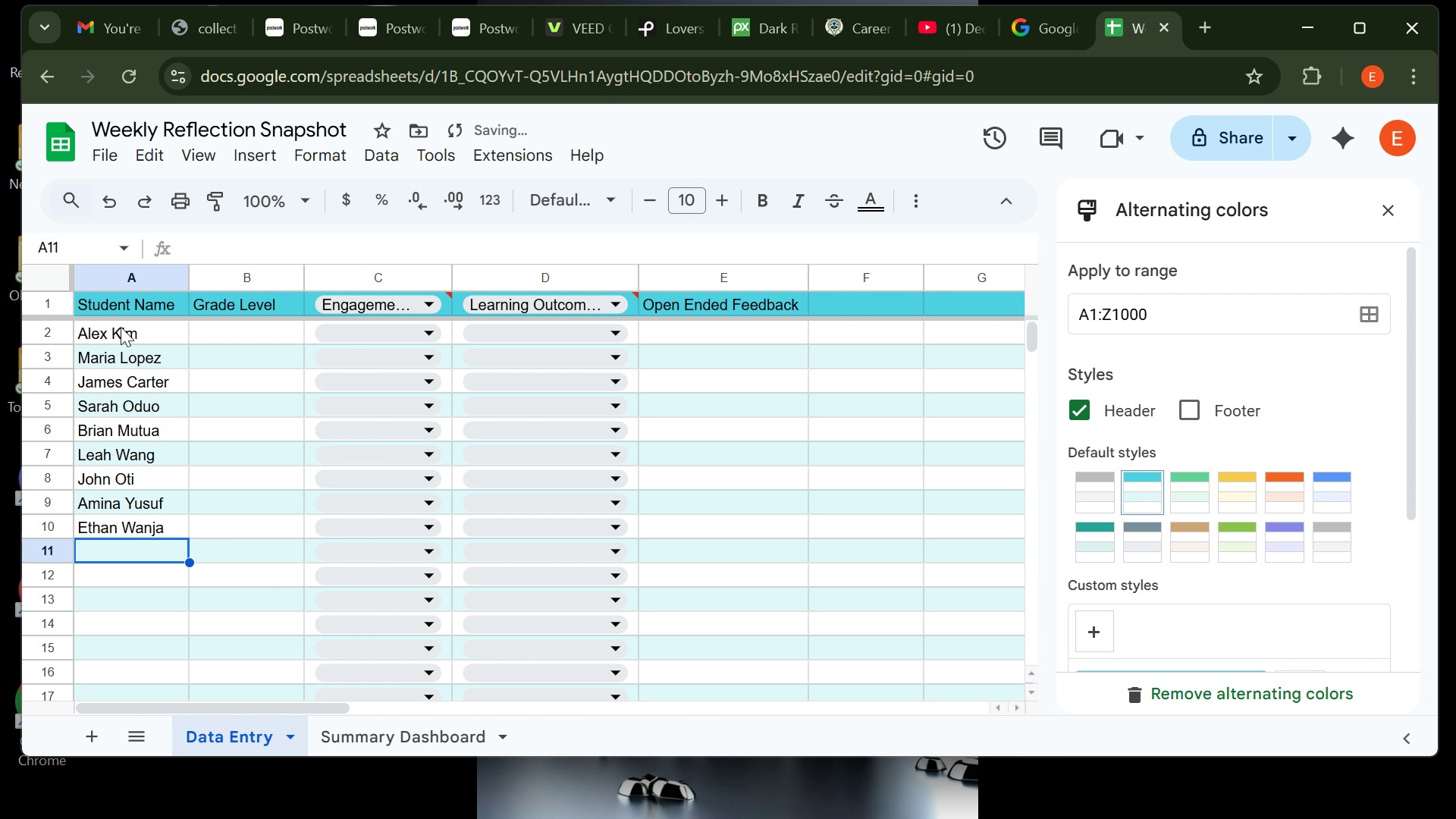 
key(Enter)
 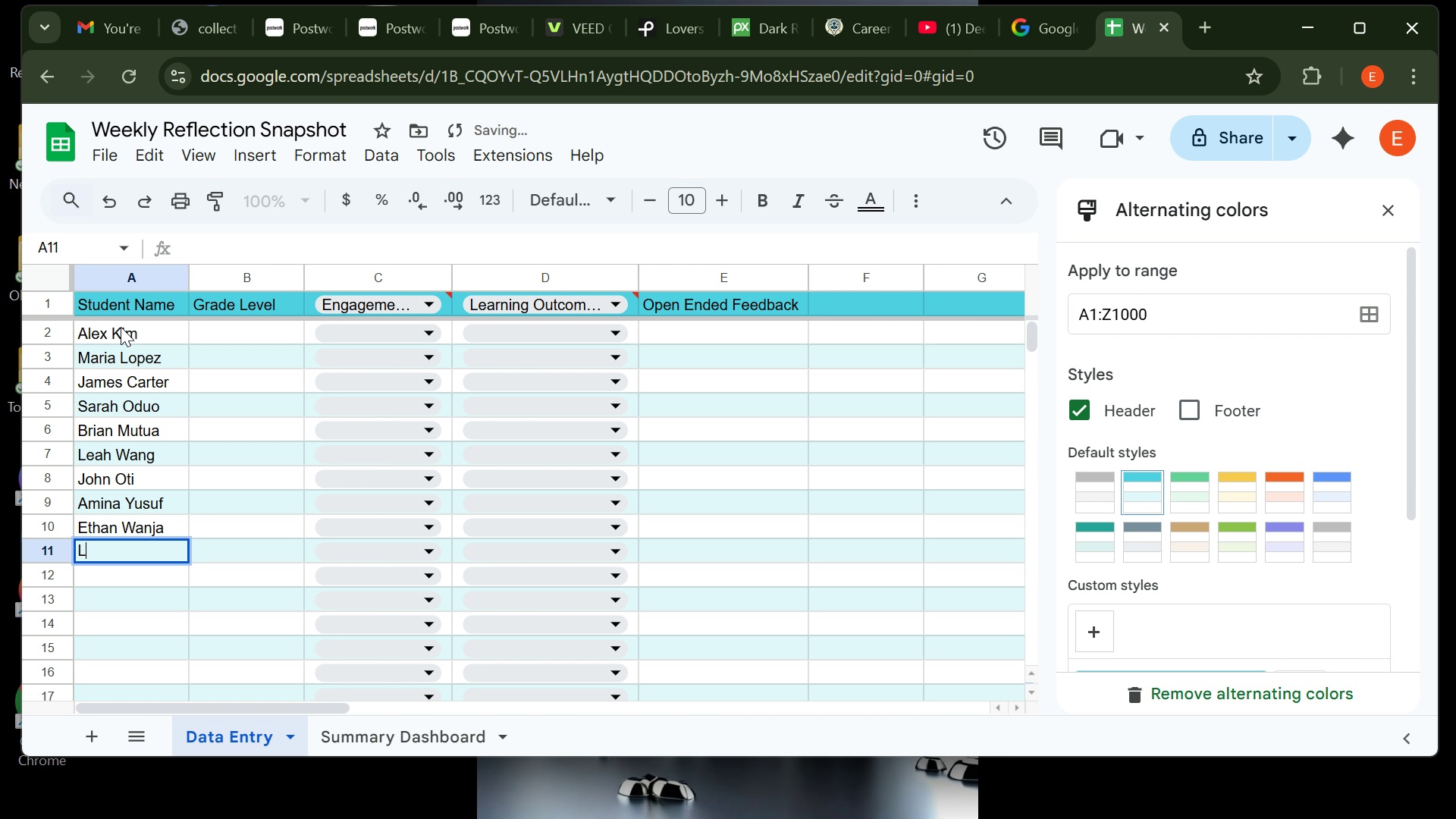 
type(Lucy Mumo )
 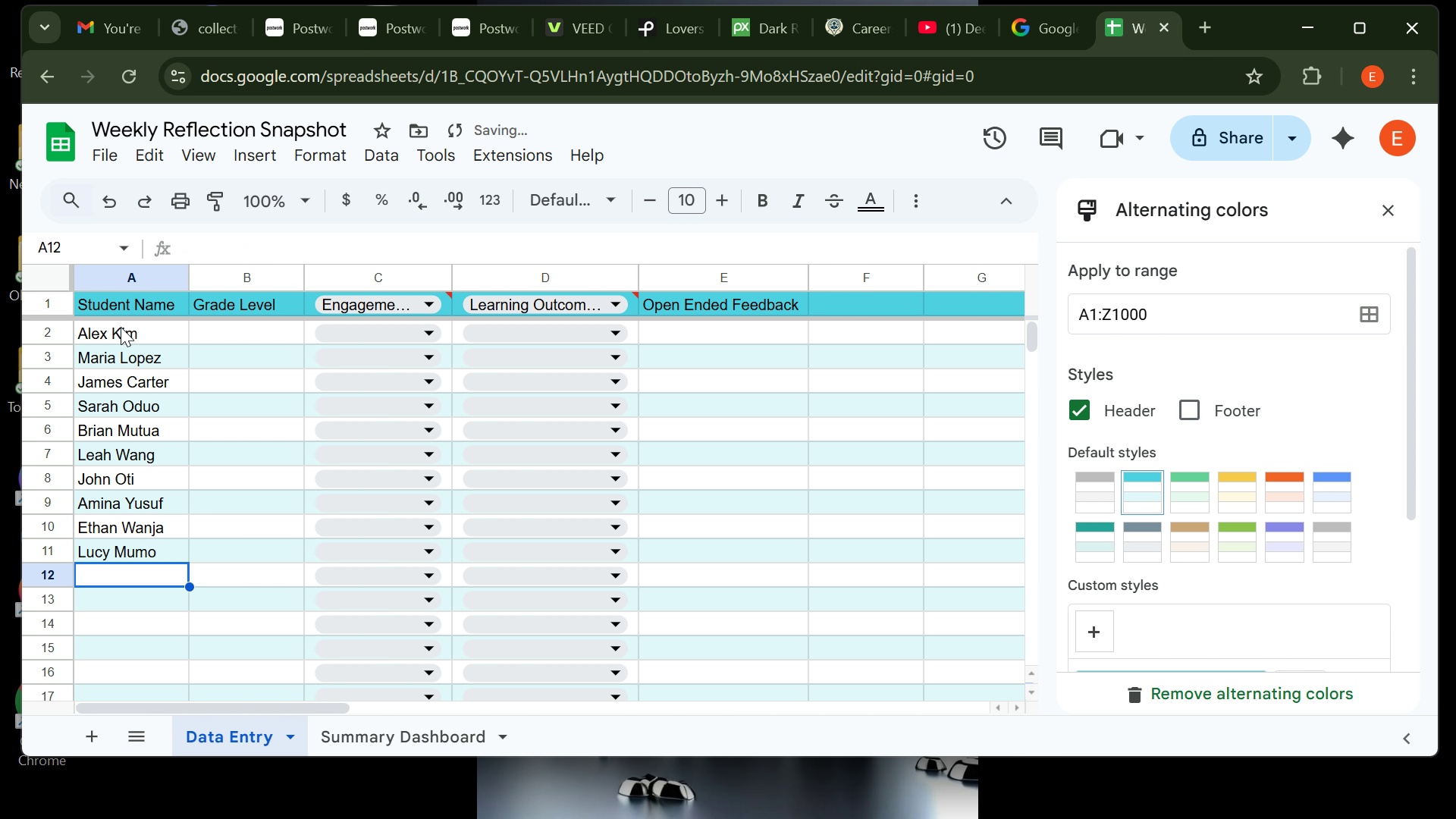 
key(Enter)
 